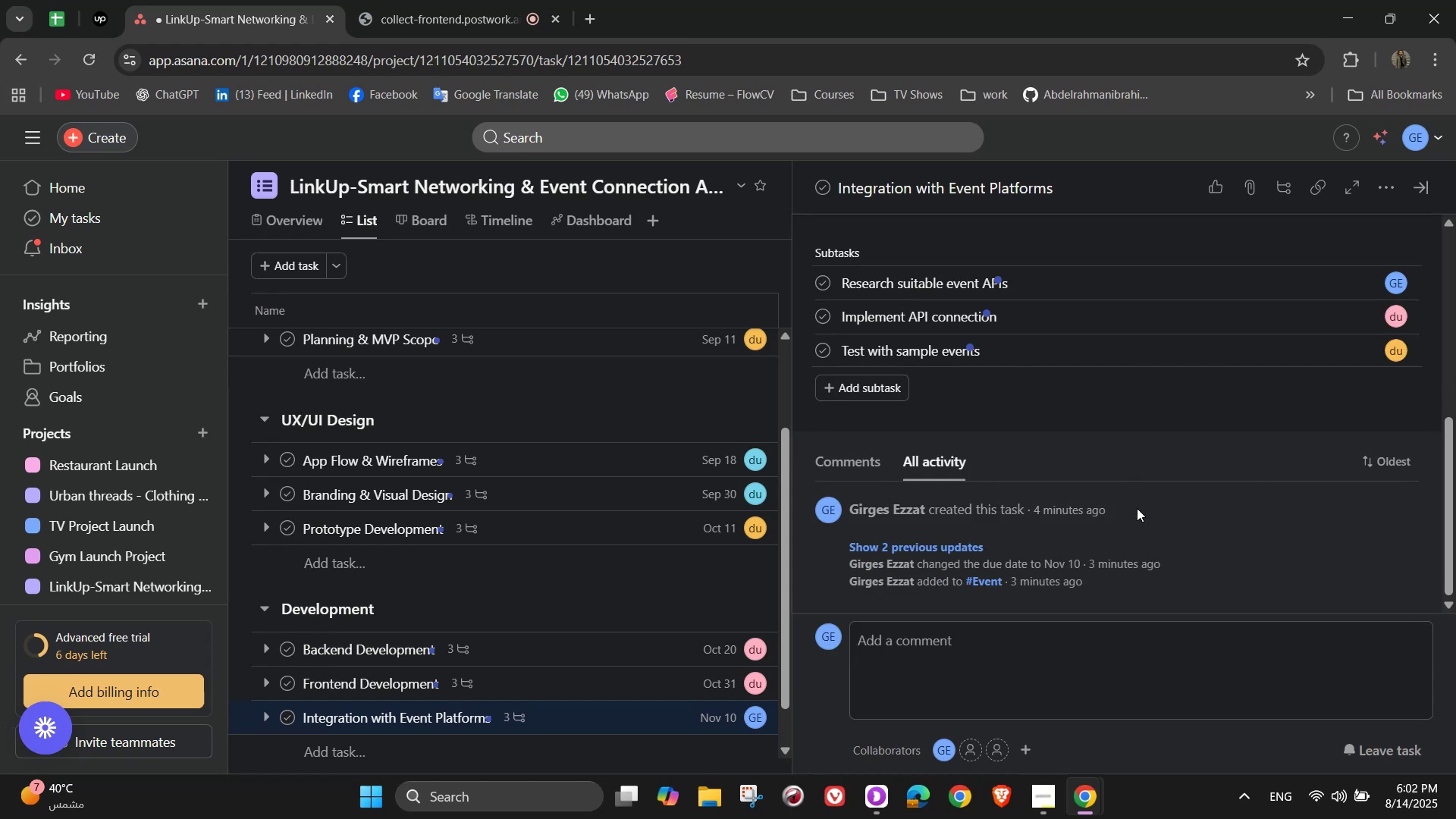 
scroll: coordinate [1367, 337], scroll_direction: up, amount: 3.0
 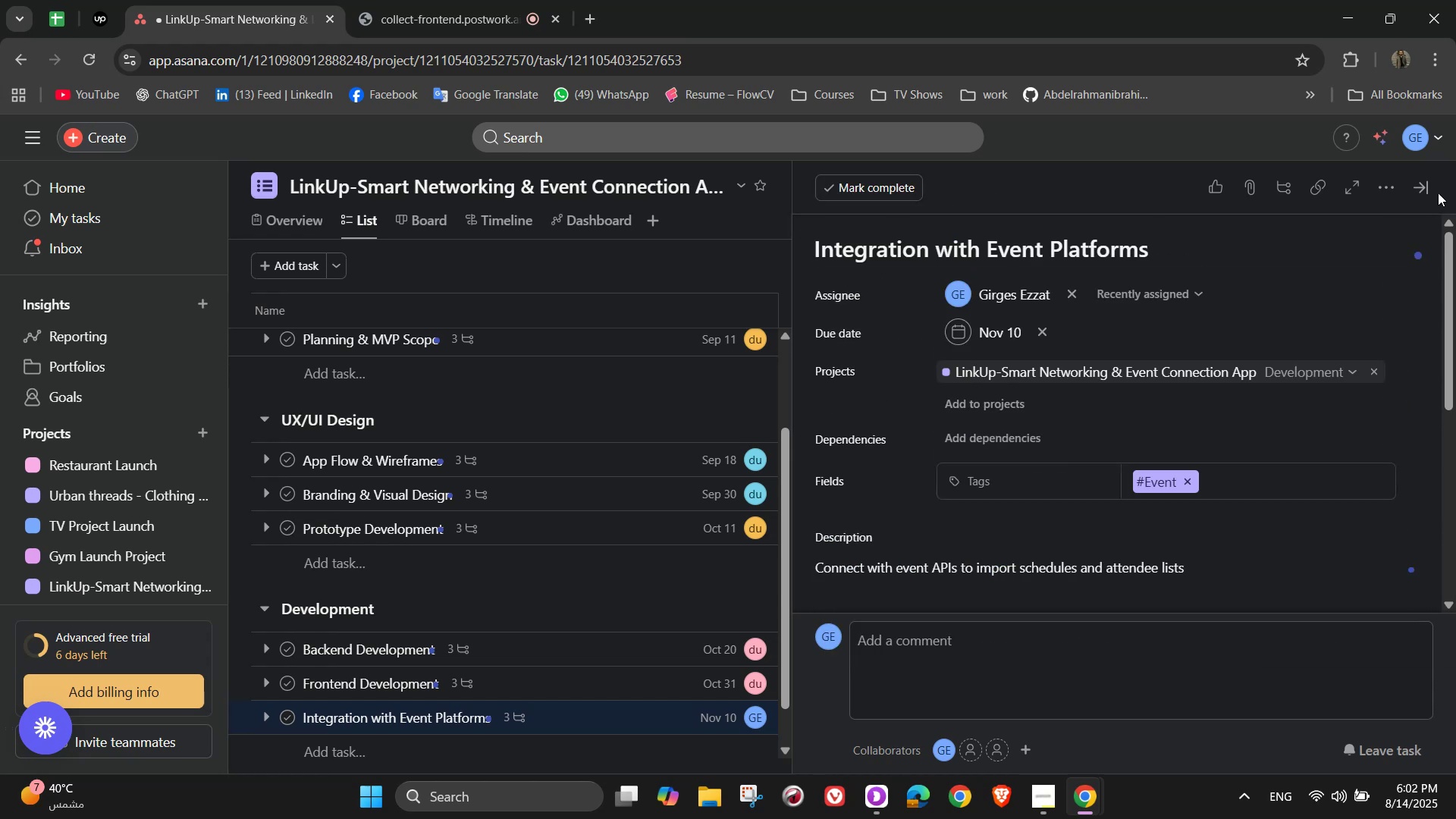 
left_click([1429, 186])
 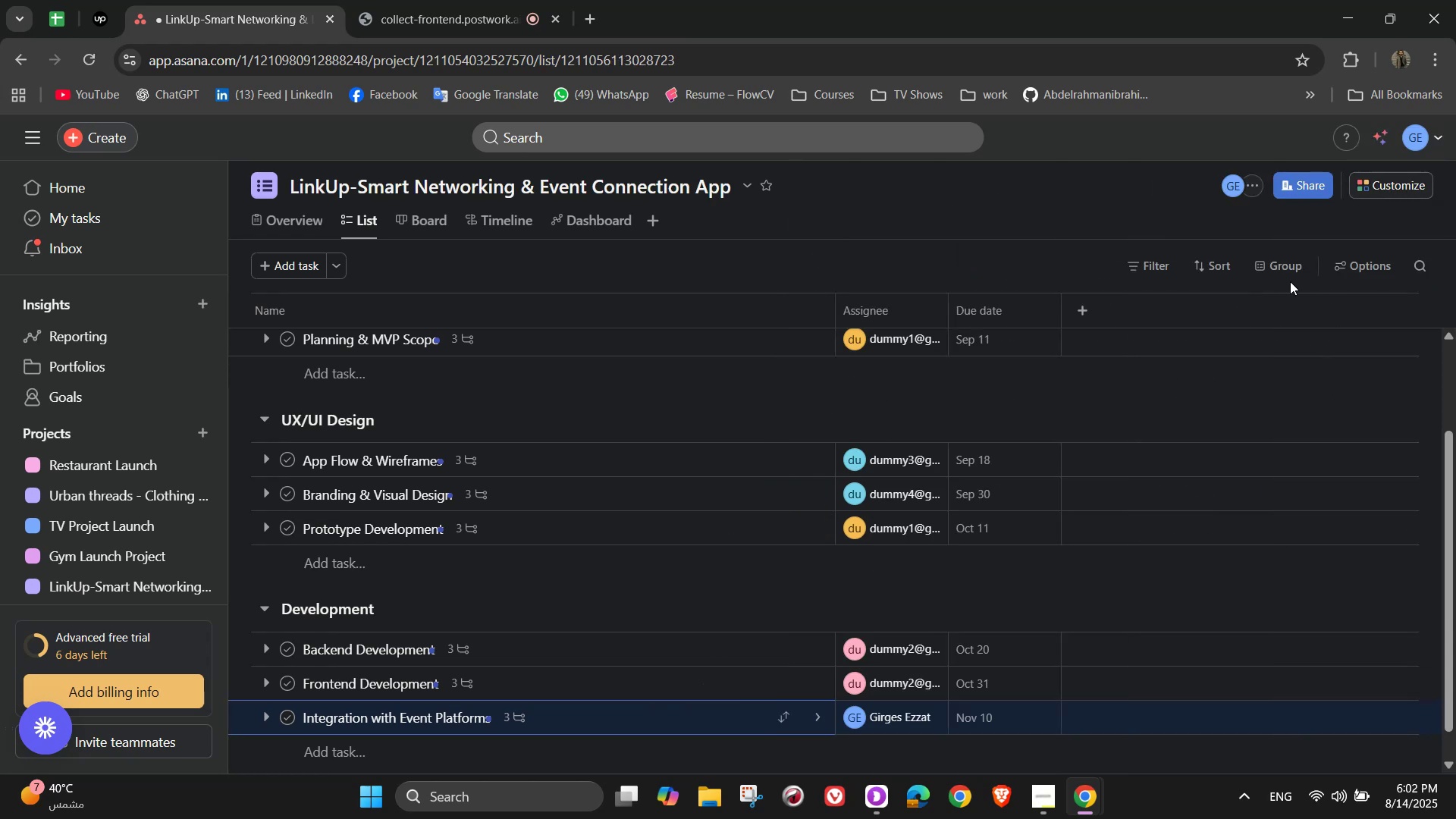 
scroll: coordinate [1037, 445], scroll_direction: down, amount: 2.0
 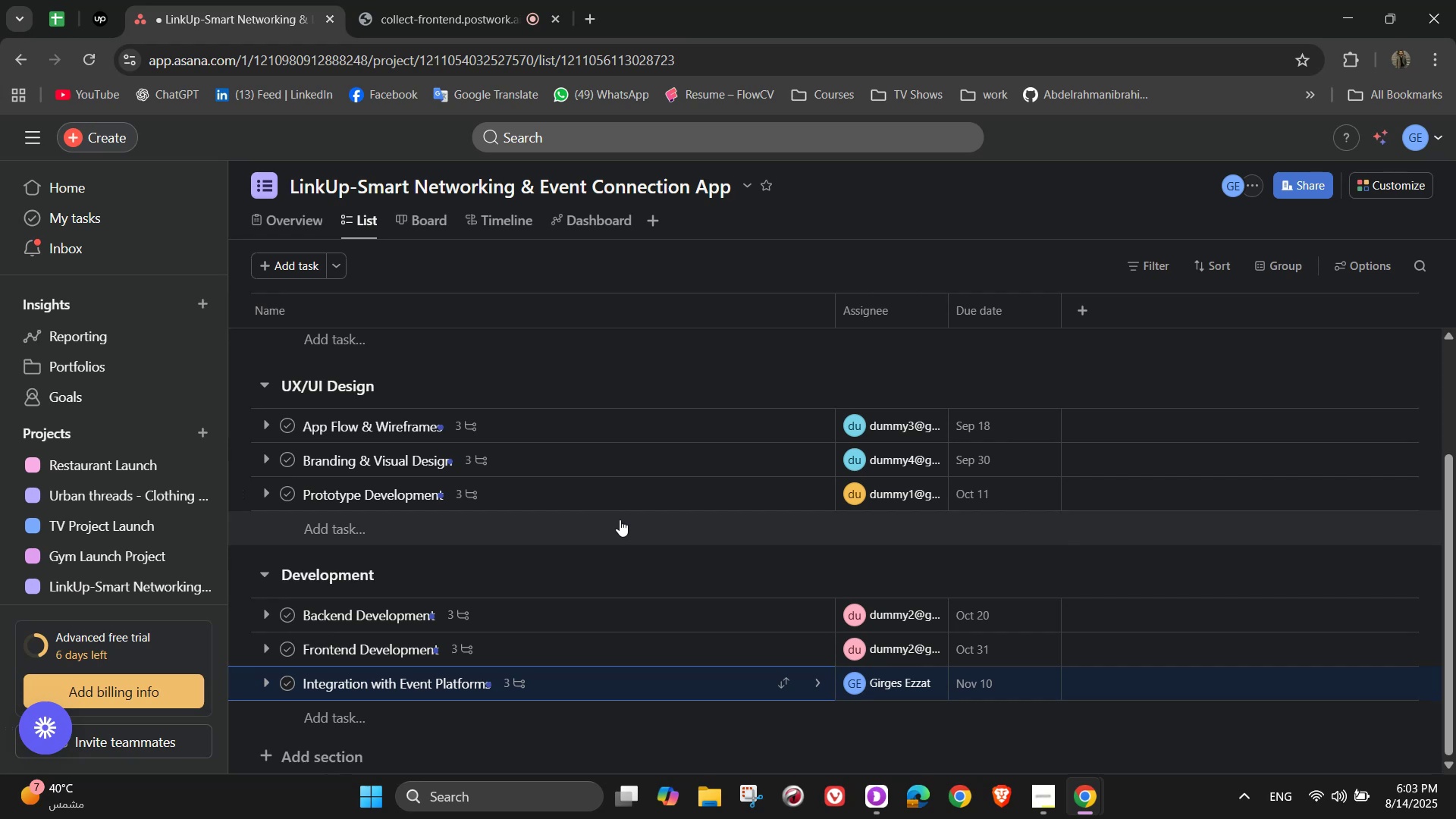 
wait(28.16)
 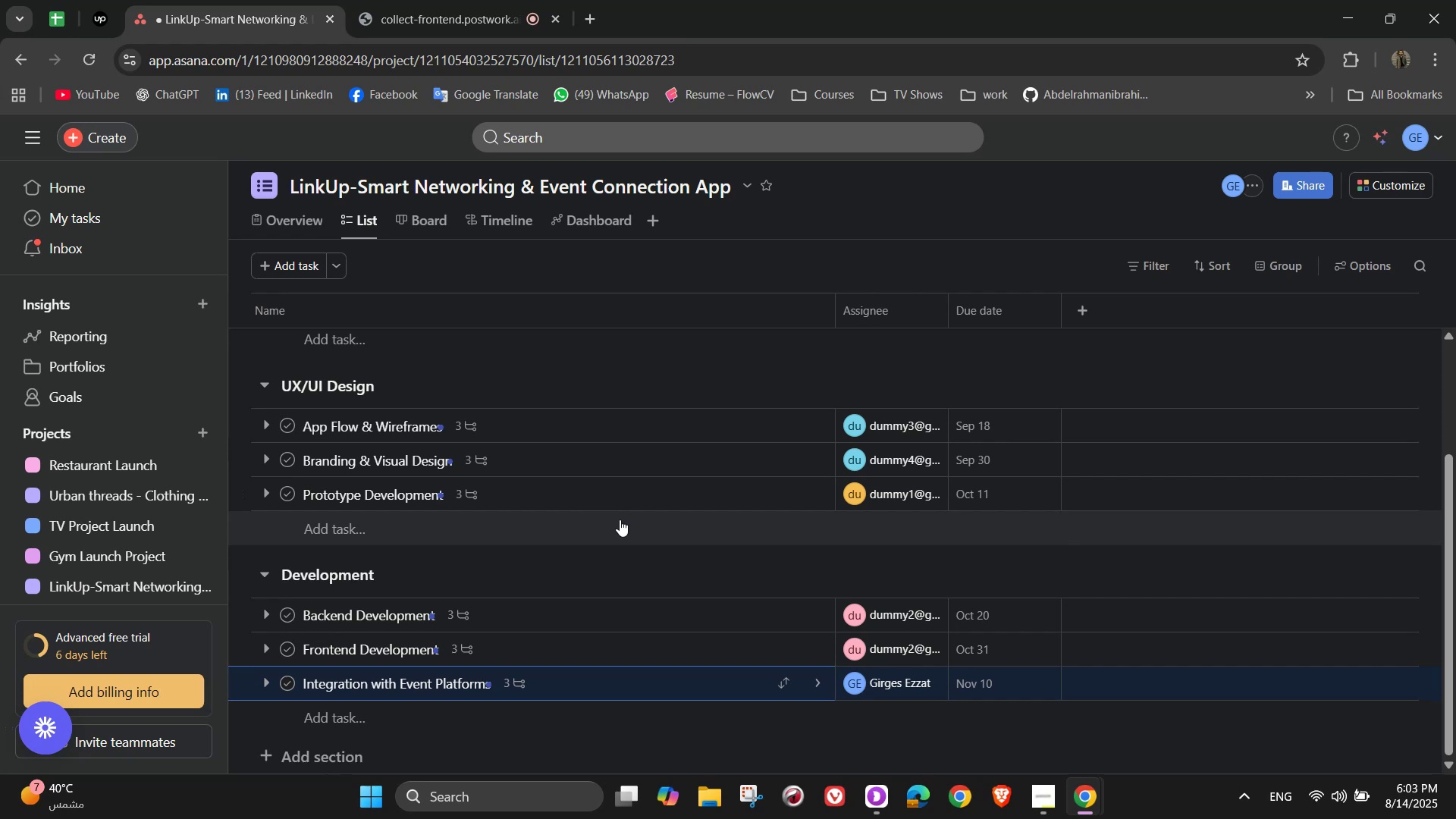 
scroll: coordinate [433, 620], scroll_direction: down, amount: 3.0
 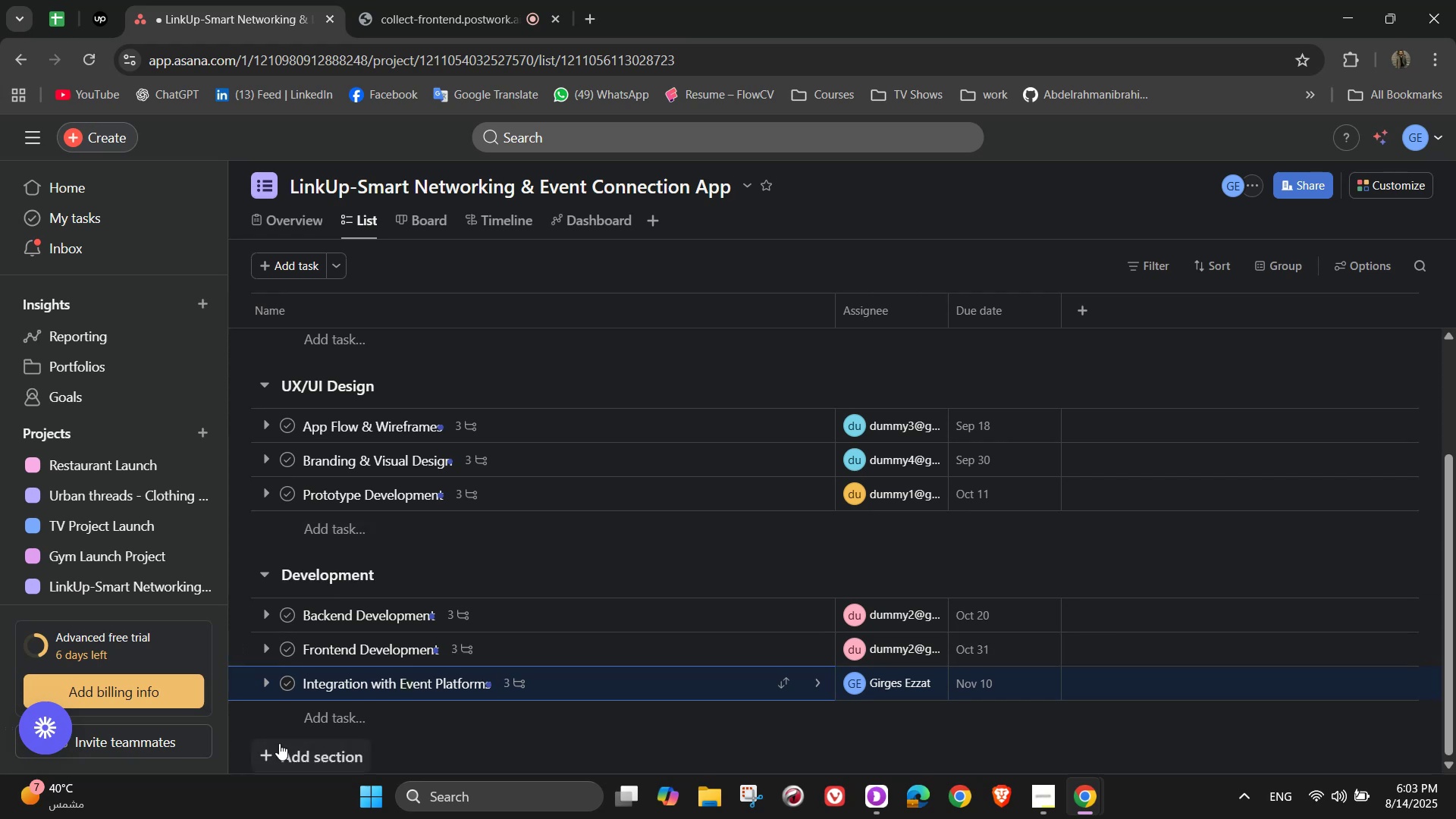 
left_click([284, 748])
 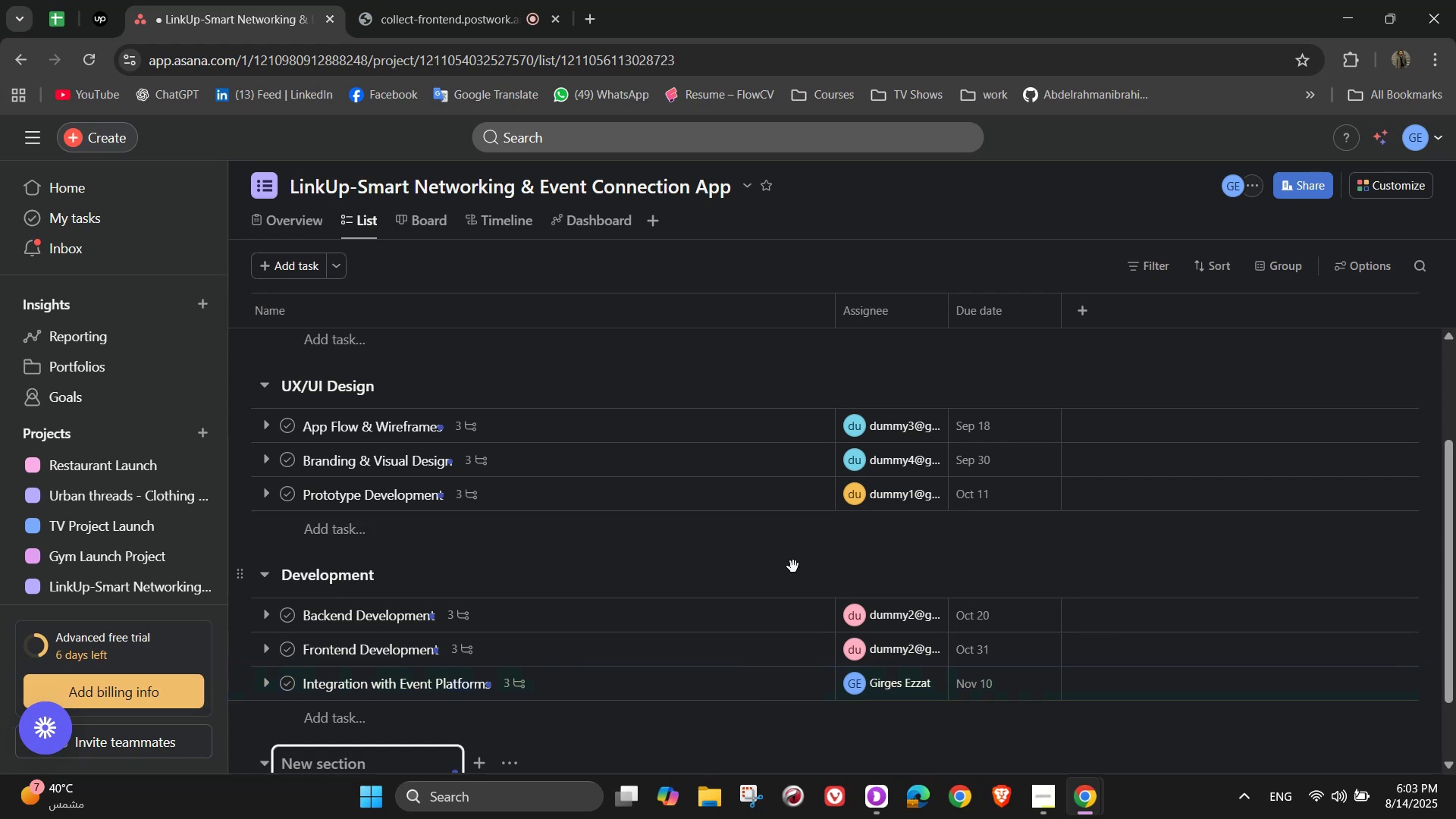 
scroll: coordinate [1044, 536], scroll_direction: down, amount: 5.0
 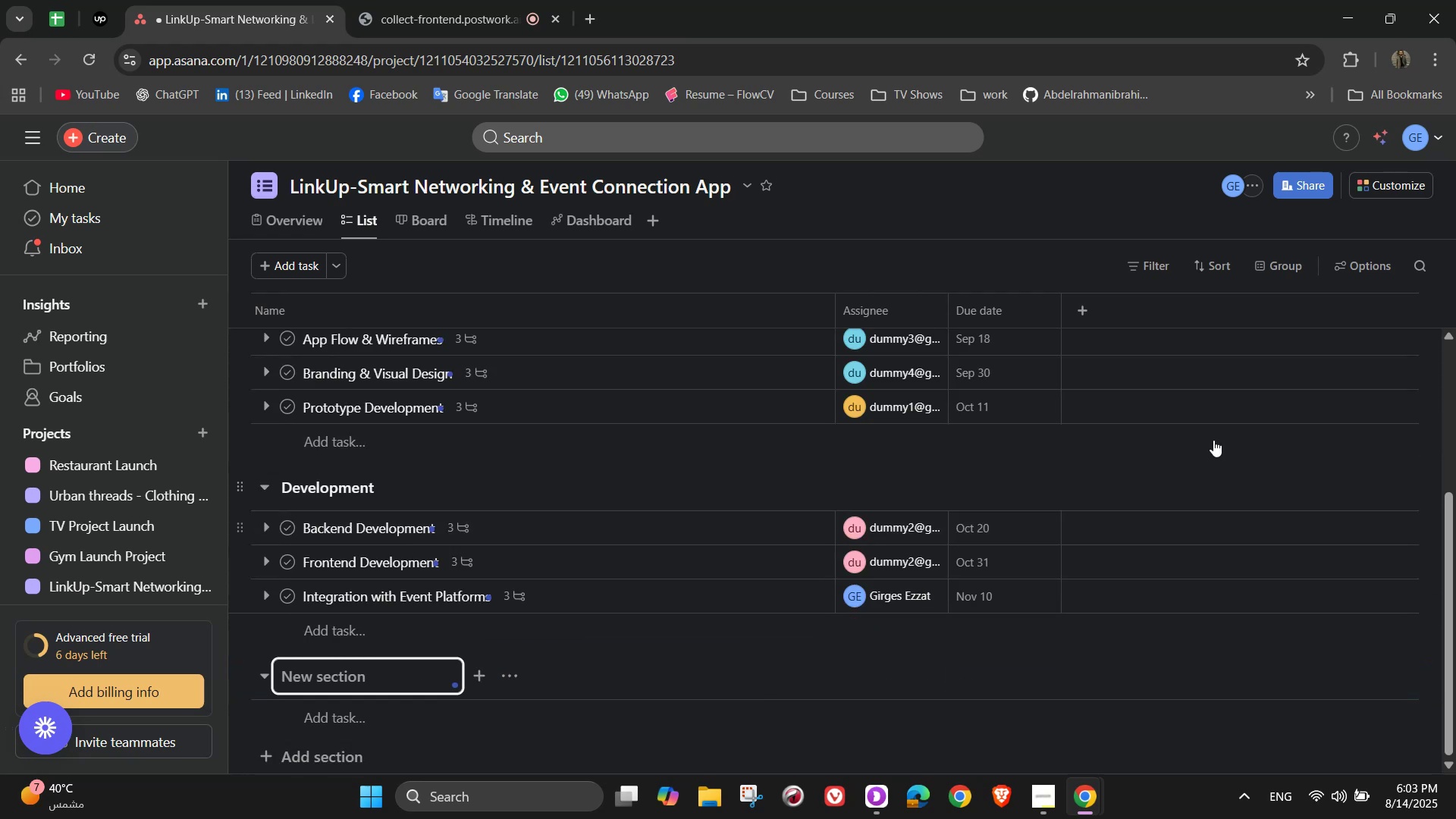 
type(Security & )
 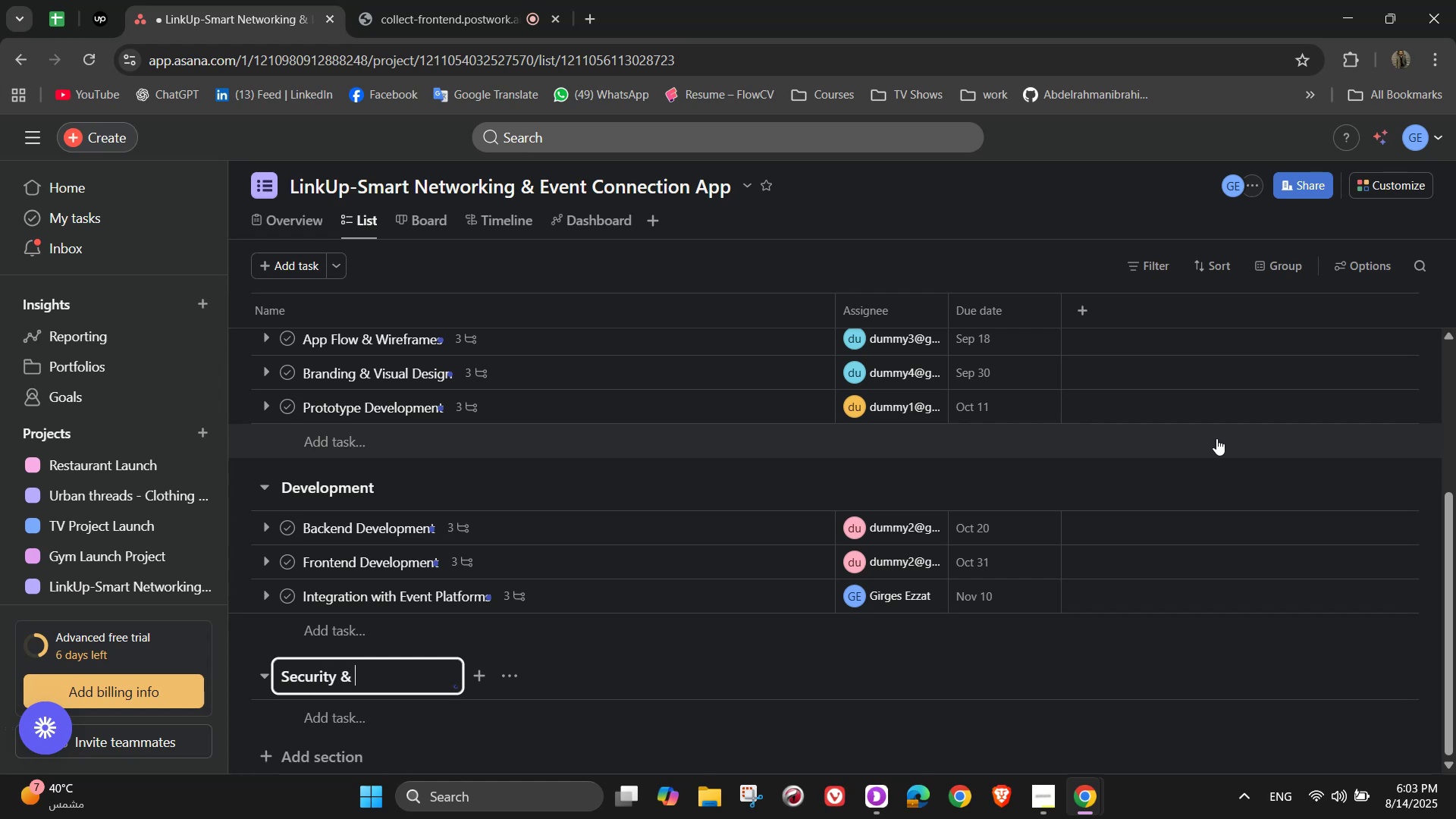 
wait(9.36)
 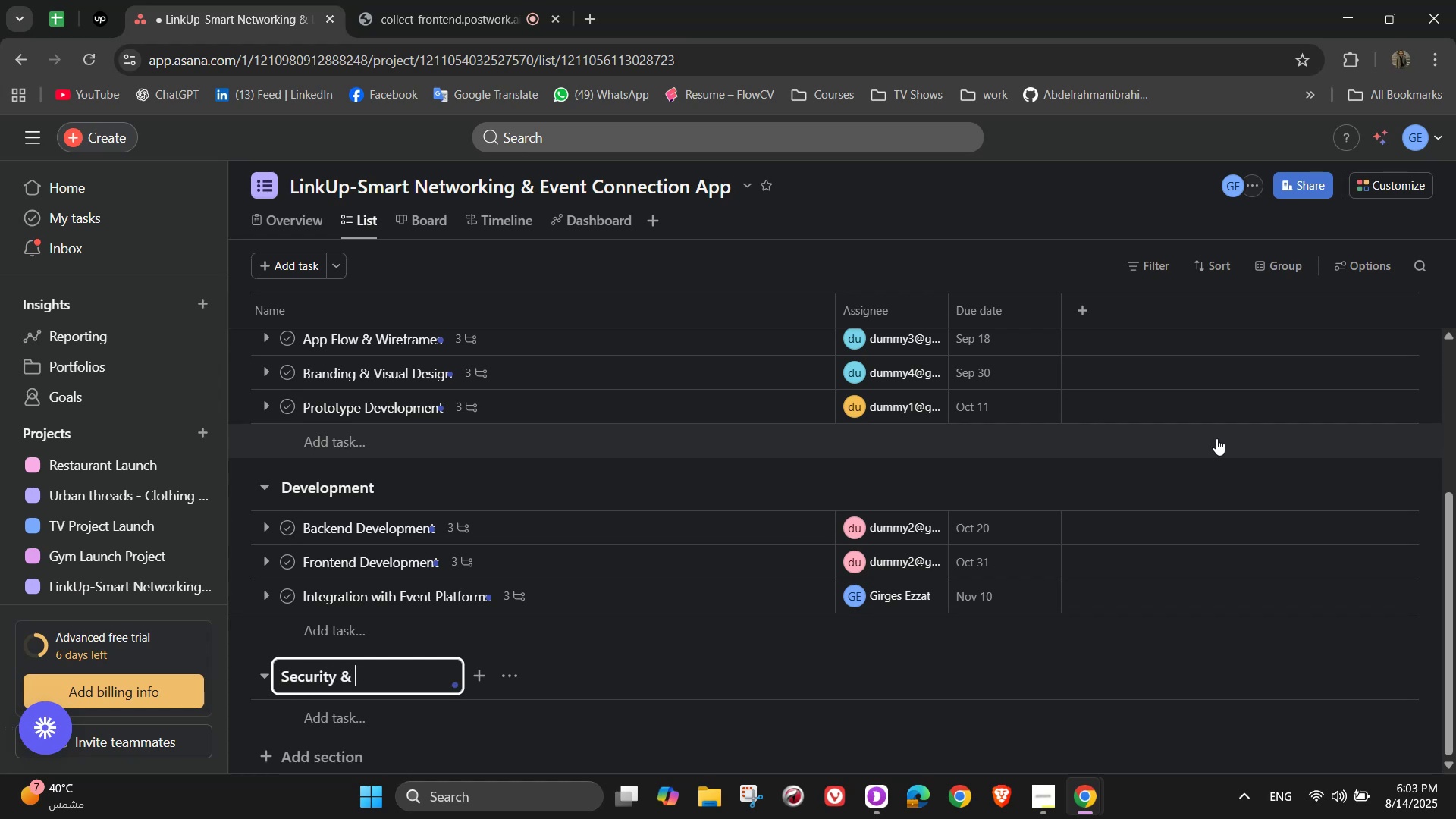 
type(Compliance)
 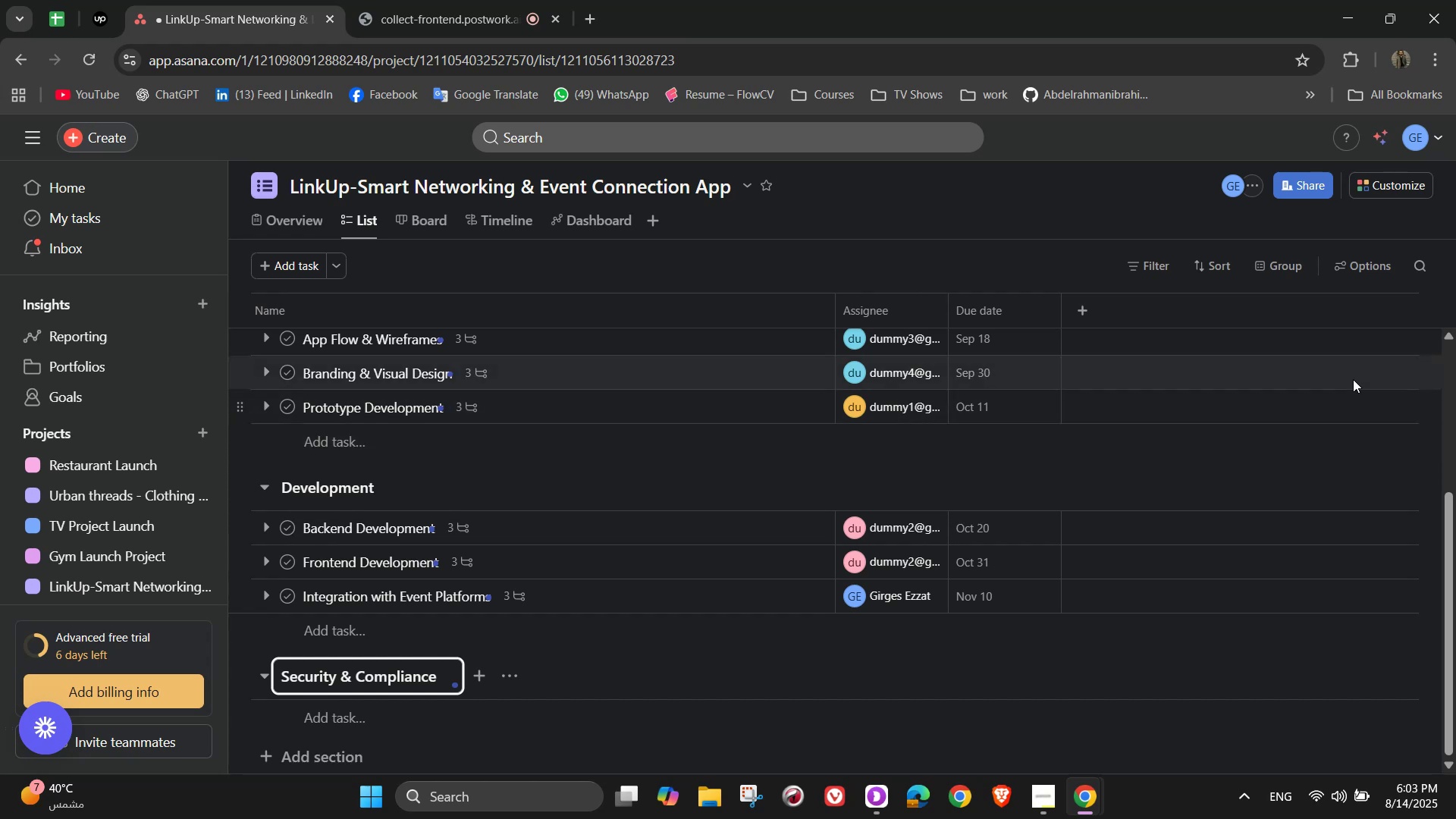 
scroll: coordinate [548, 601], scroll_direction: down, amount: 3.0
 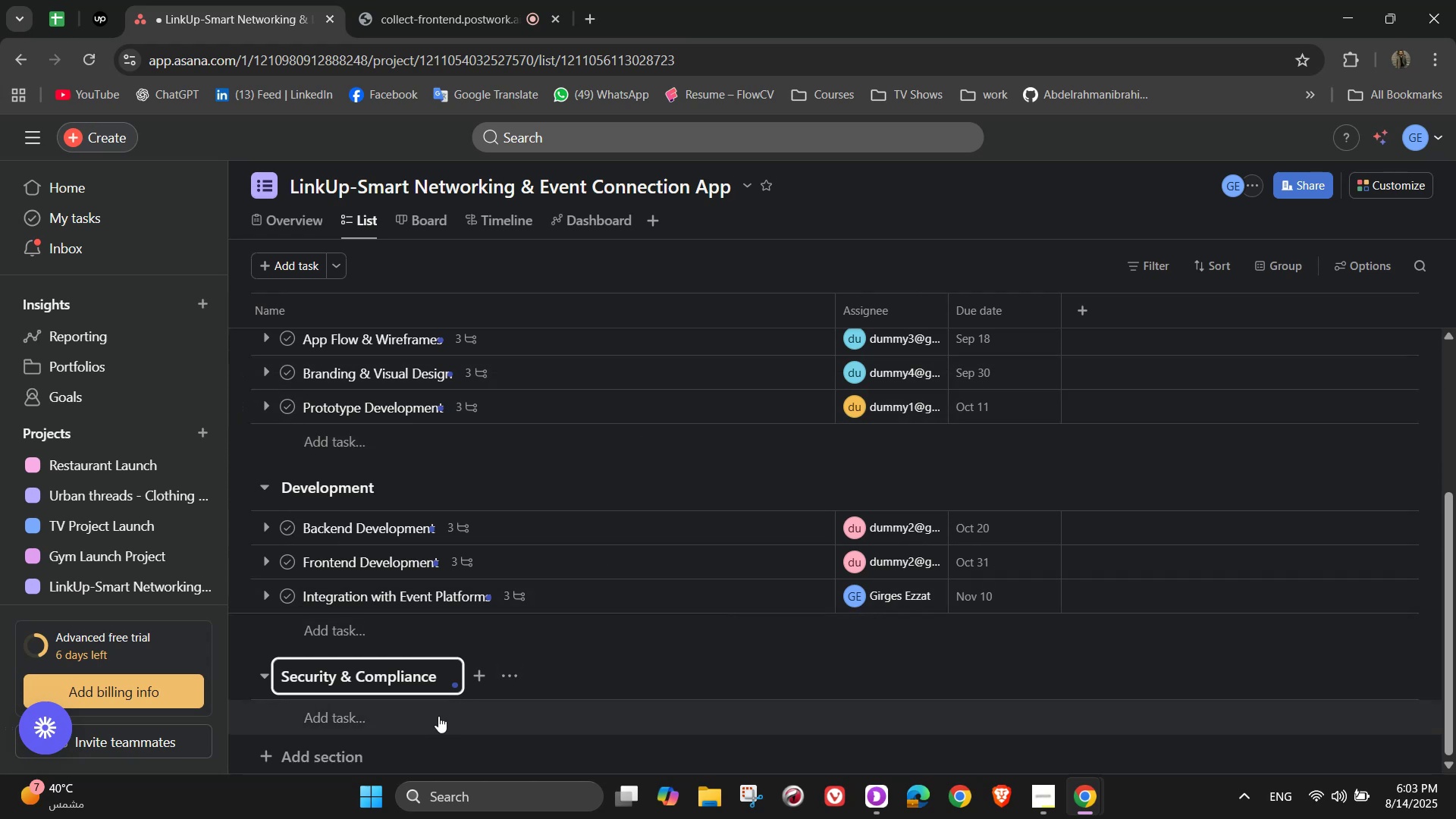 
left_click([379, 727])
 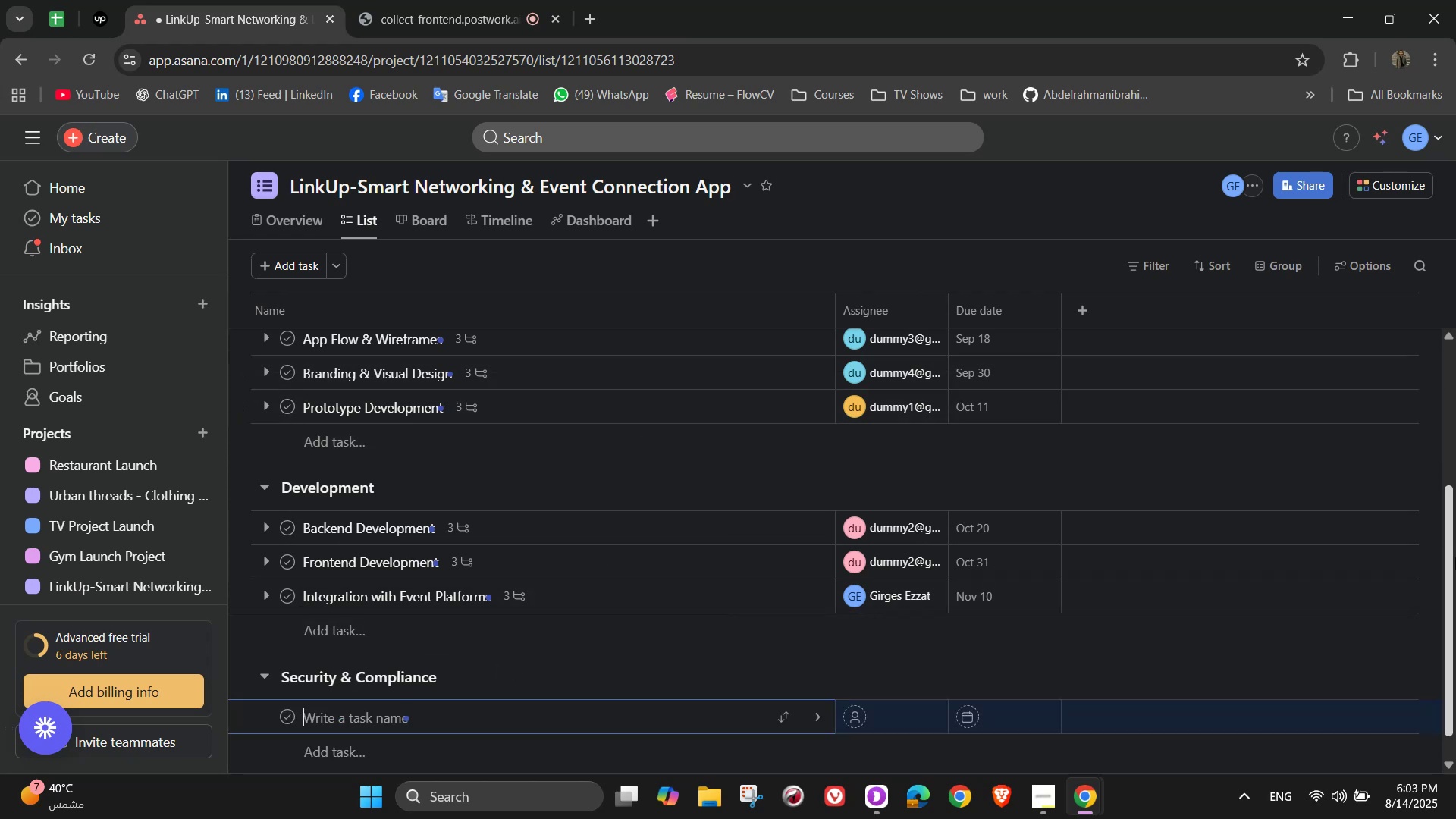 
type(Data Pric)
key(Backspace)
type(vacy)
 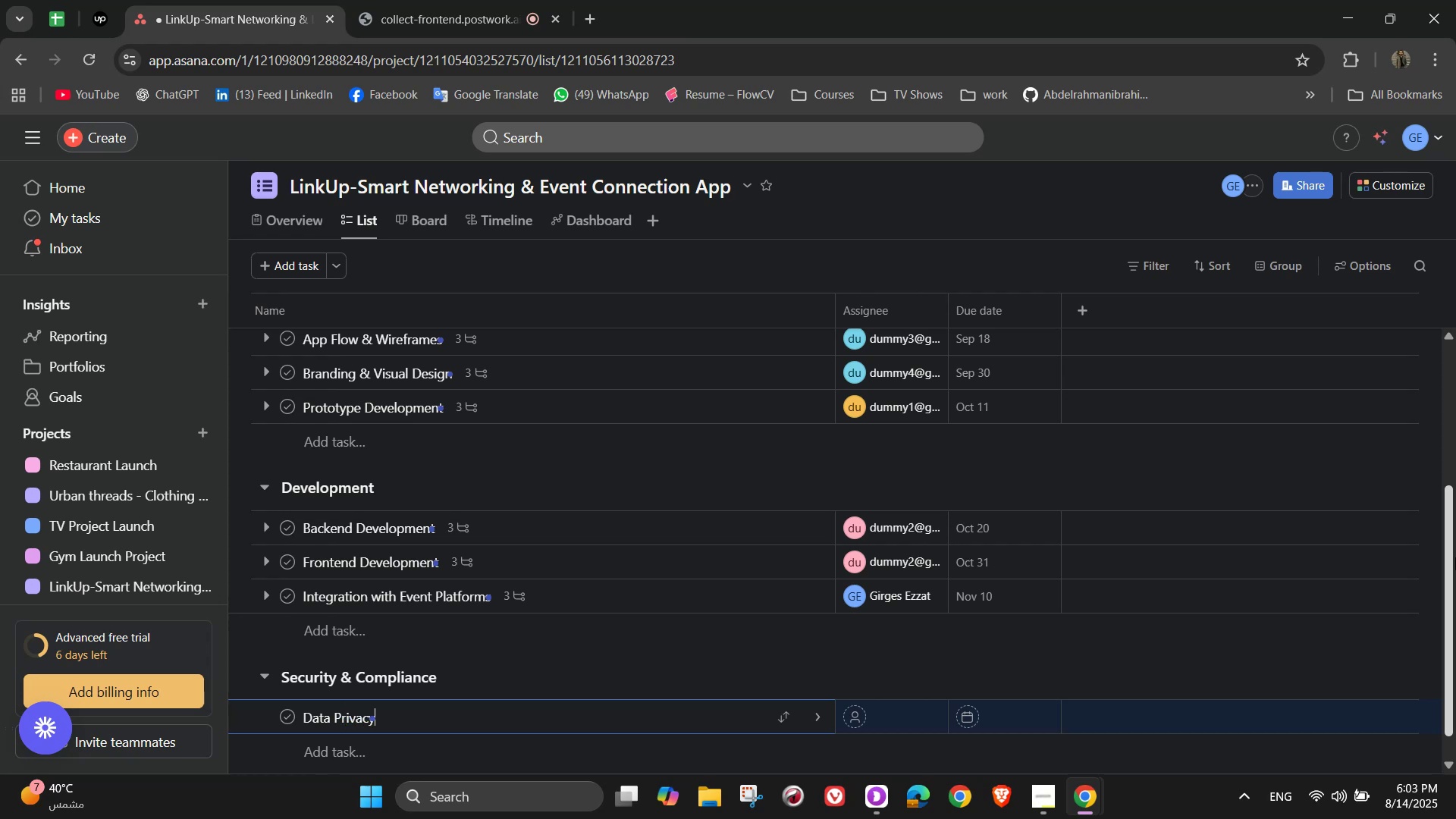 
wait(14.69)
 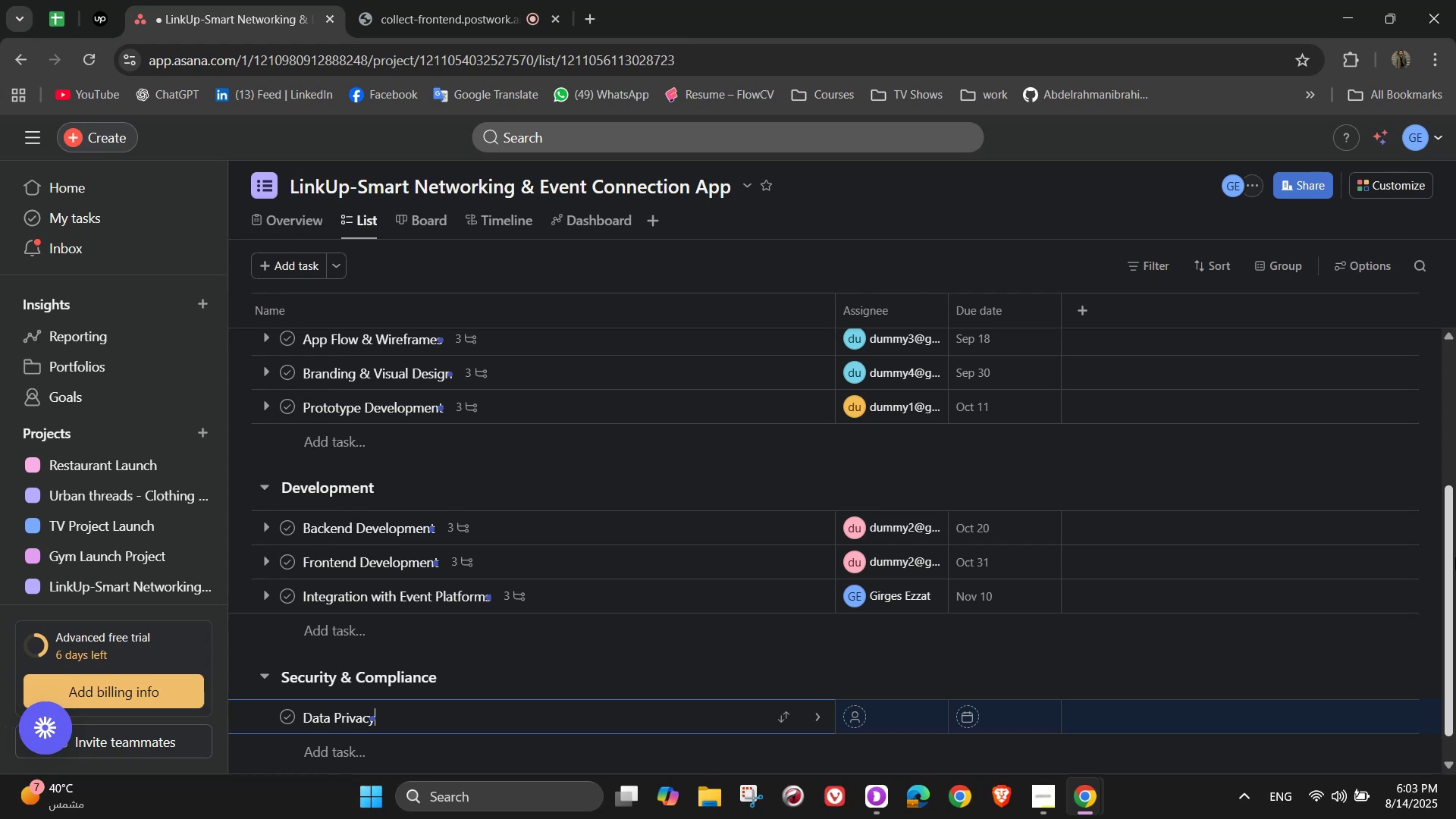 
type( Setuo)
key(Backspace)
type(p)
 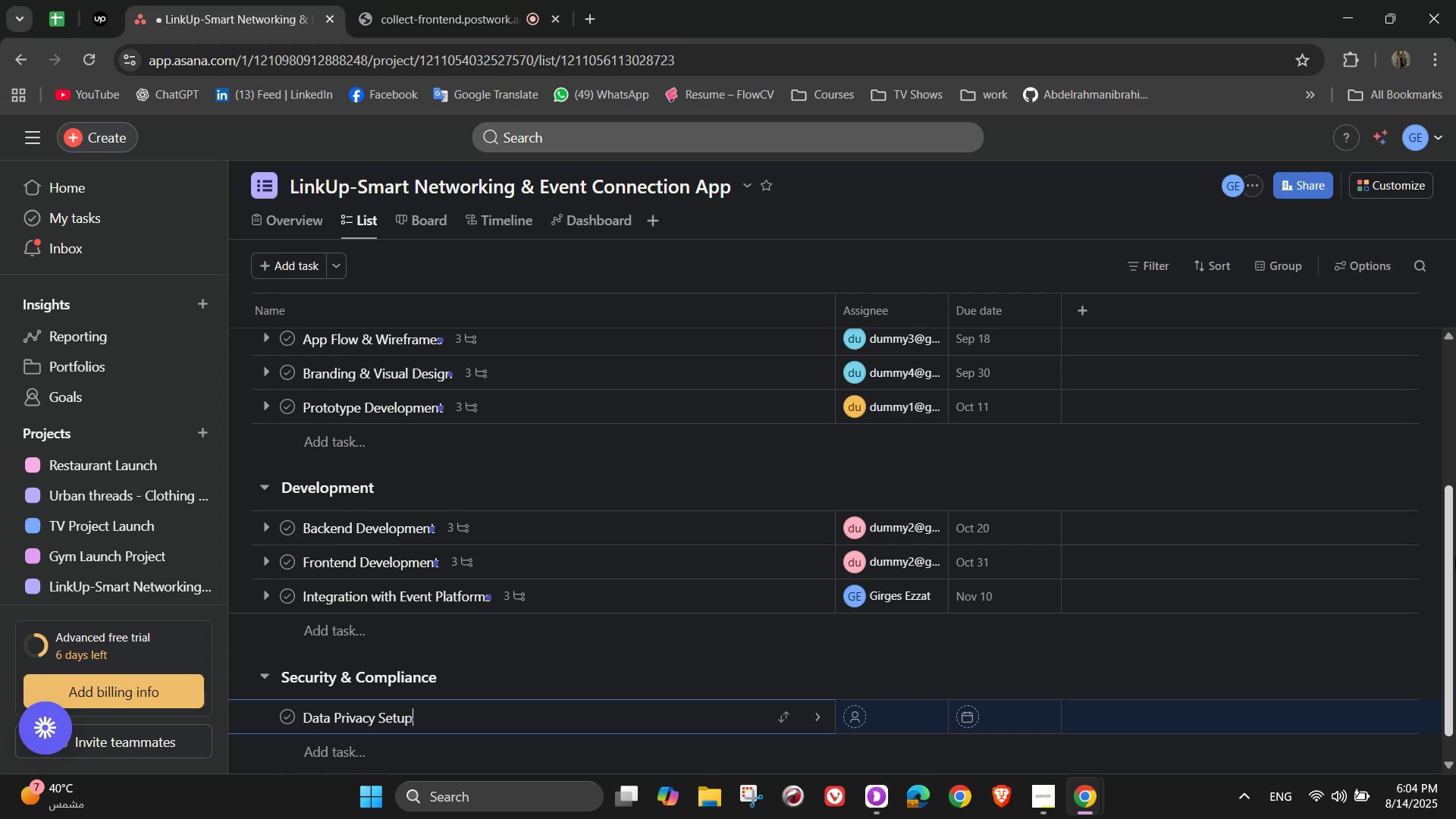 
wait(21.19)
 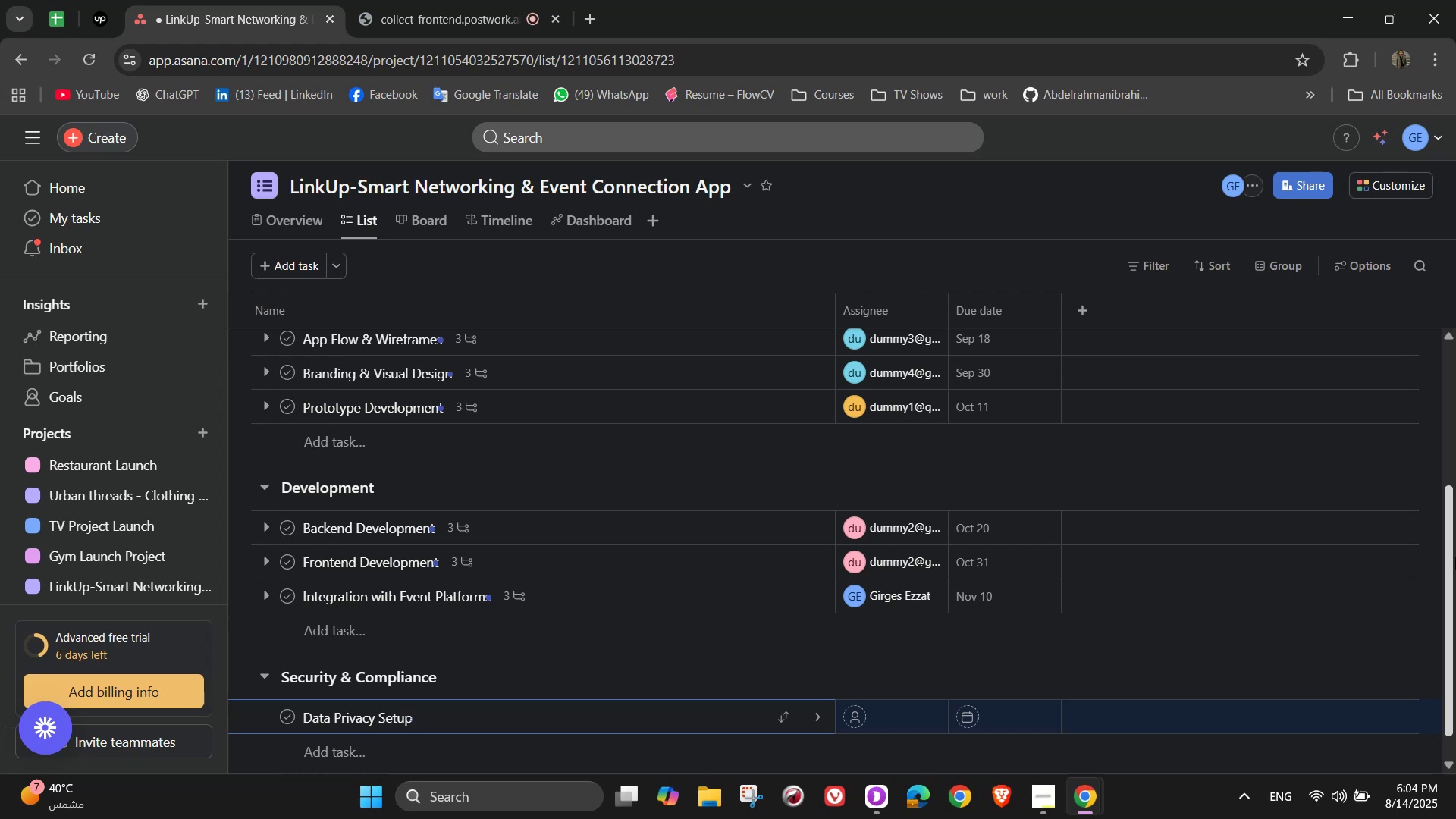 
left_click([814, 716])
 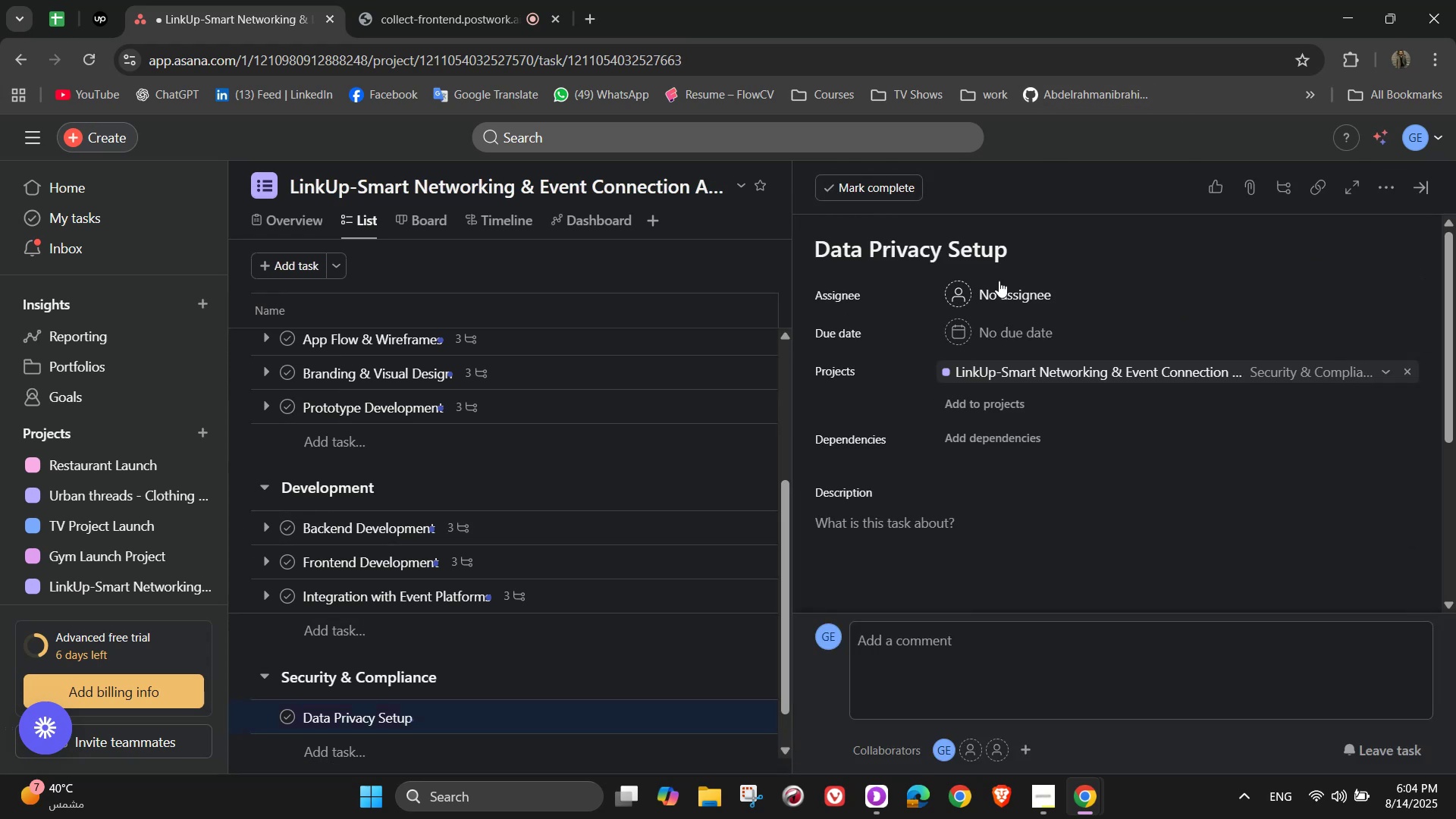 
left_click([998, 299])
 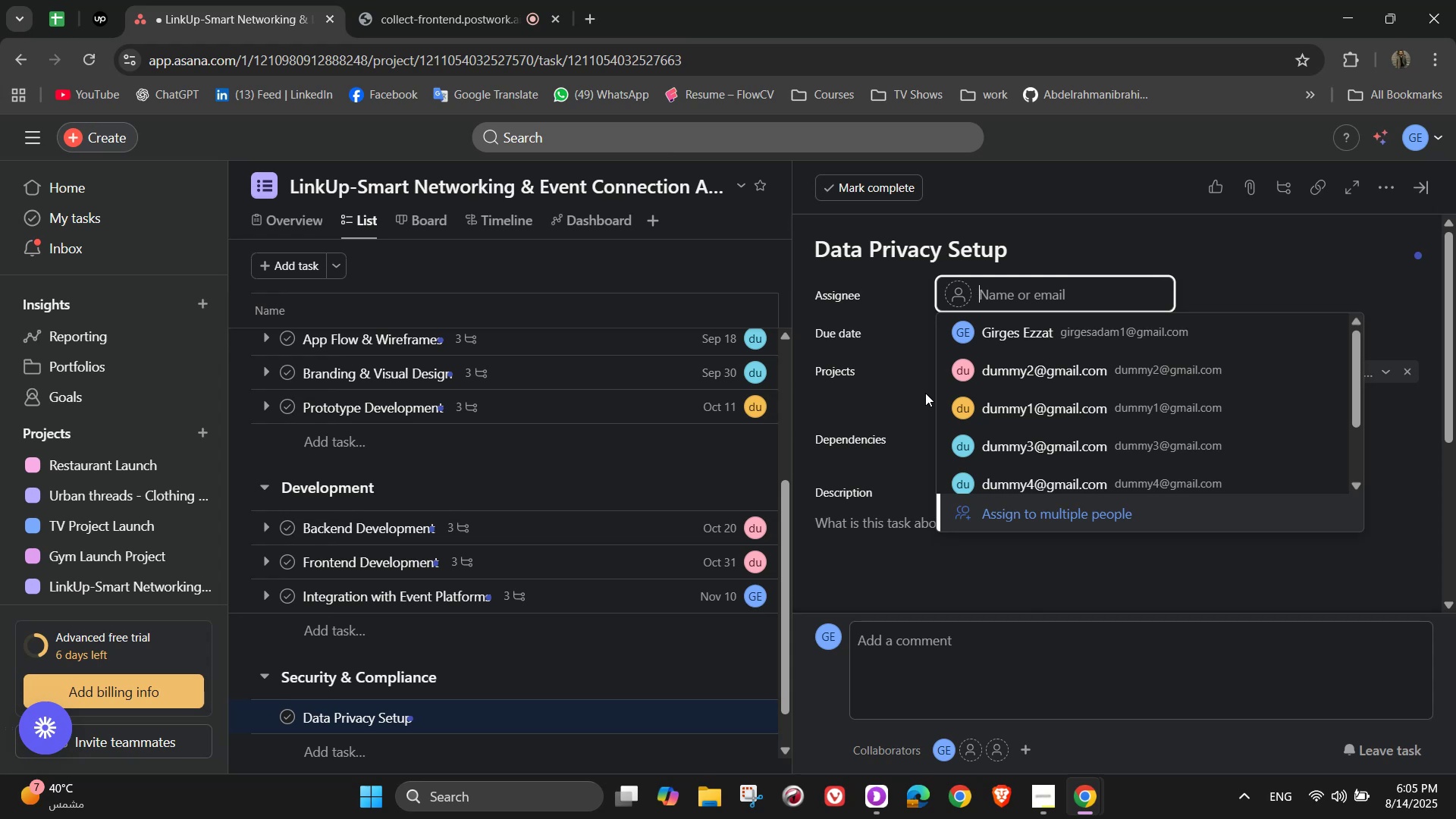 
wait(68.91)
 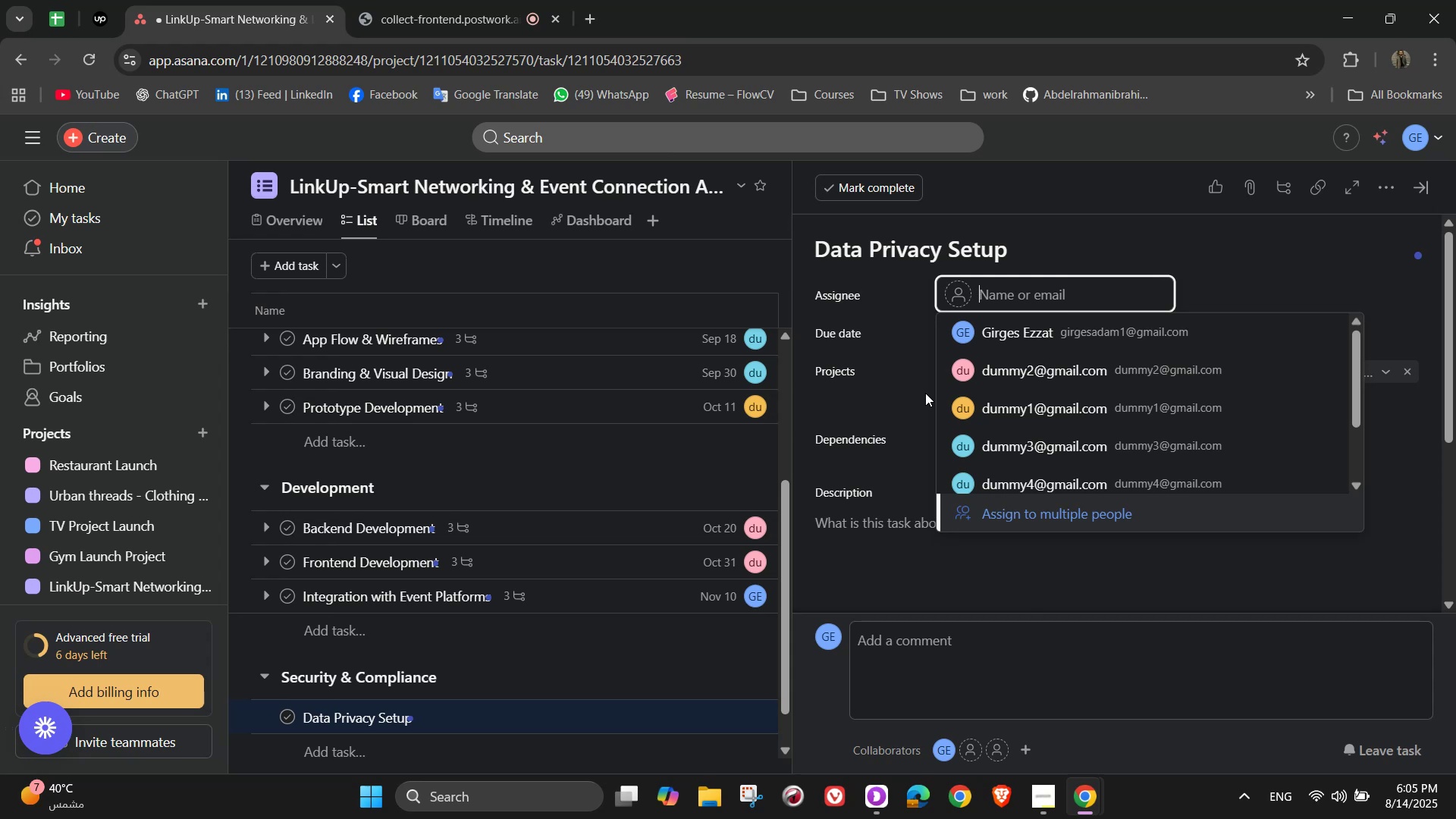 
left_click([1037, 412])
 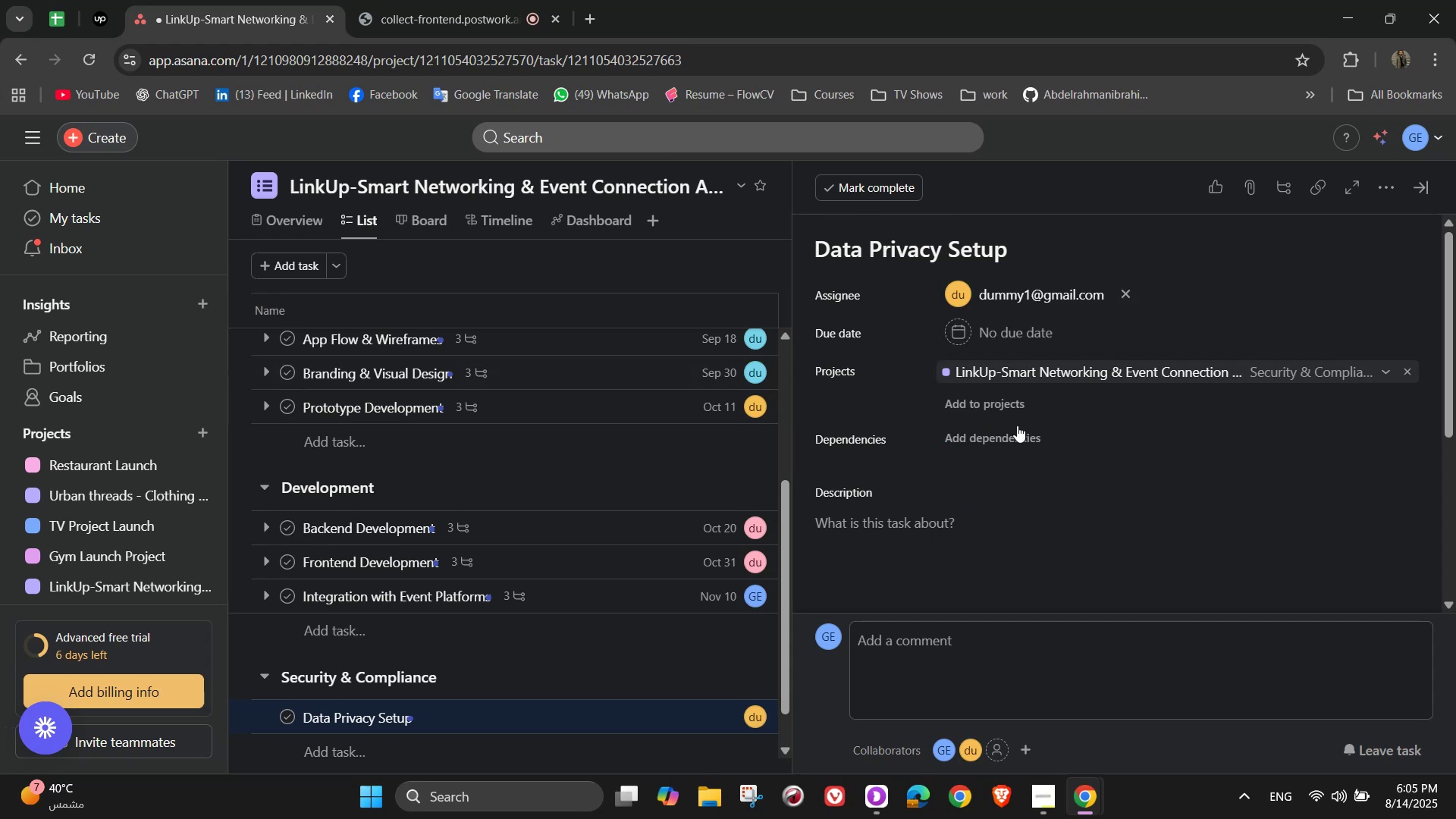 
left_click([1014, 325])
 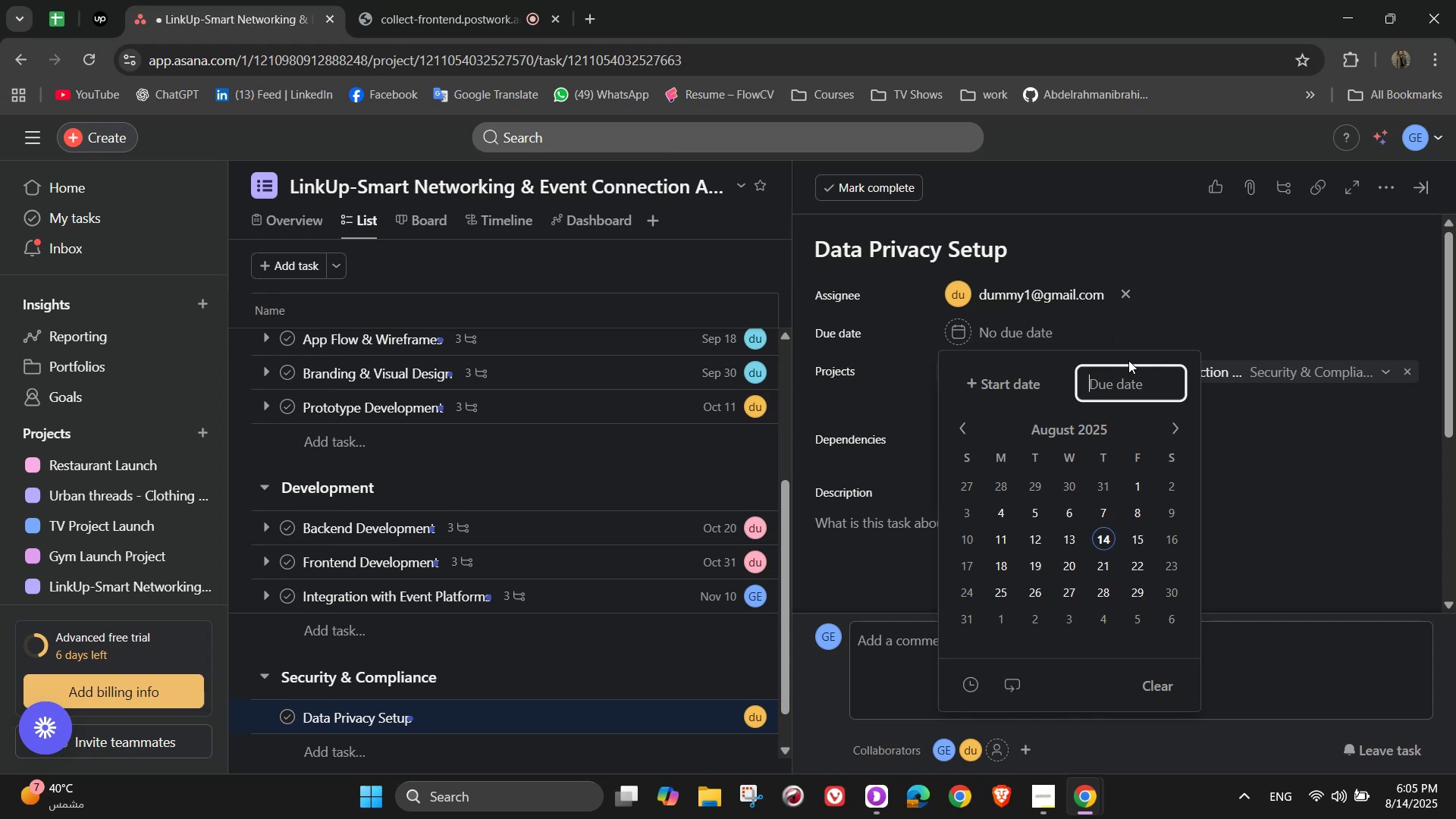 
double_click([1168, 433])
 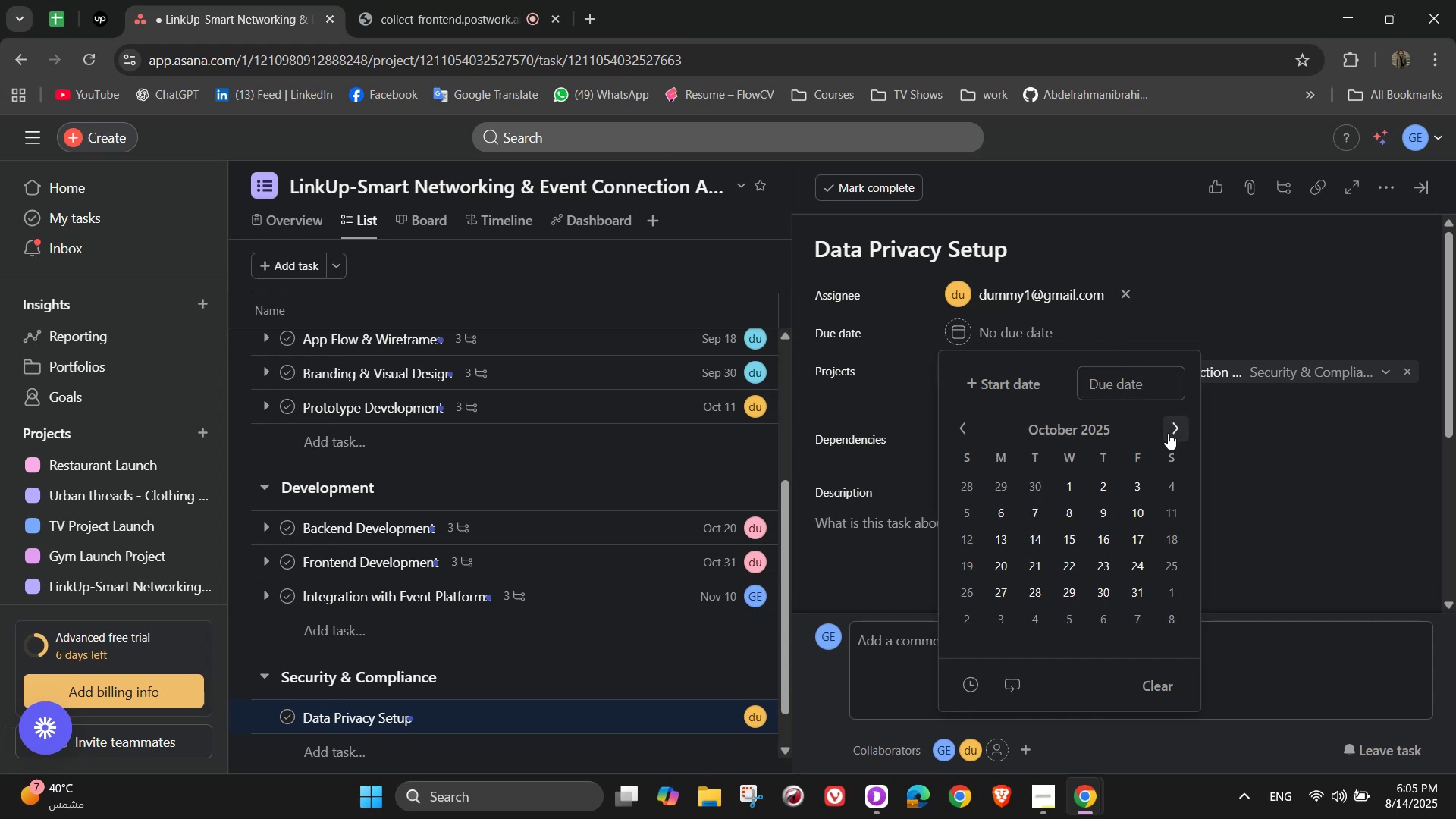 
left_click([1176, 432])
 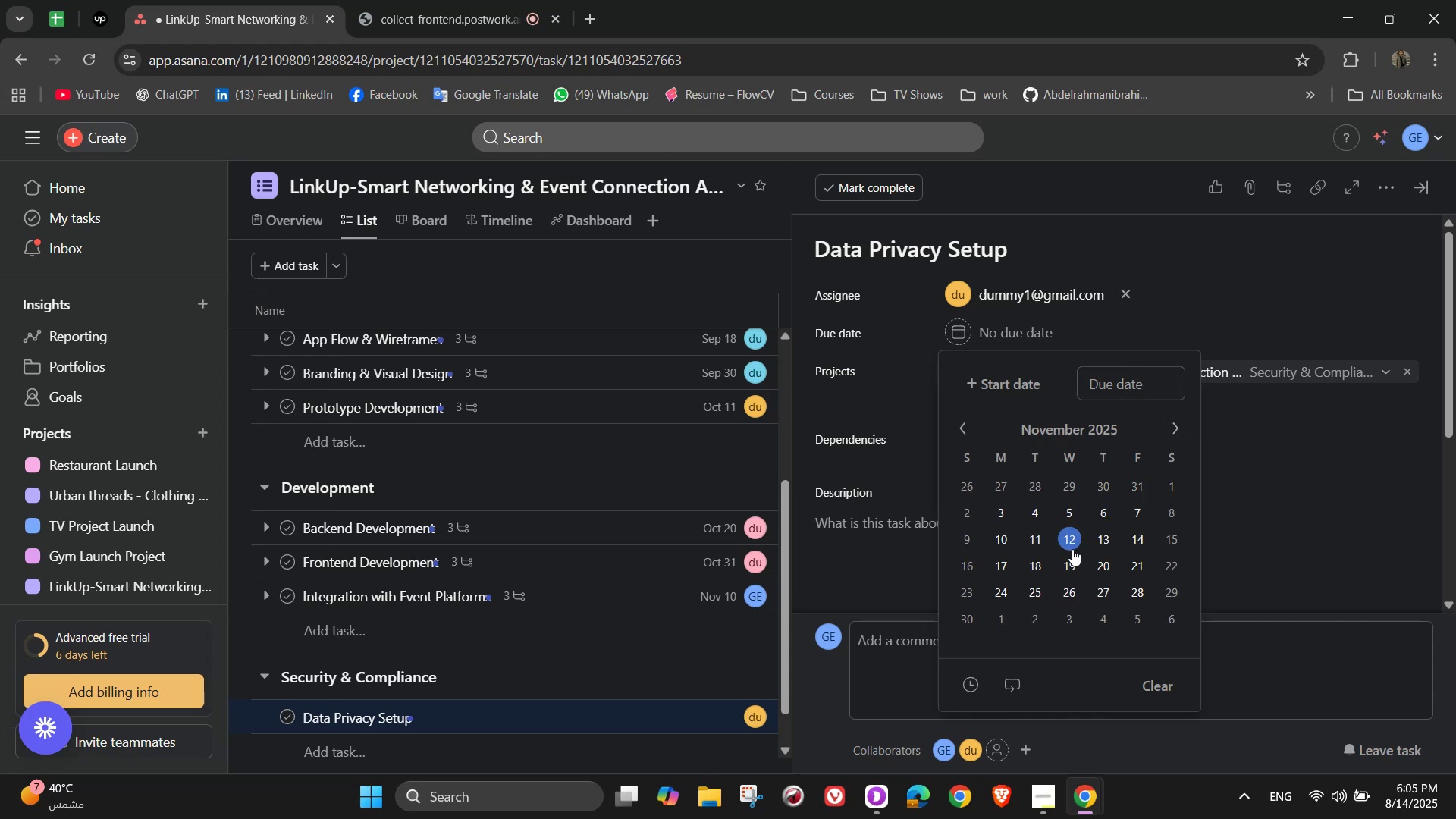 
left_click([1068, 566])
 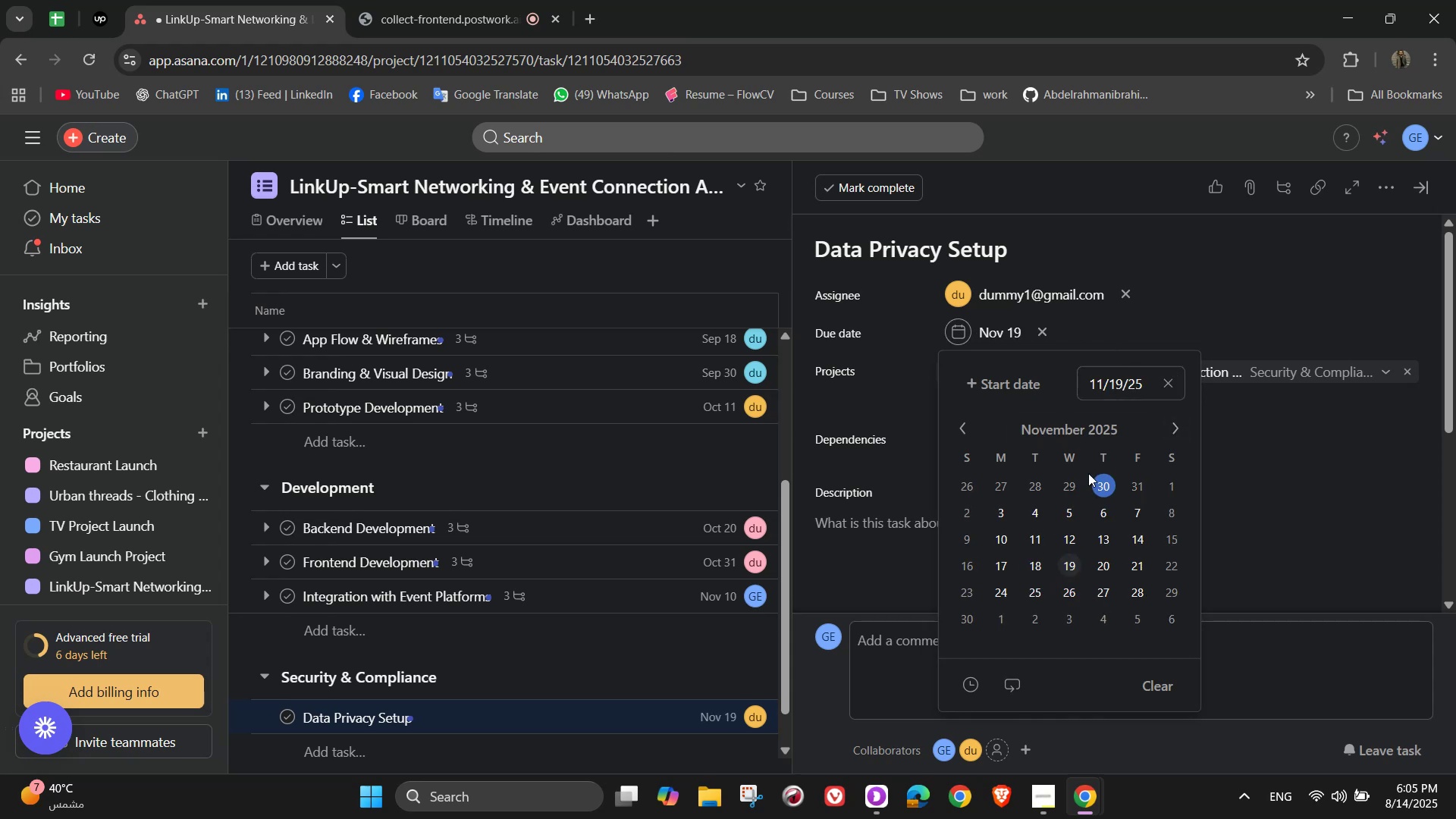 
wait(9.84)
 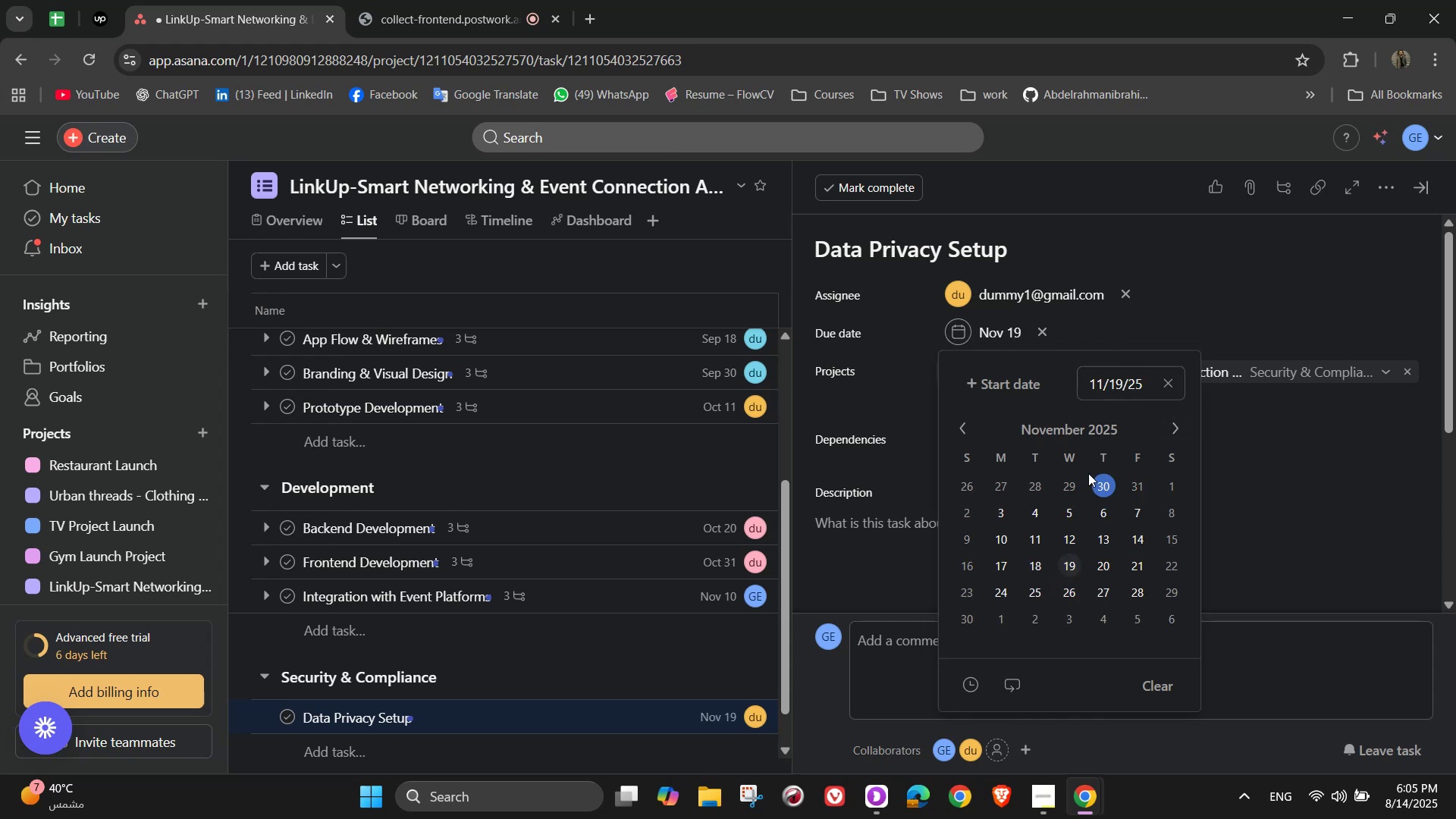 
scroll: coordinate [1088, 473], scroll_direction: up, amount: 1.0
 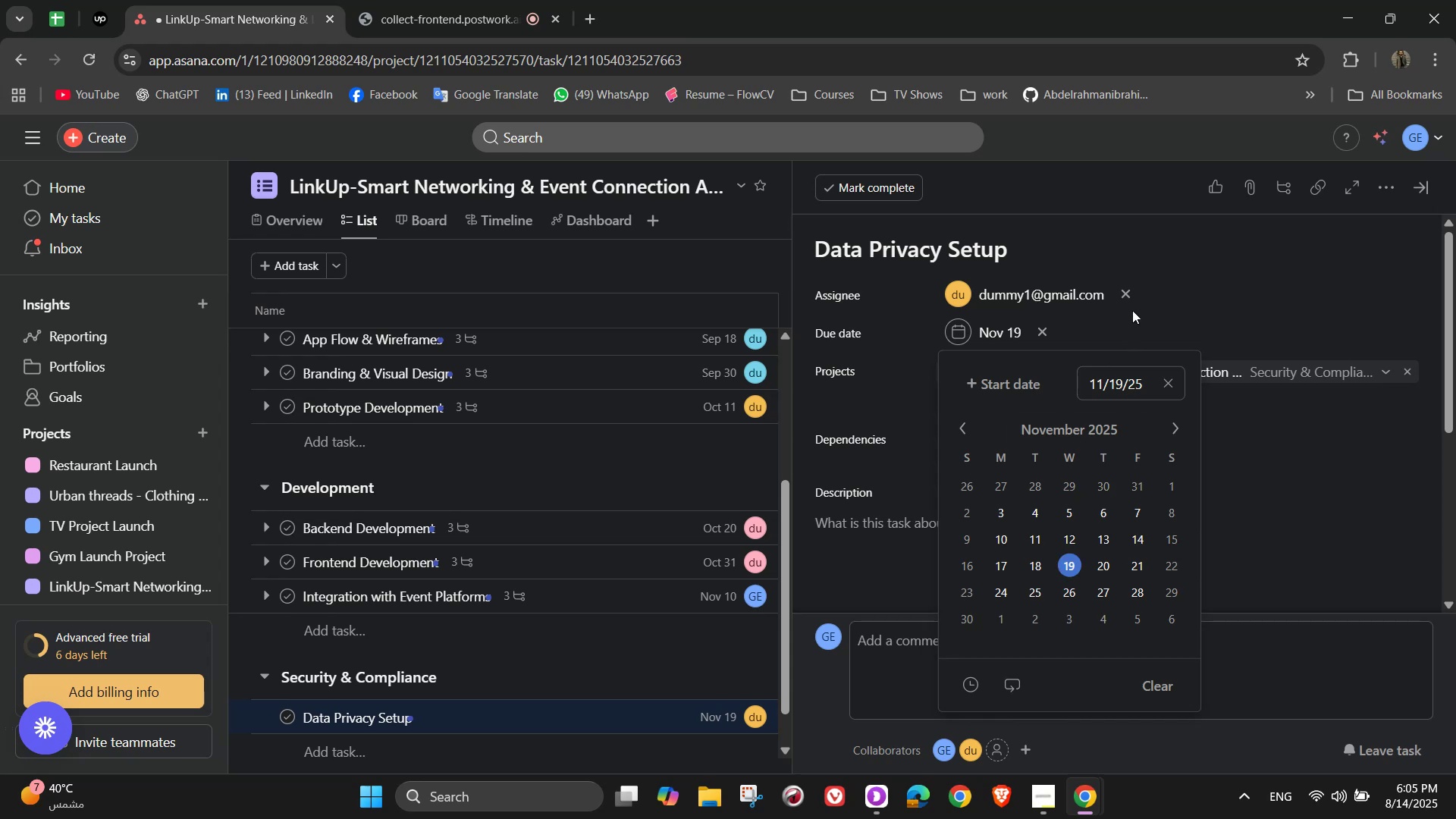 
left_click([1214, 300])
 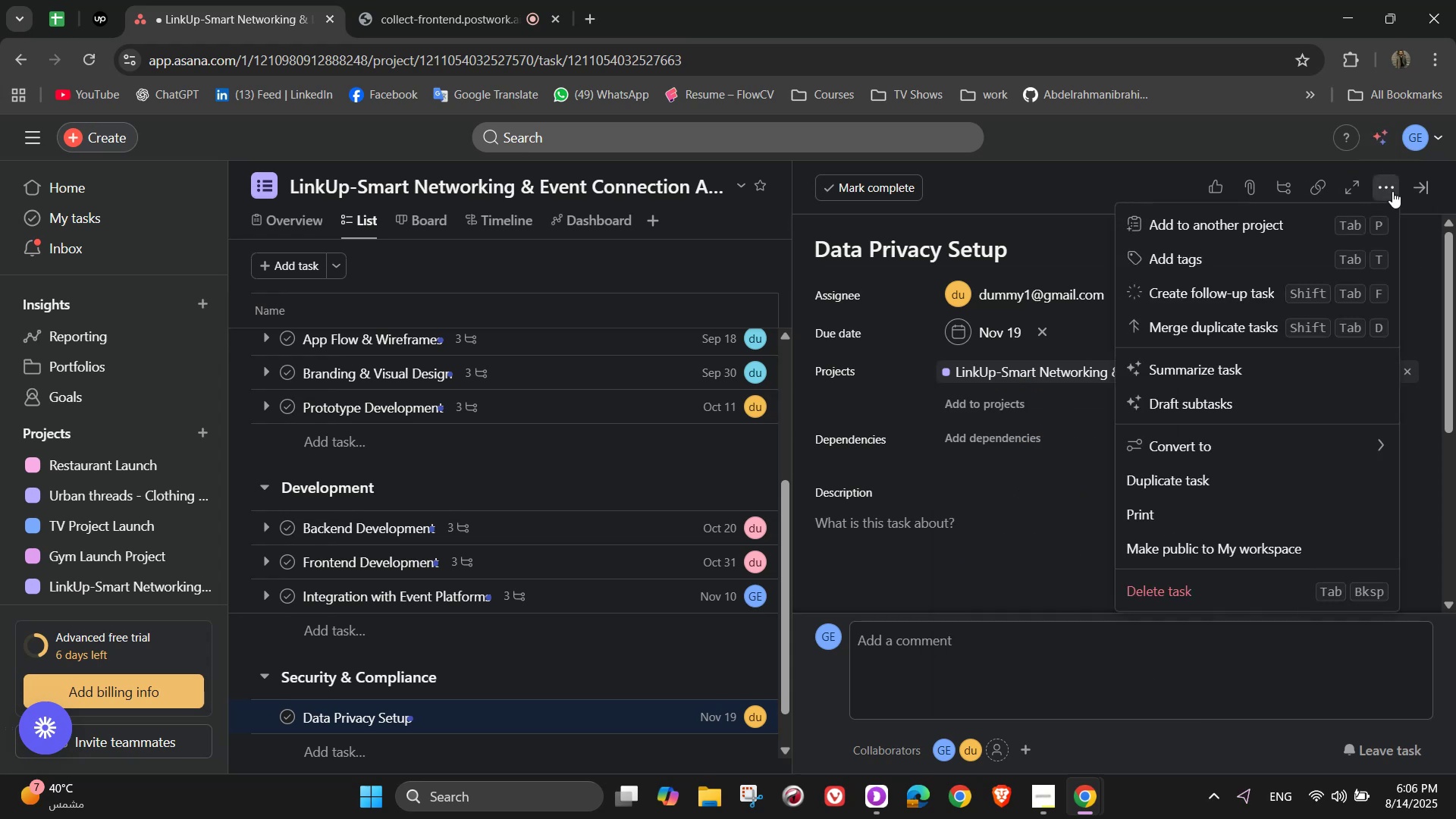 
left_click([1253, 253])
 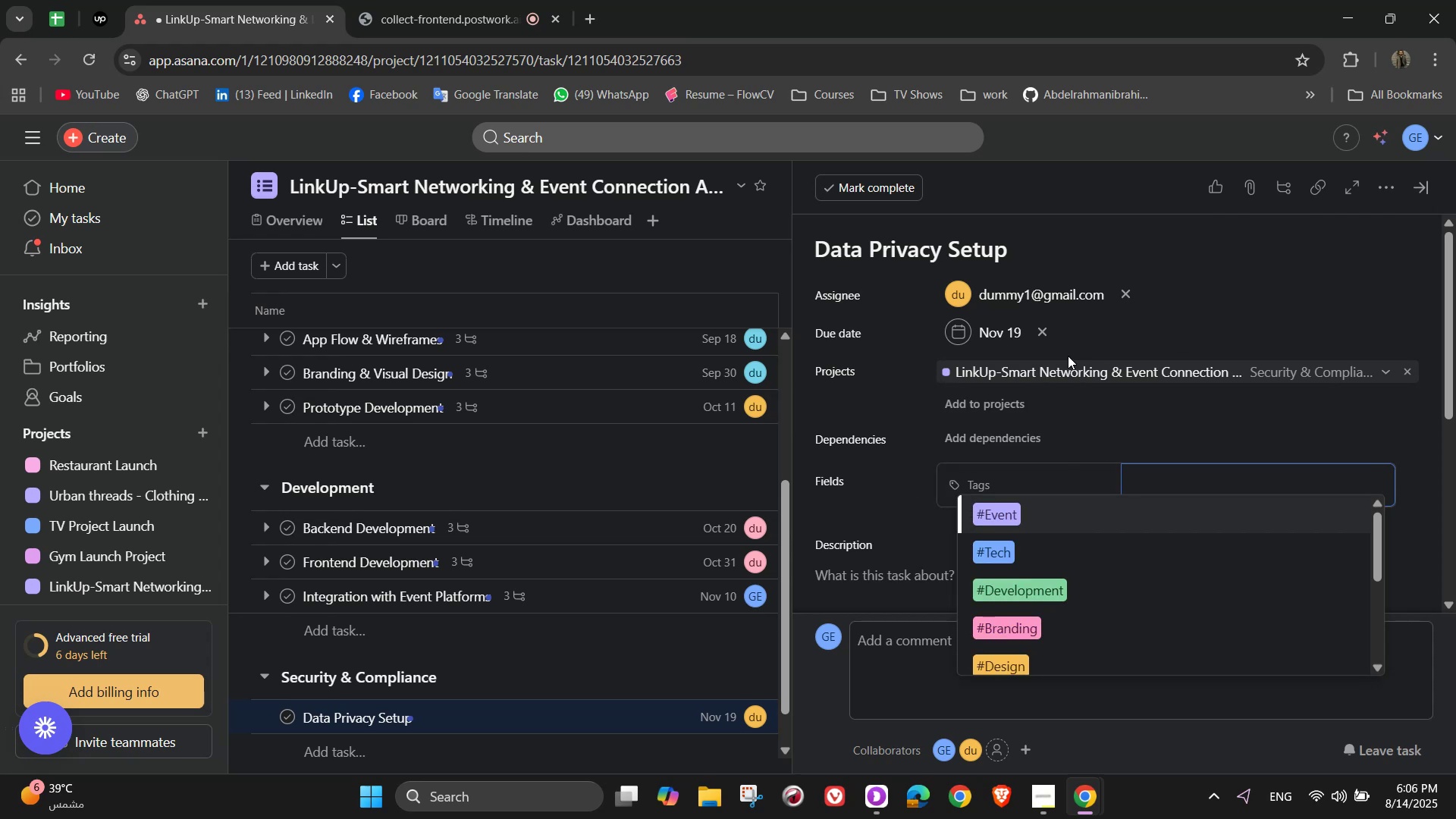 
wait(9.02)
 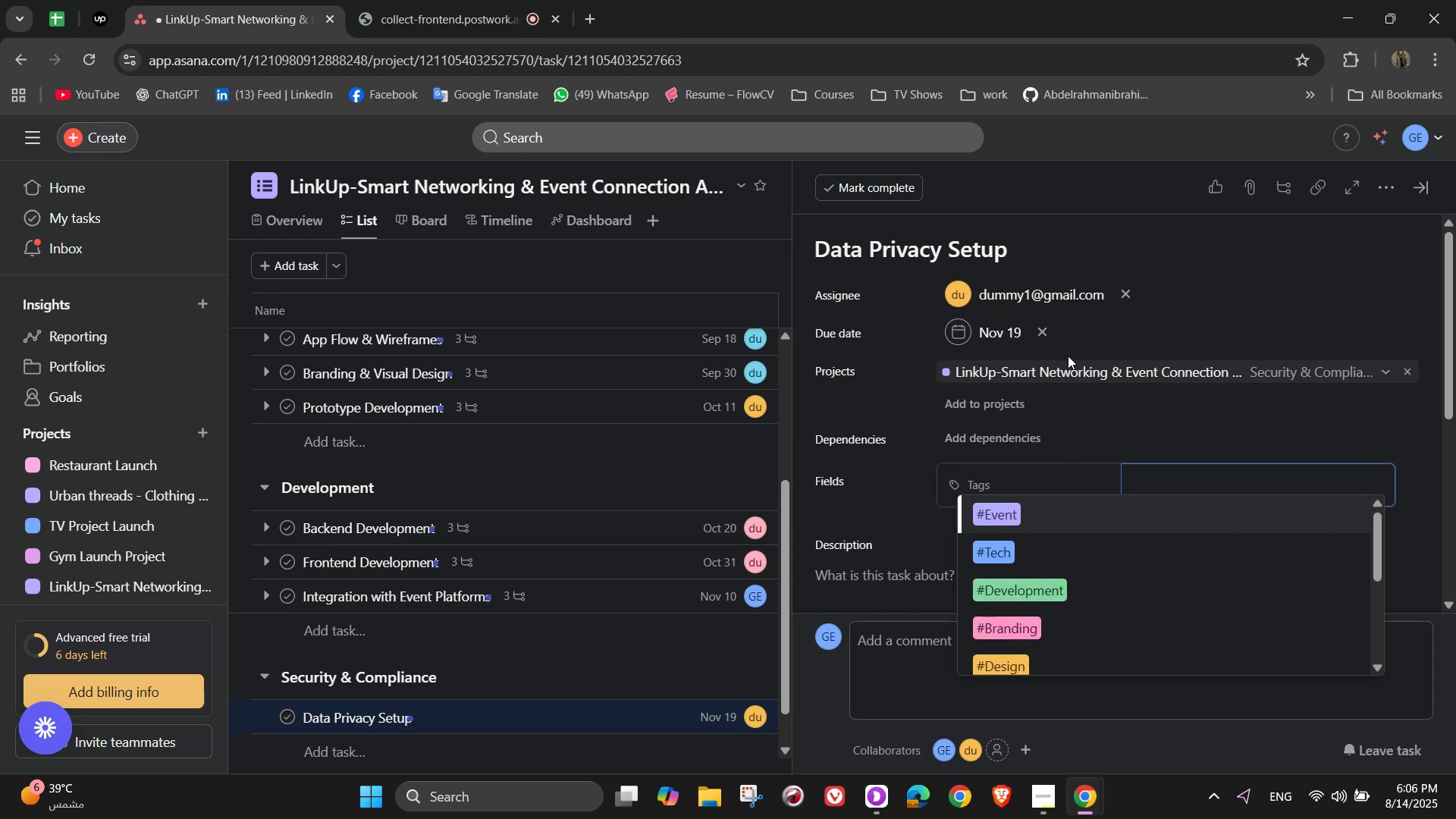 
key(S)
 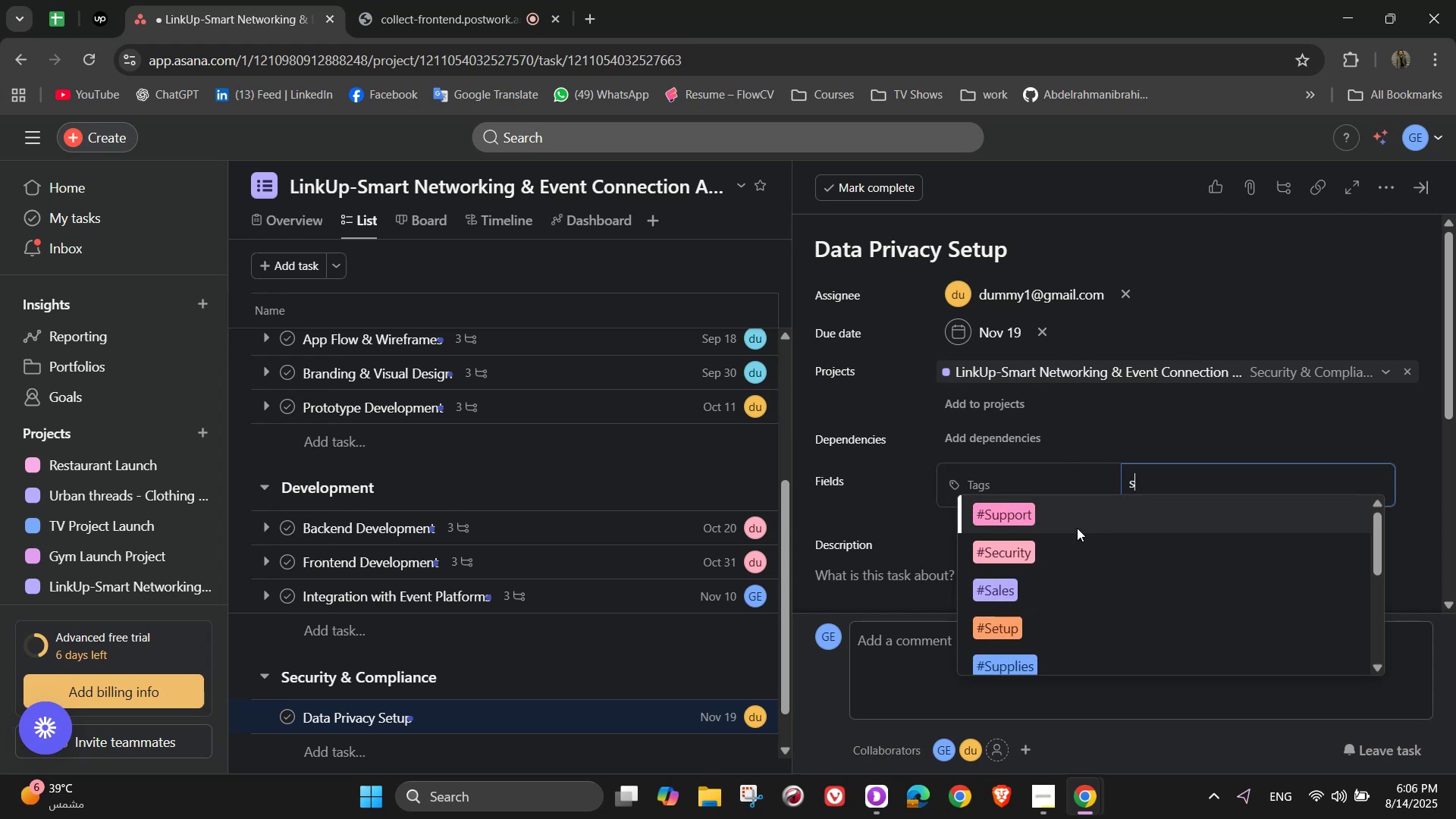 
left_click([1053, 569])
 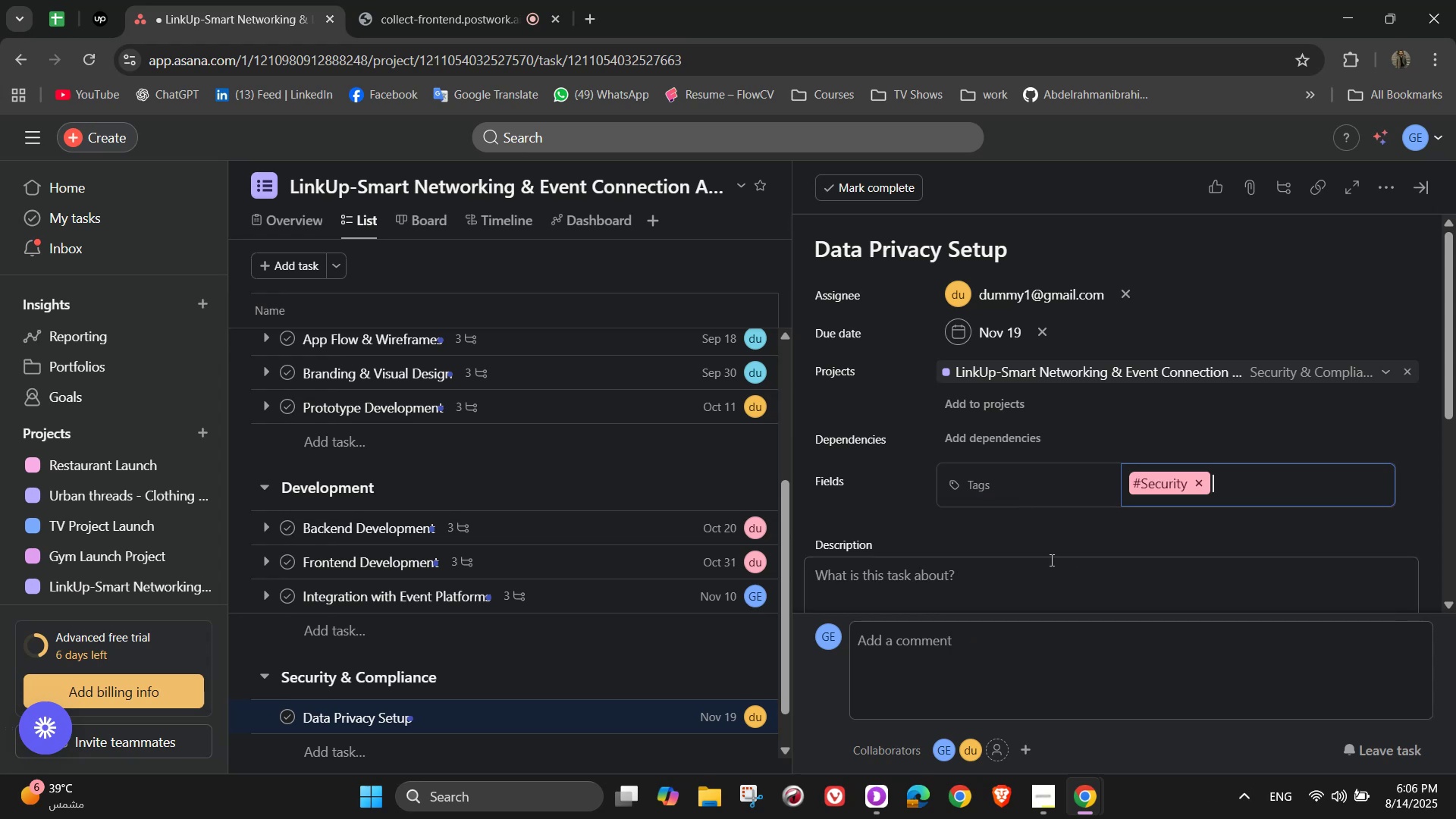 
scroll: coordinate [1048, 534], scroll_direction: down, amount: 1.0
 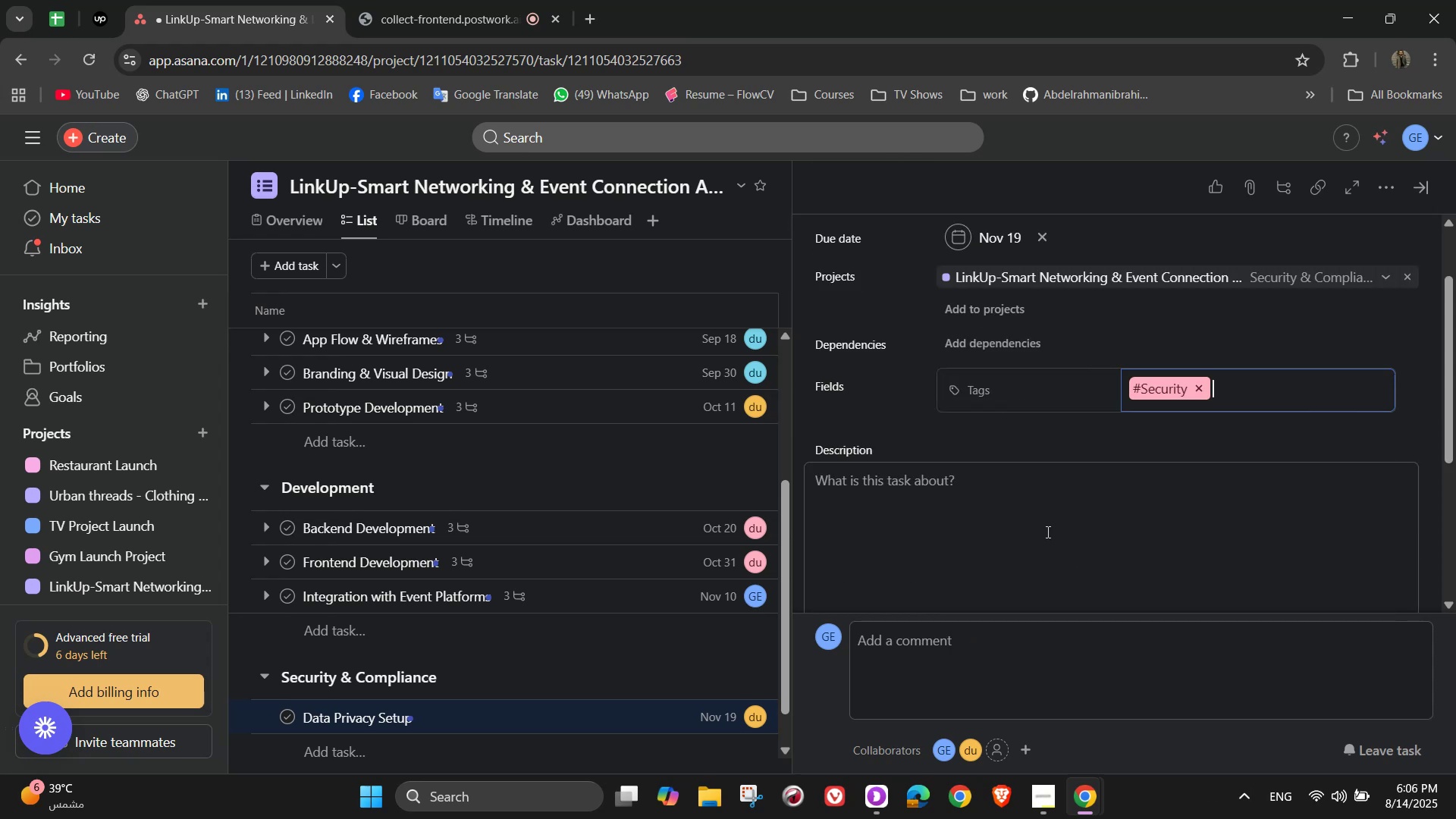 
left_click([1045, 523])
 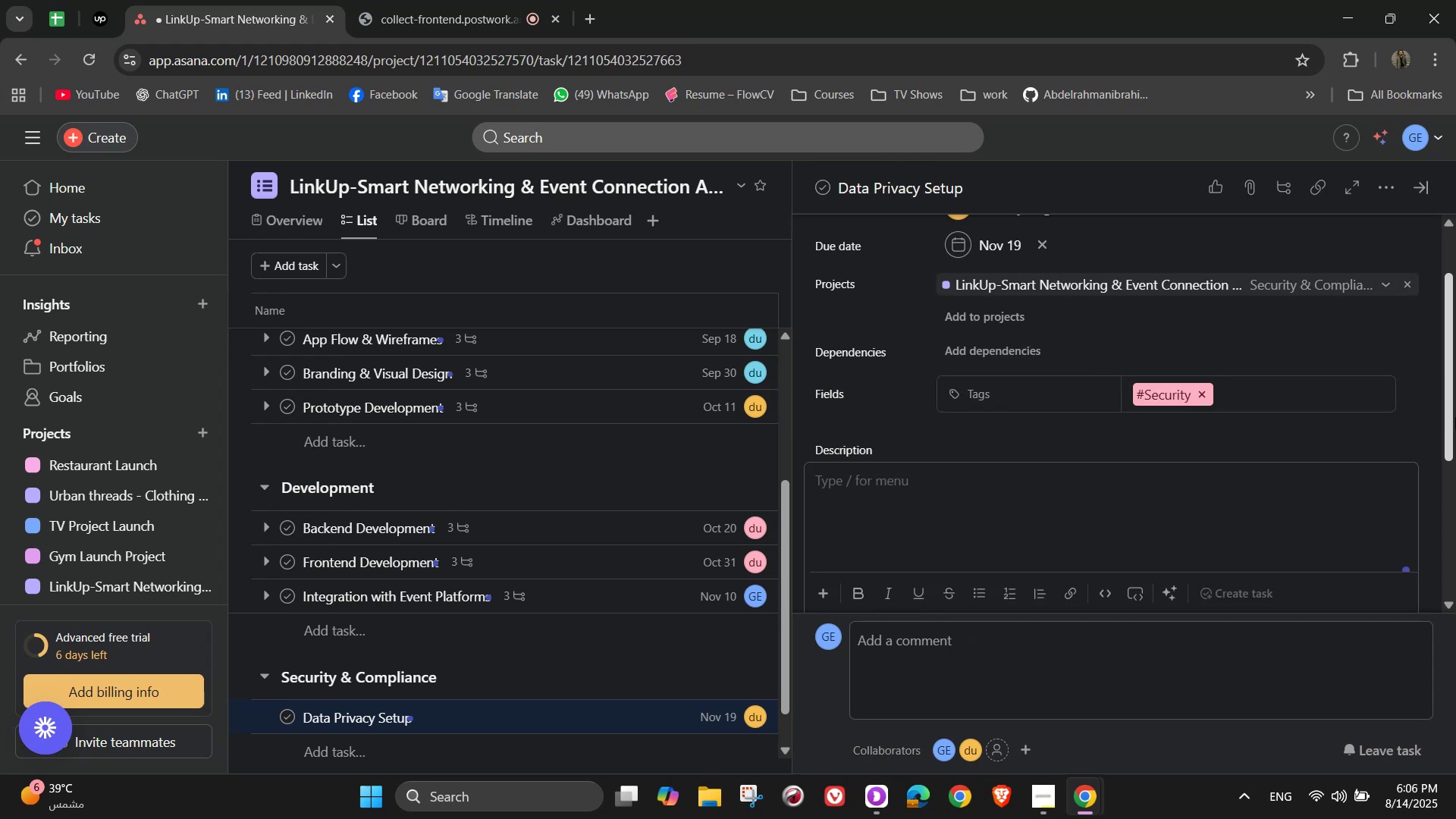 
type(Ensure )
 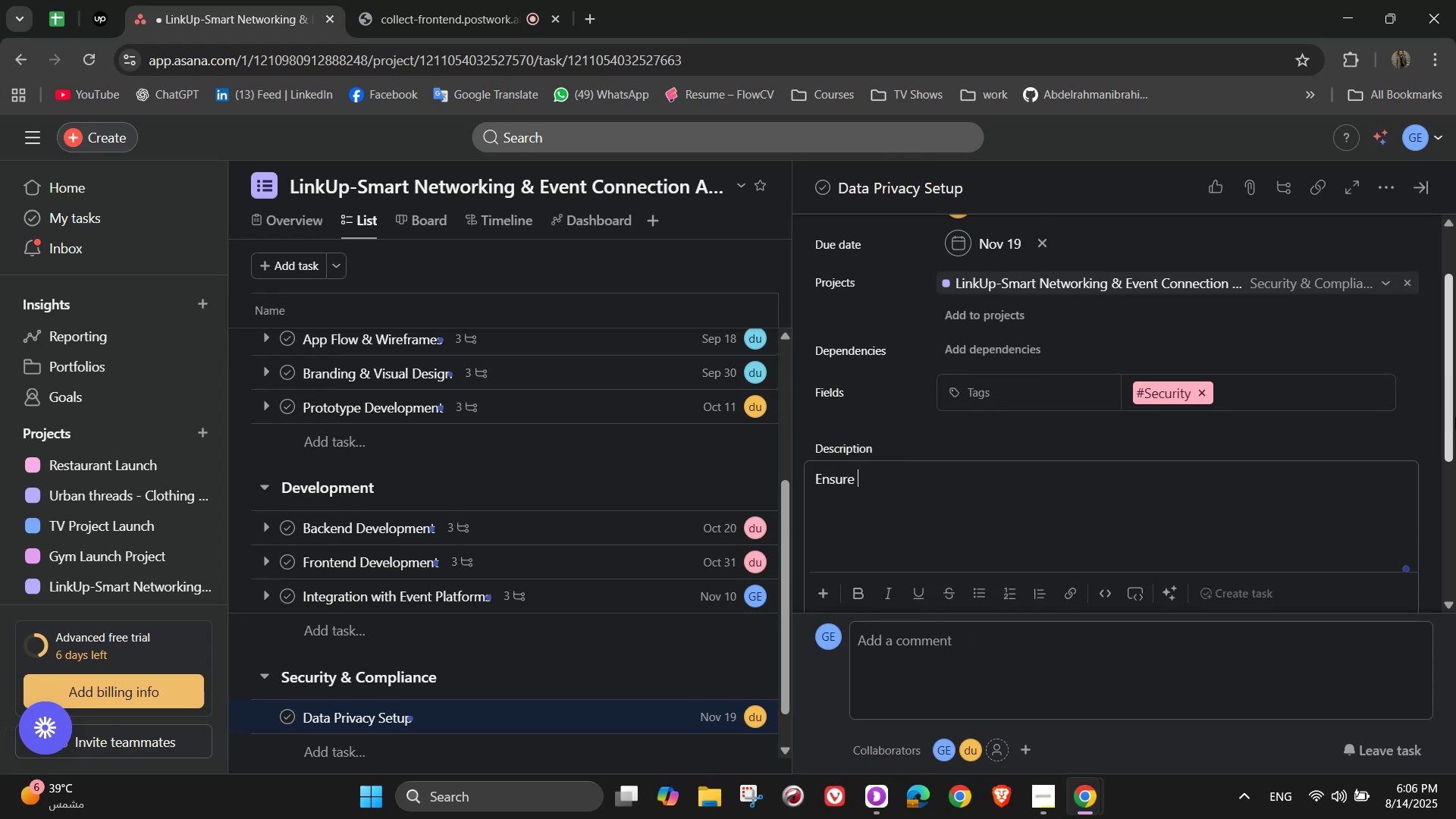 
hold_key(key=ShiftLeft, duration=1.51)
 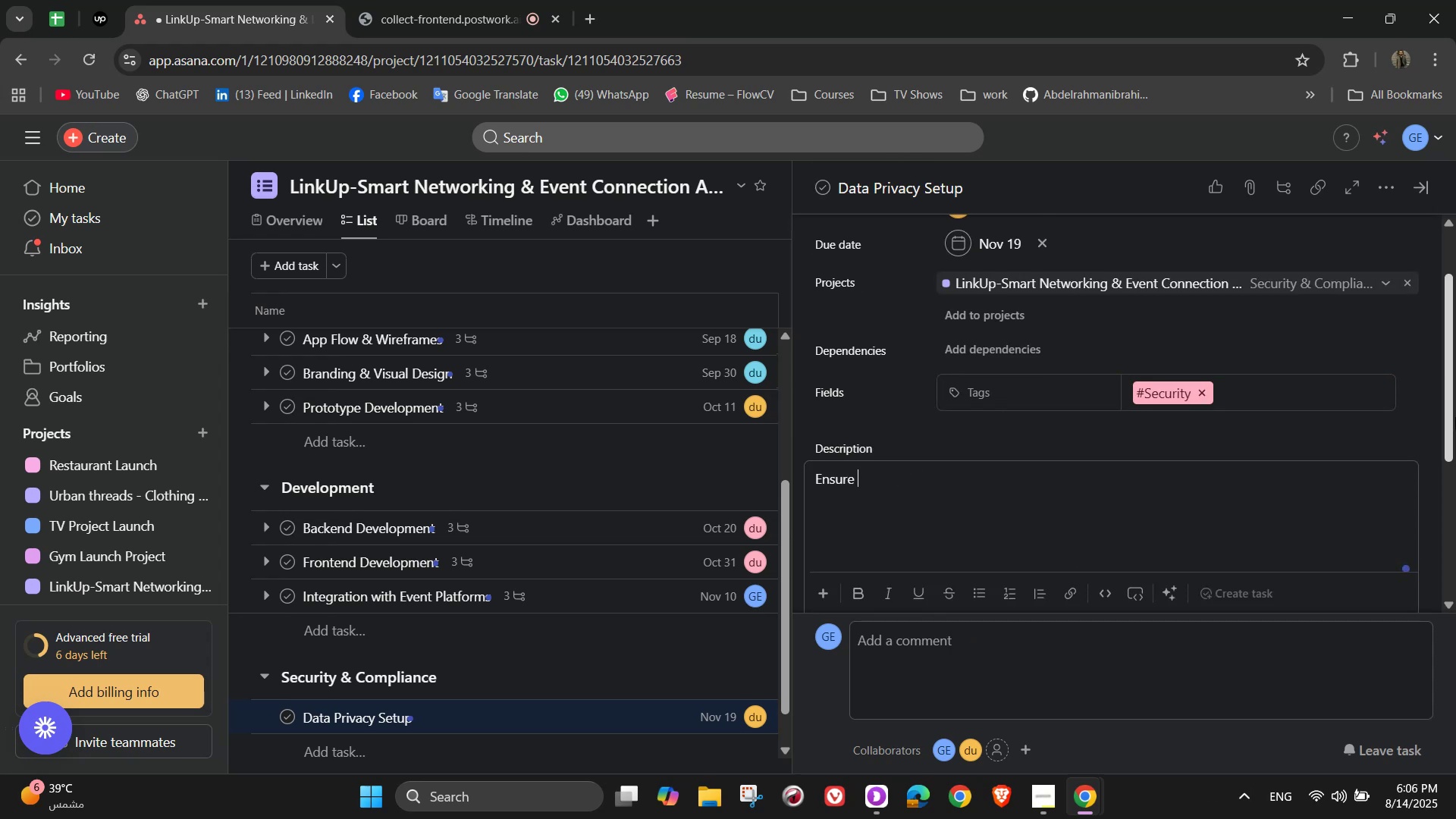 
hold_key(key=ShiftLeft, duration=0.68)
 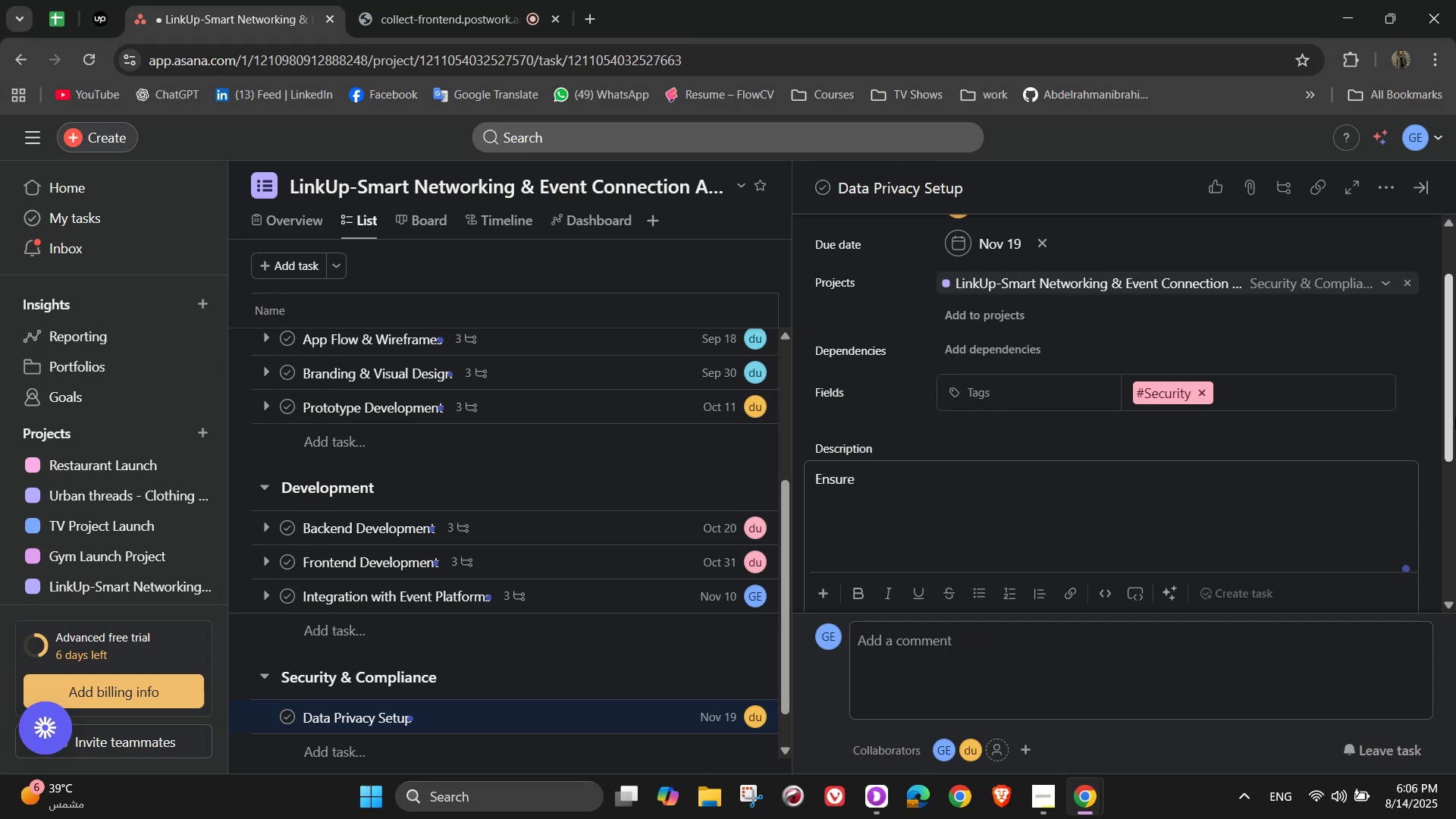 
type(compliance )
 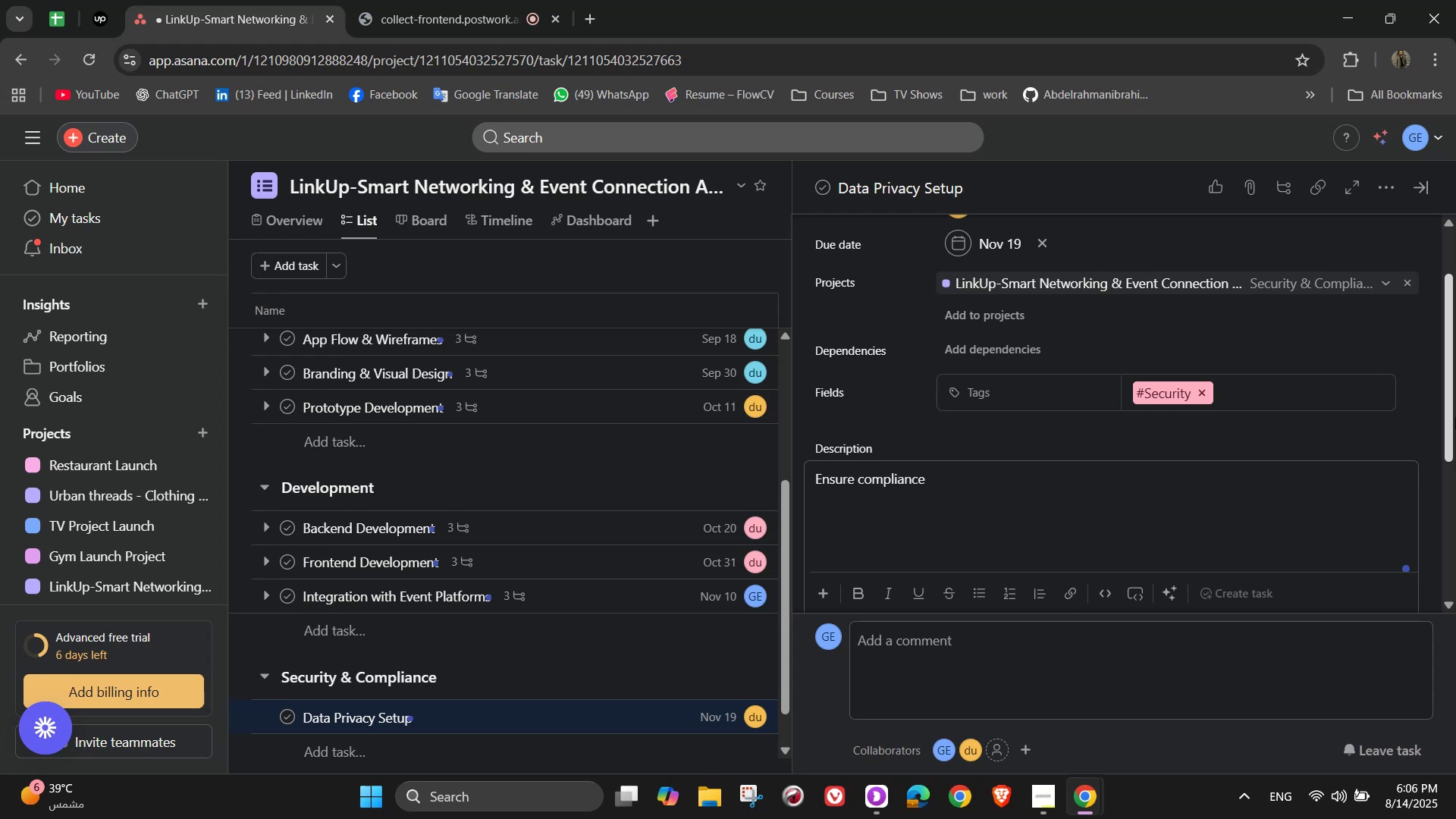 
wait(24.87)
 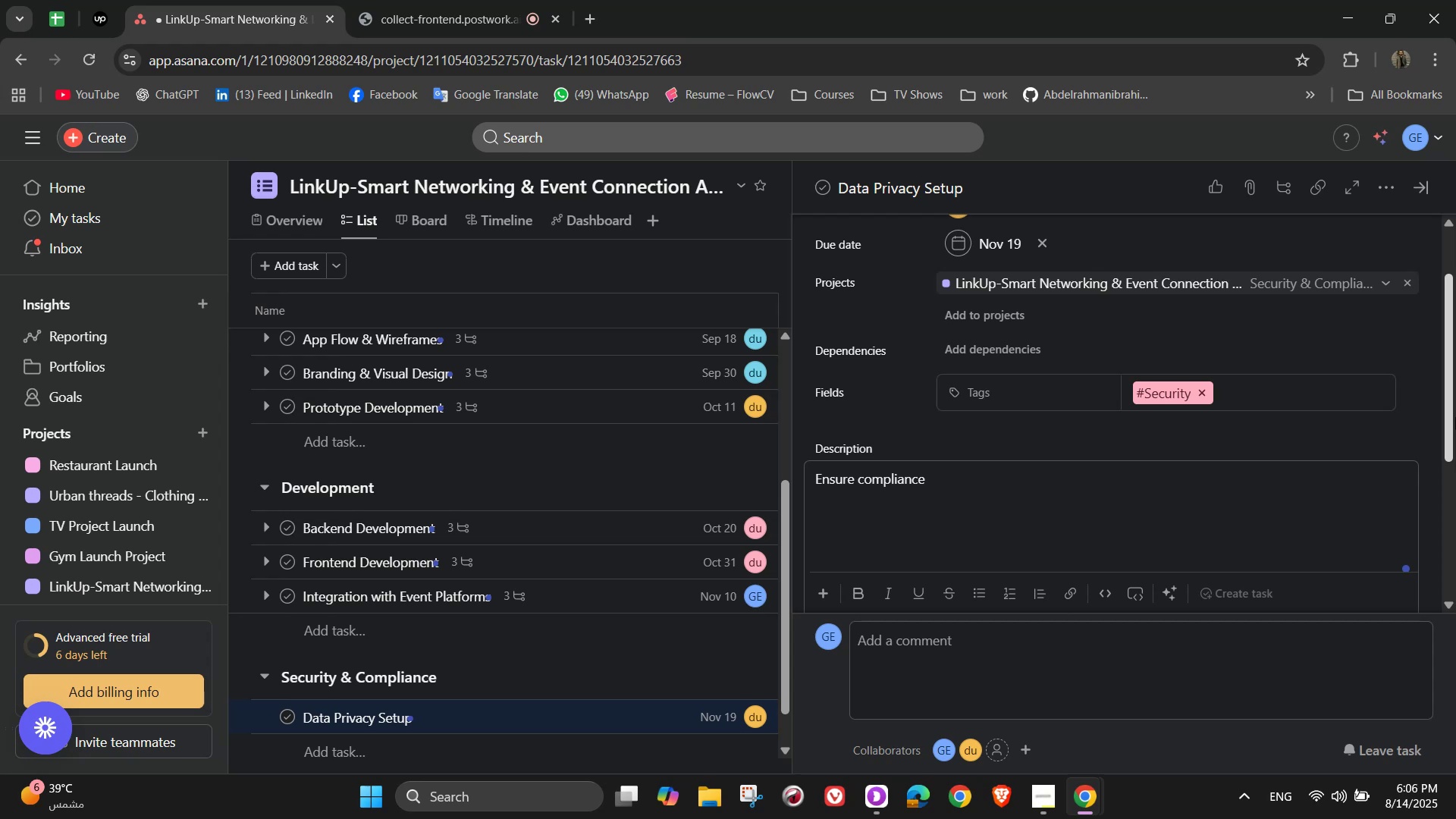 
type(with)
 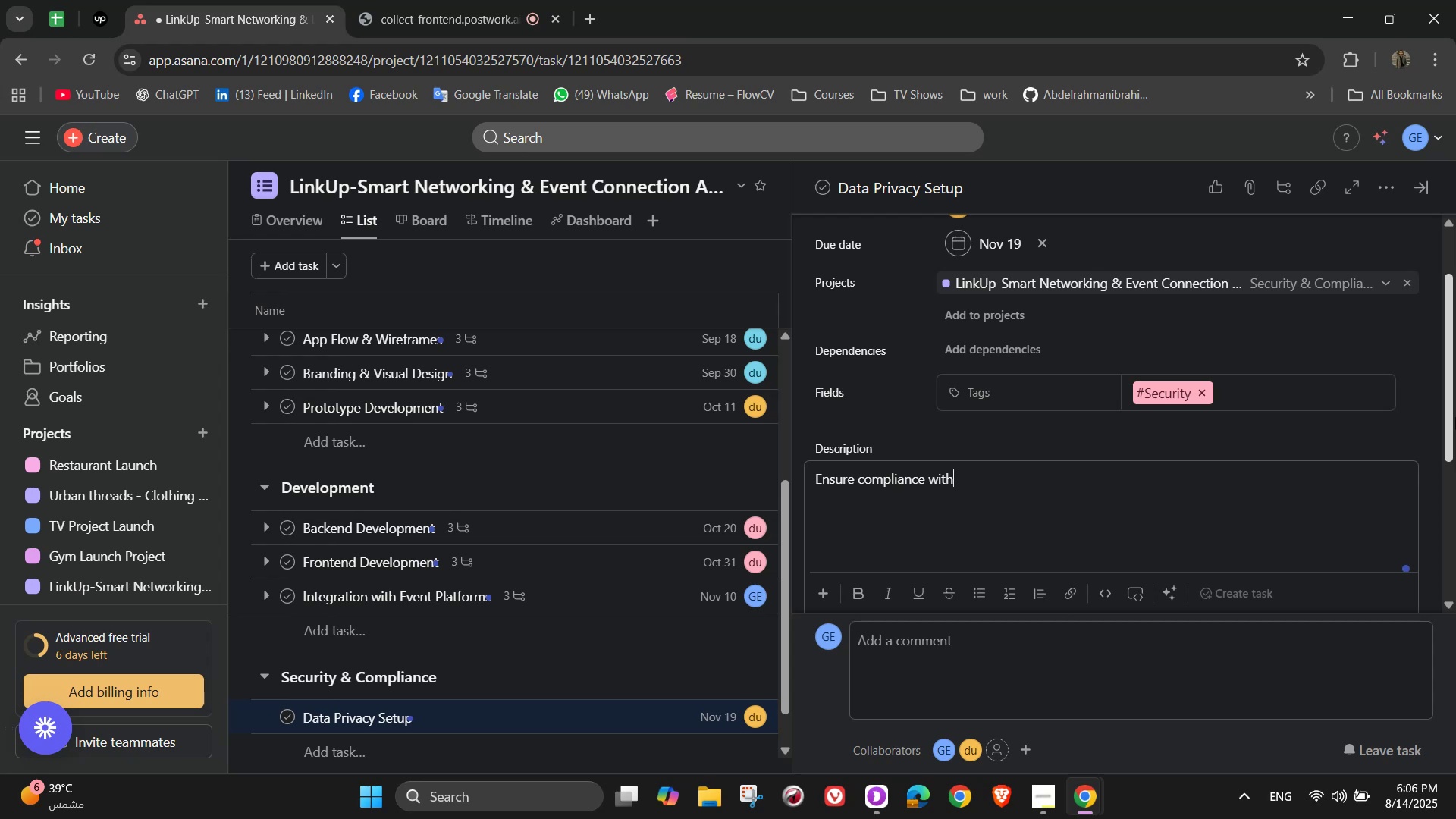 
wait(6.48)
 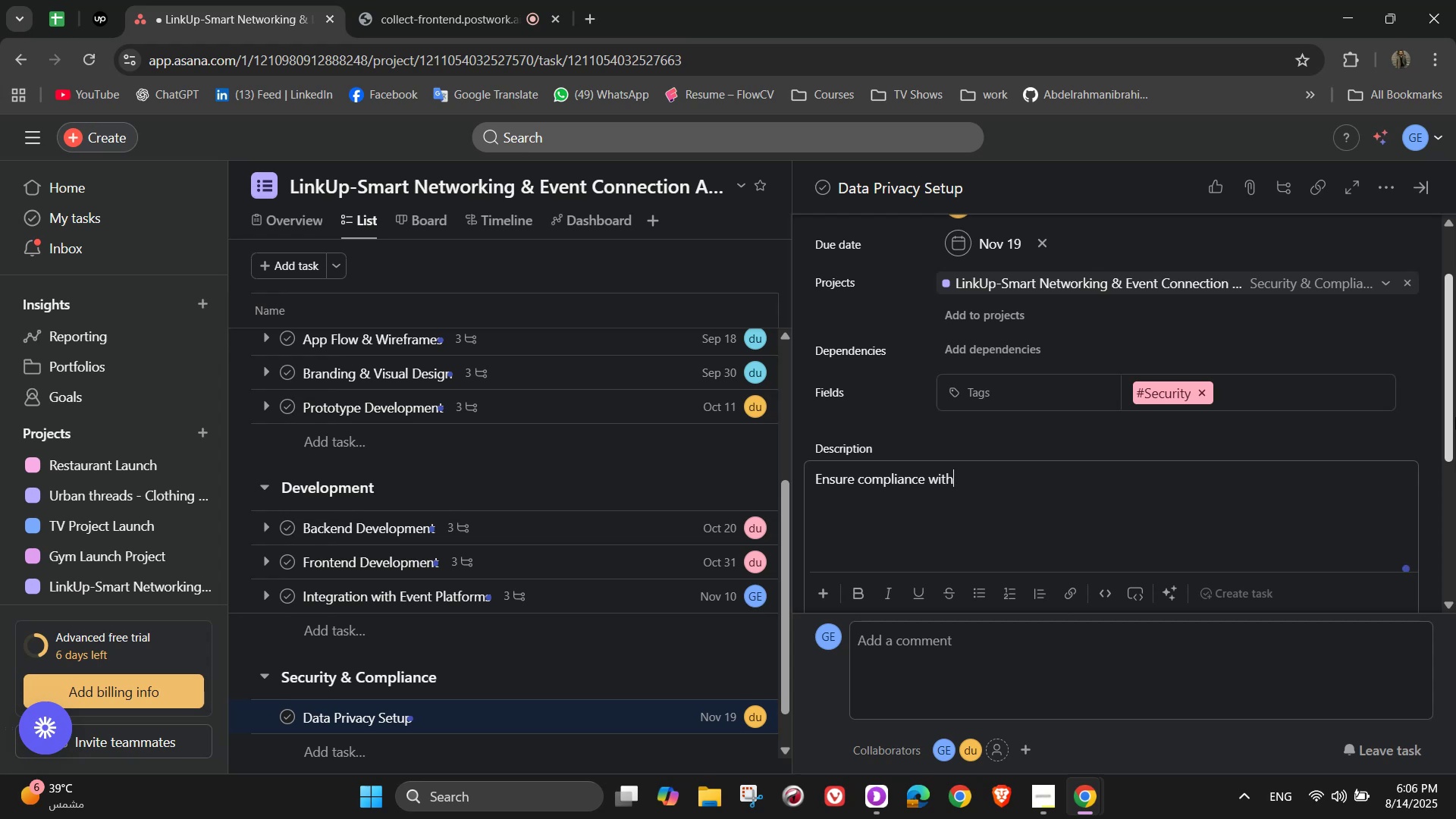 
type( GDR)
 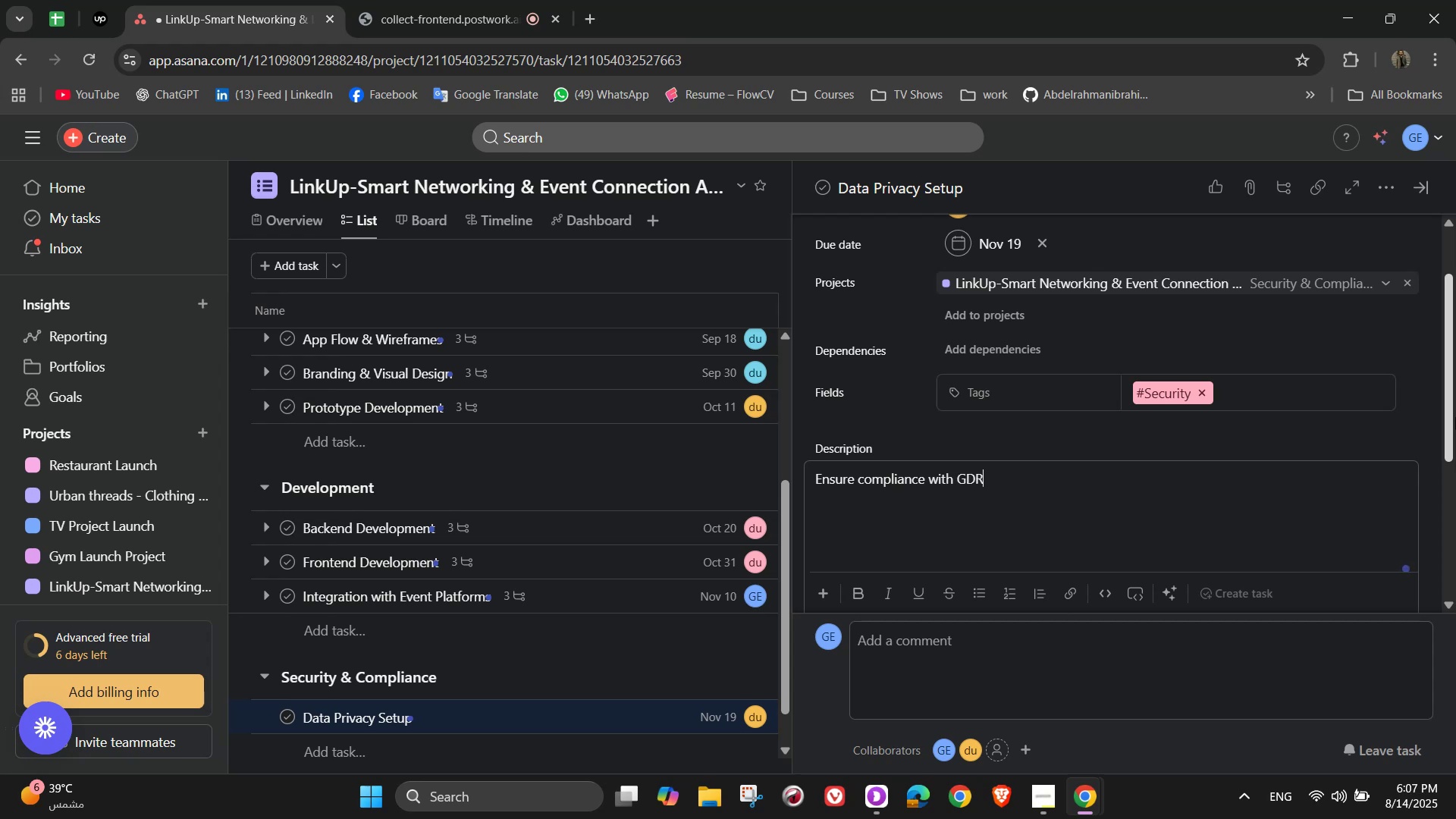 
wait(6.08)
 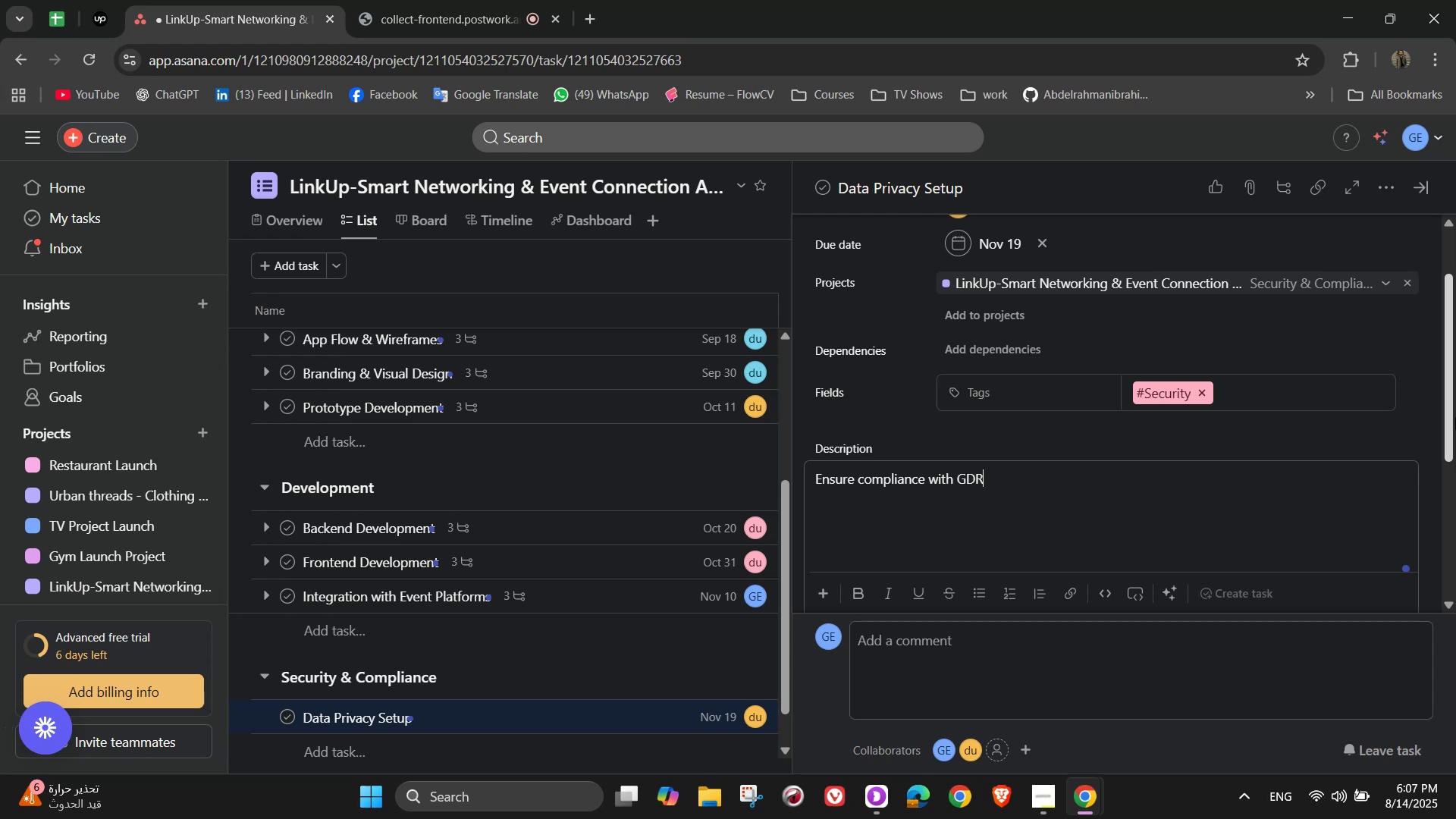 
key(Backspace)
type(PR, CCPA, )
 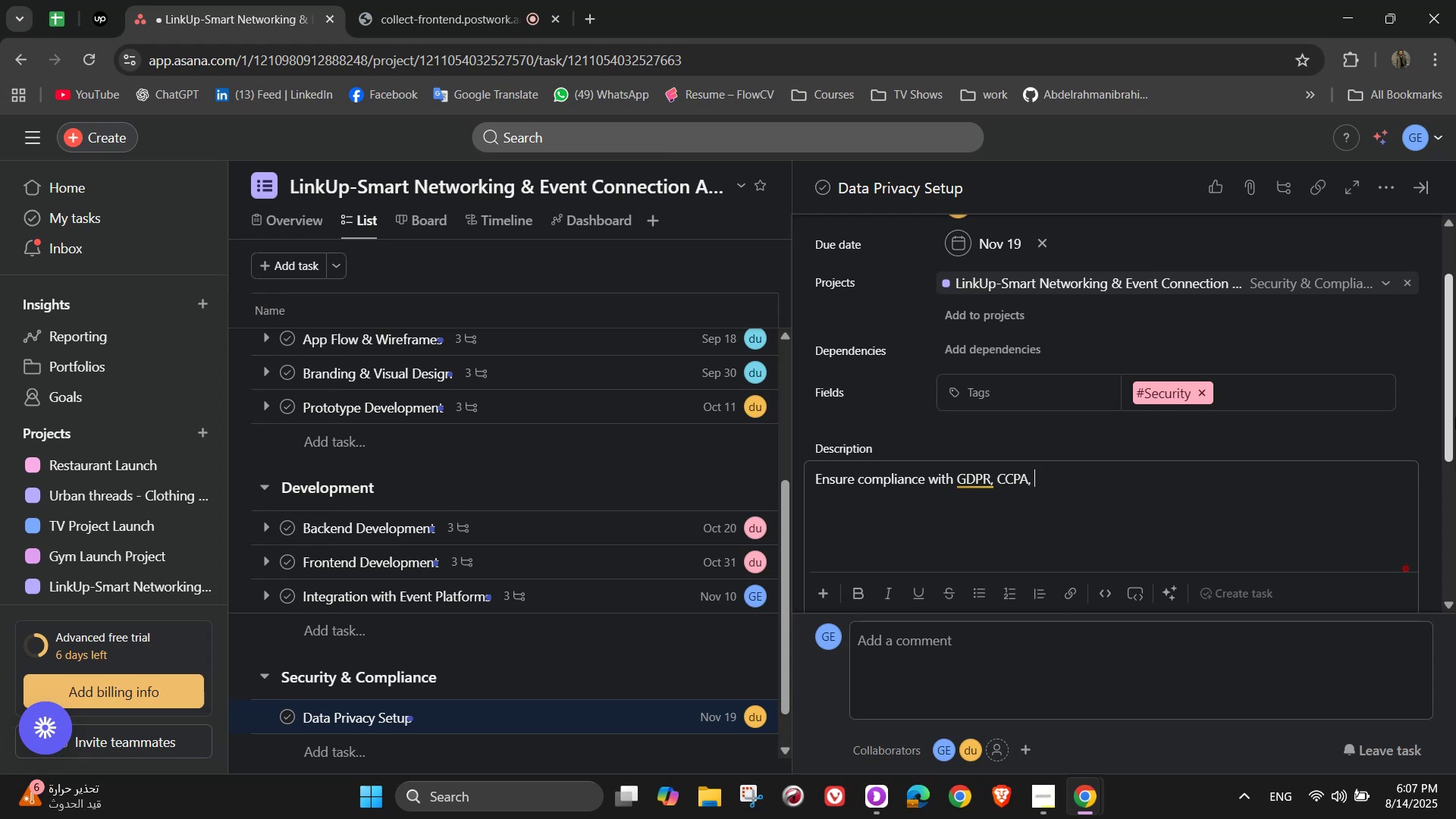 
type(and app)
 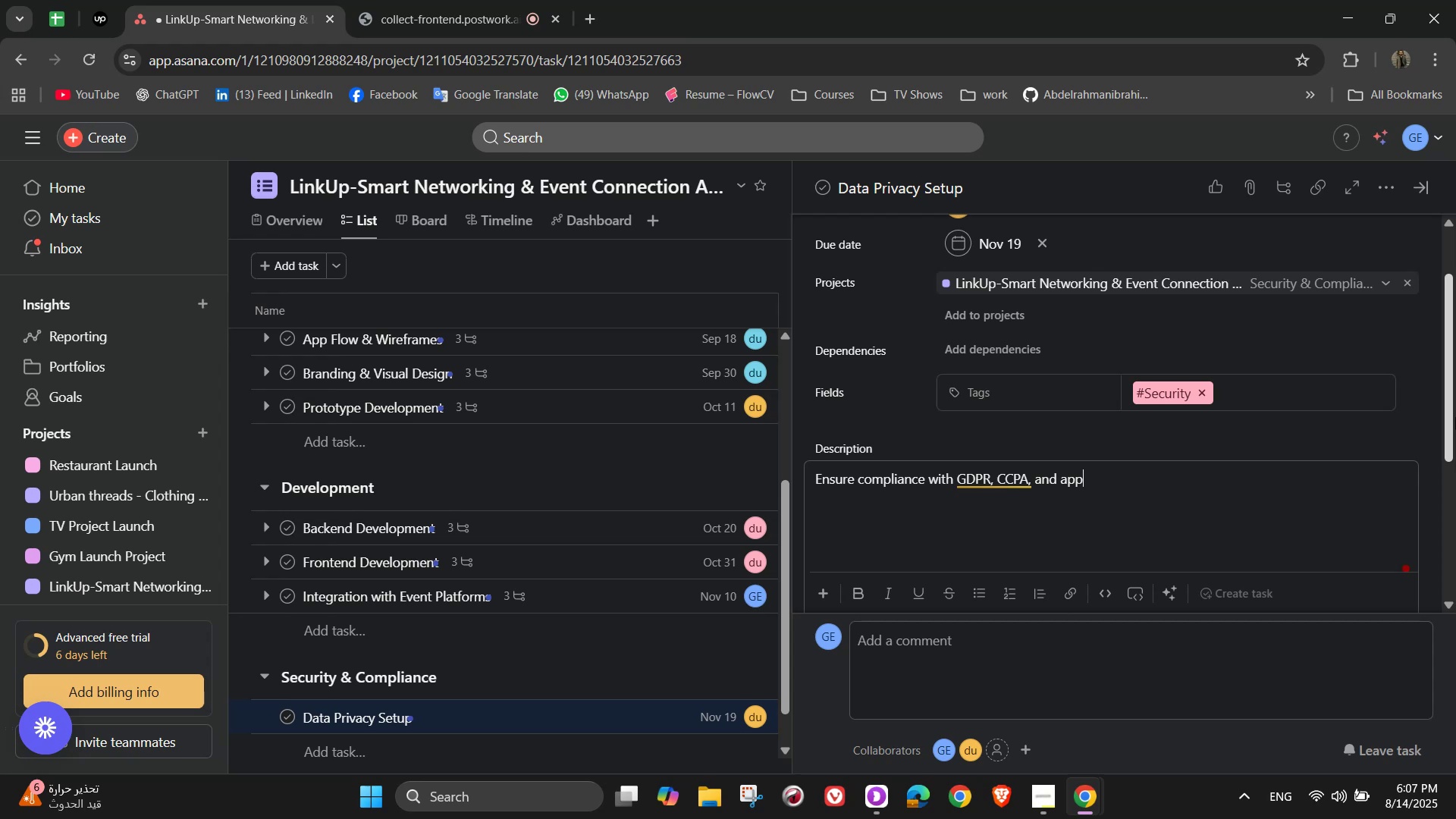 
wait(24.51)
 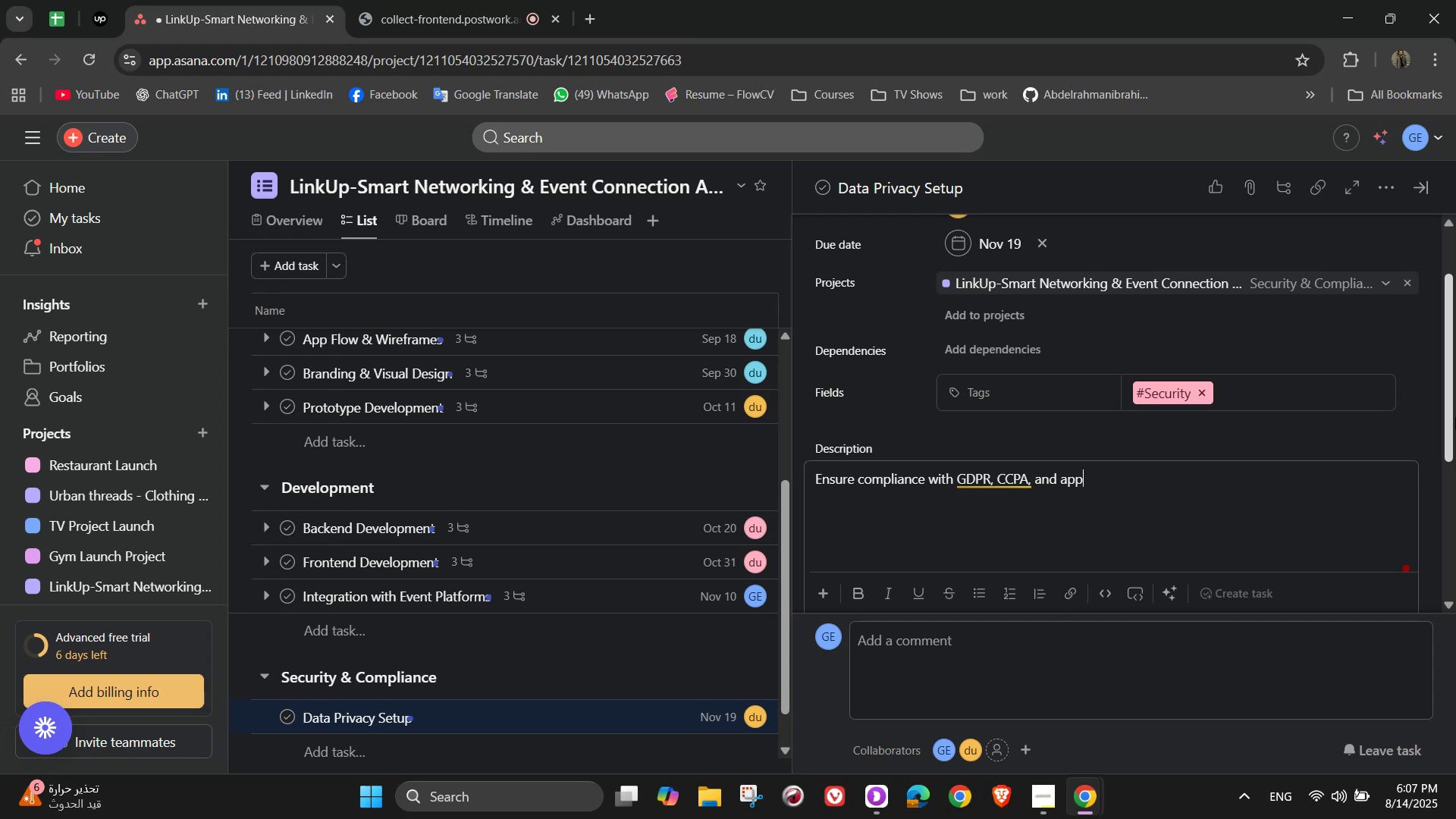 
type( store requirements)
 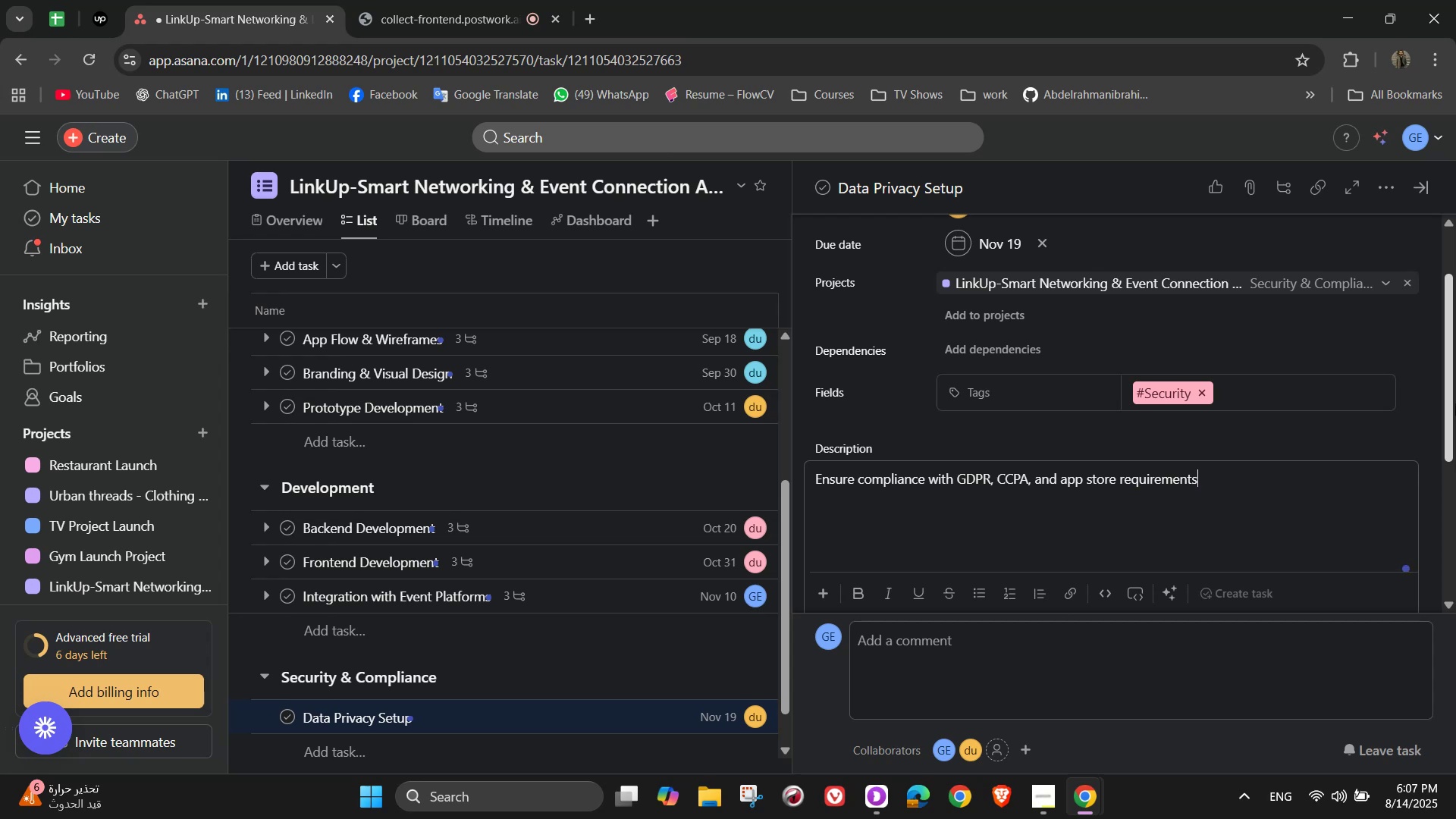 
scroll: coordinate [1144, 479], scroll_direction: down, amount: 3.0
 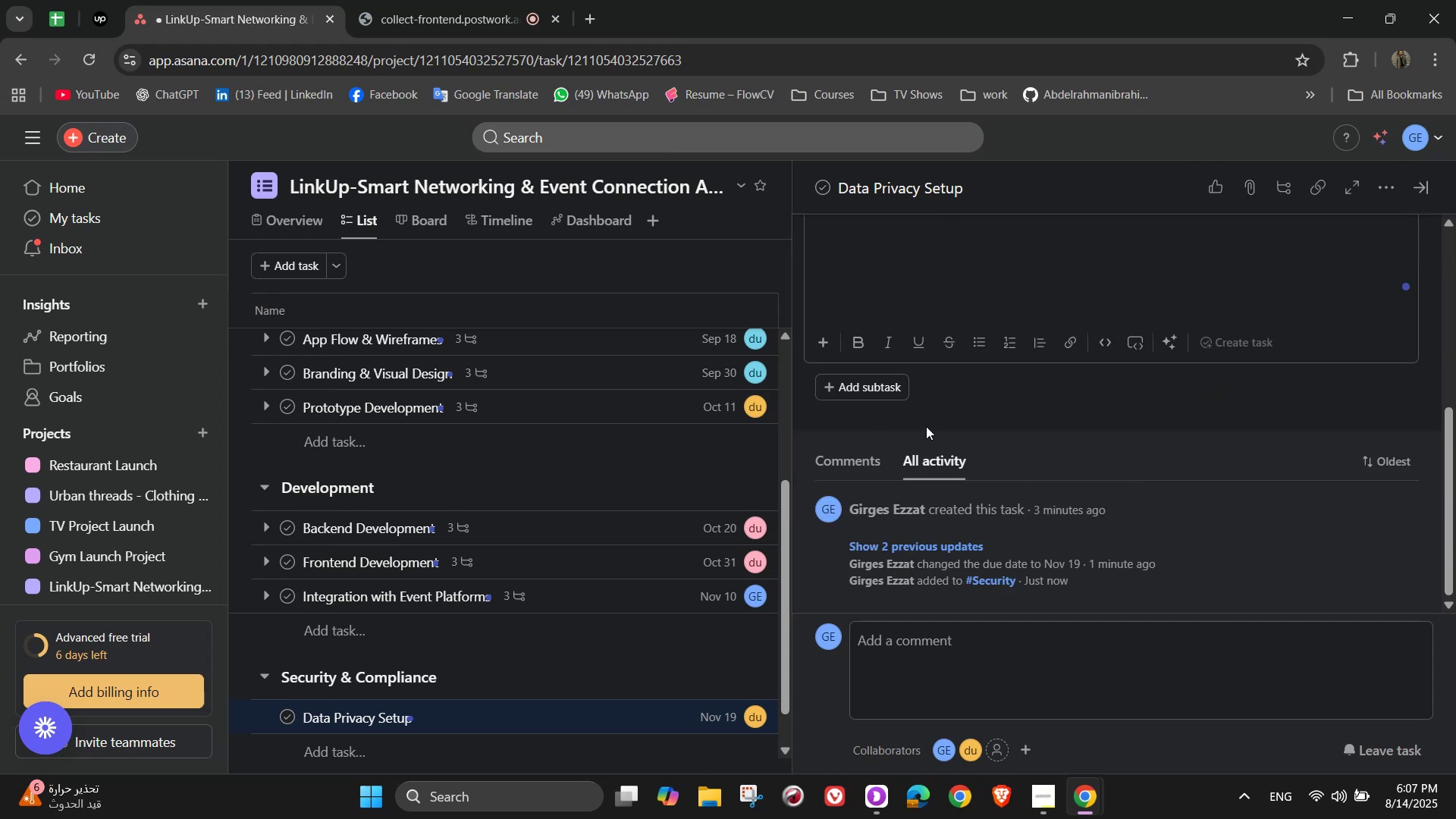 
left_click([886, 387])
 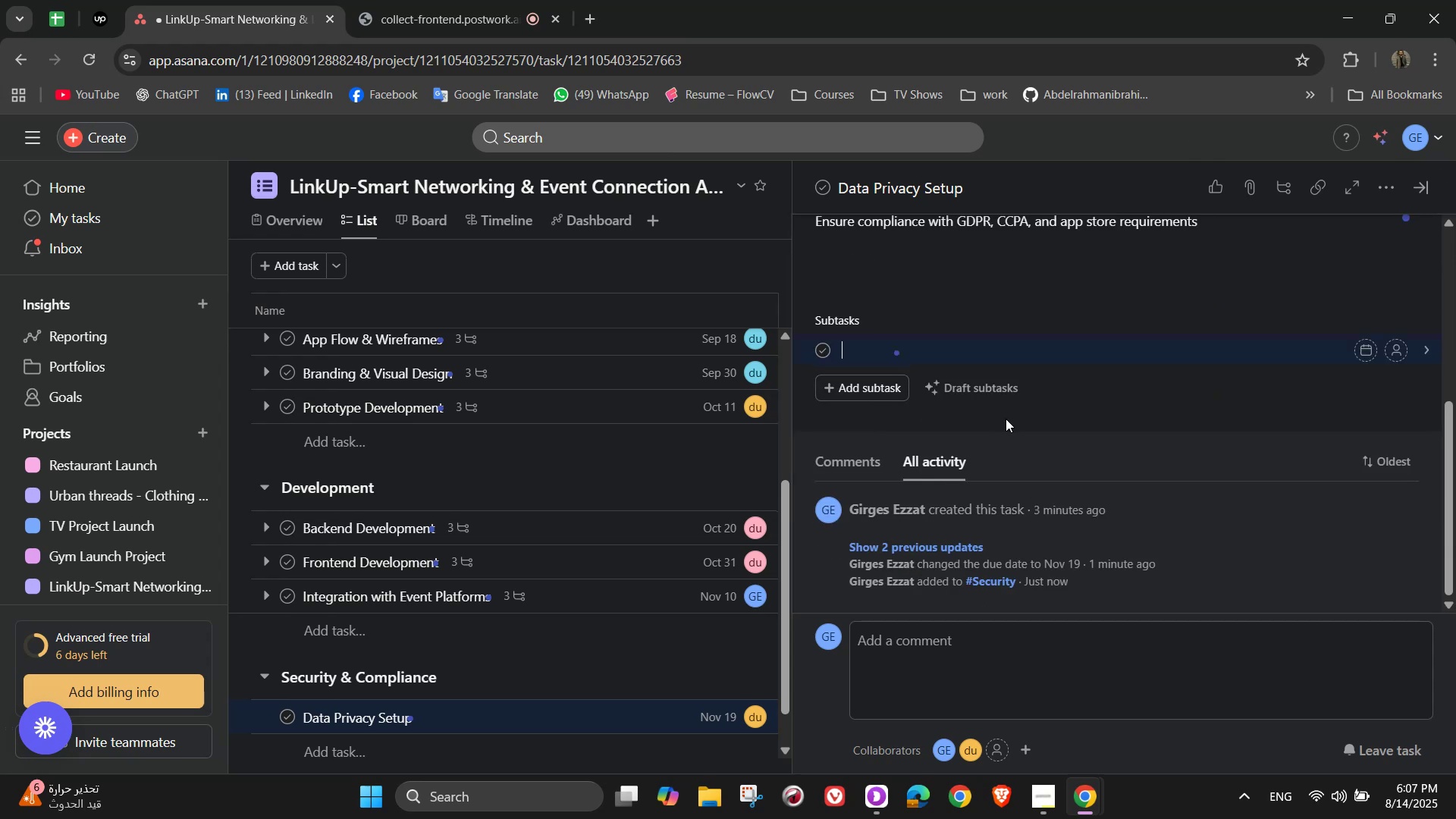 
type(Draft prive)
key(Backspace)
type(acy)
 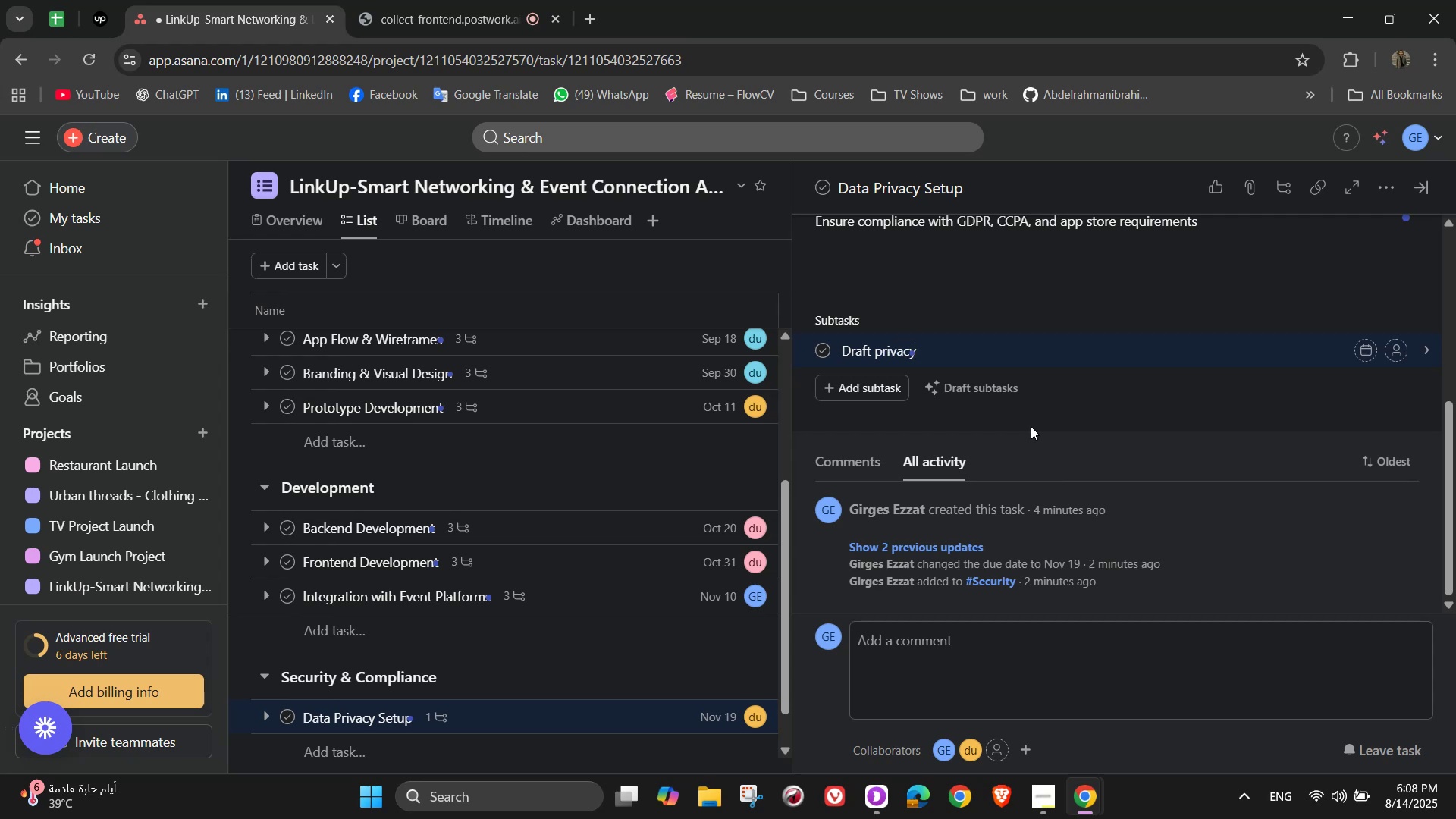 
wait(6.4)
 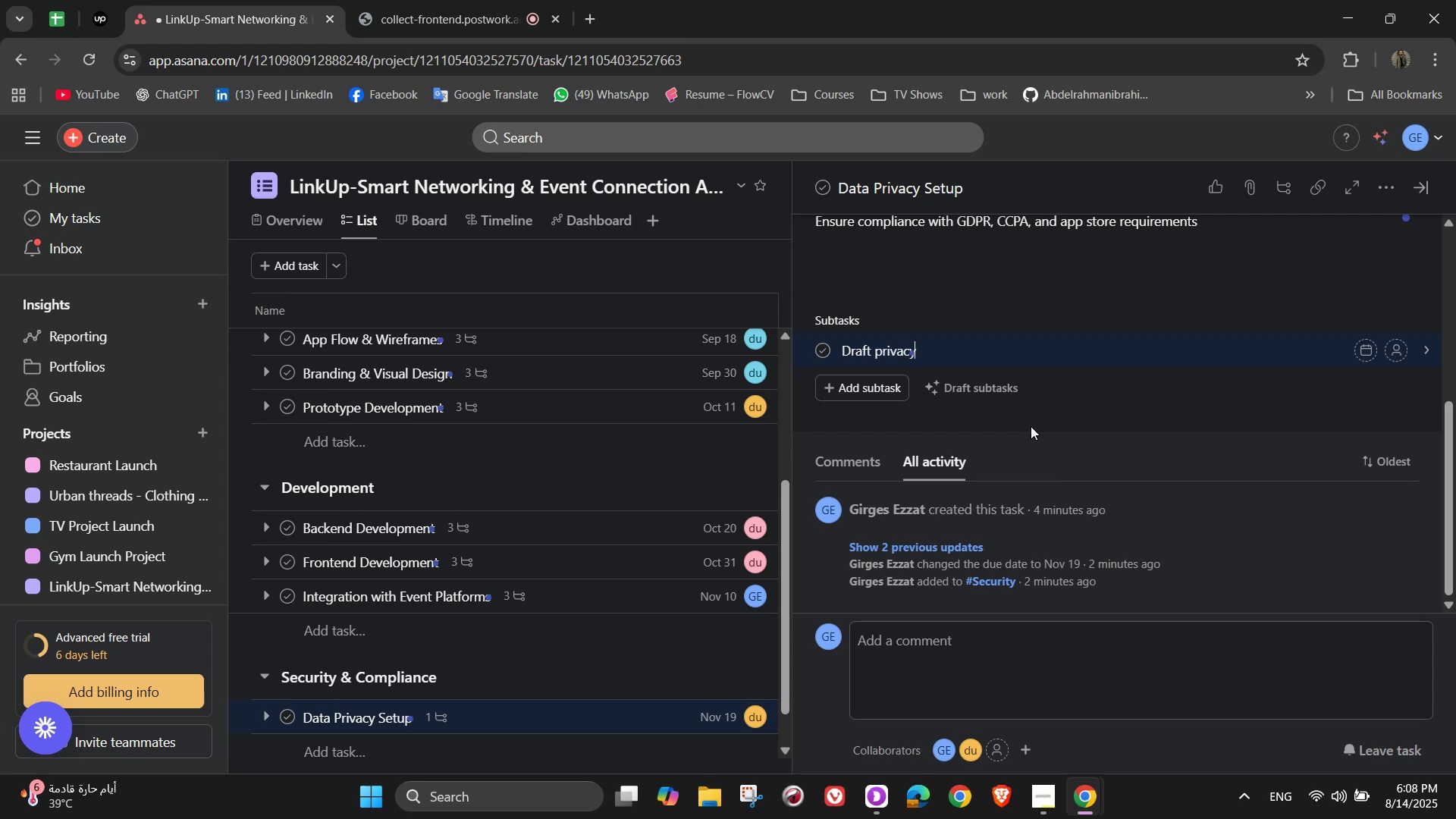 
type( policy)
 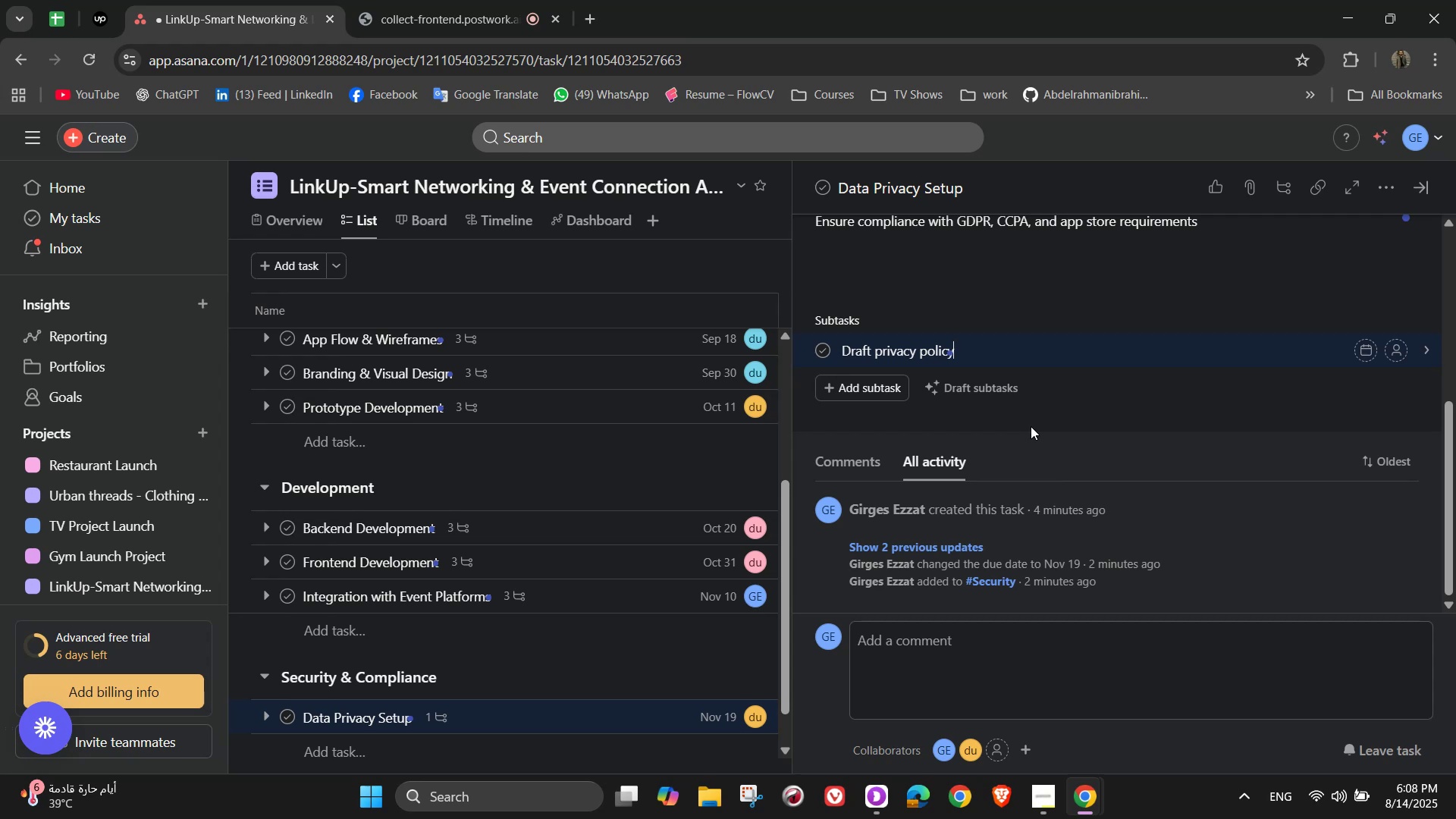 
key(Enter)
 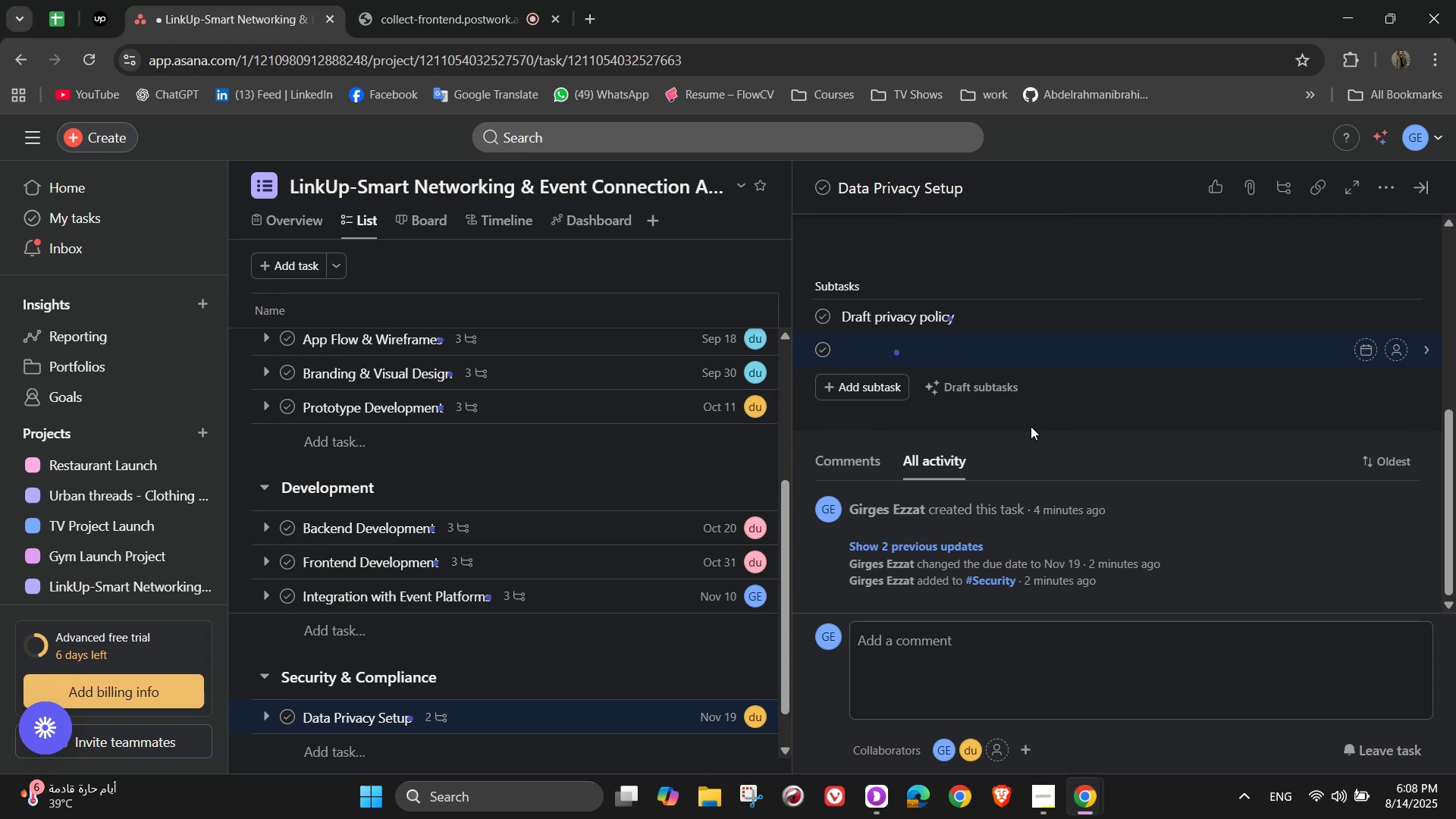 
type(Add in-app privacy settings)
 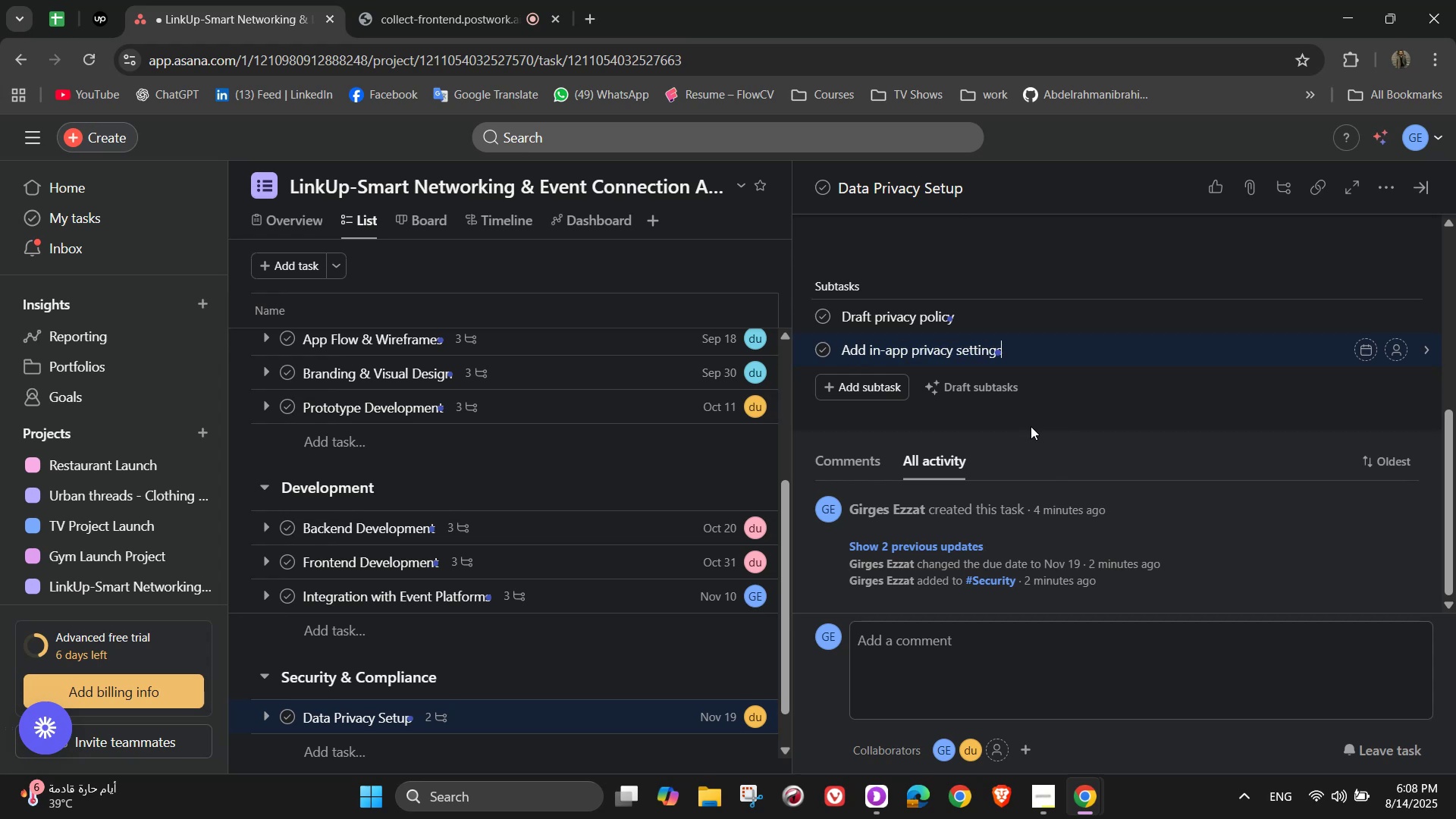 
key(Enter)
 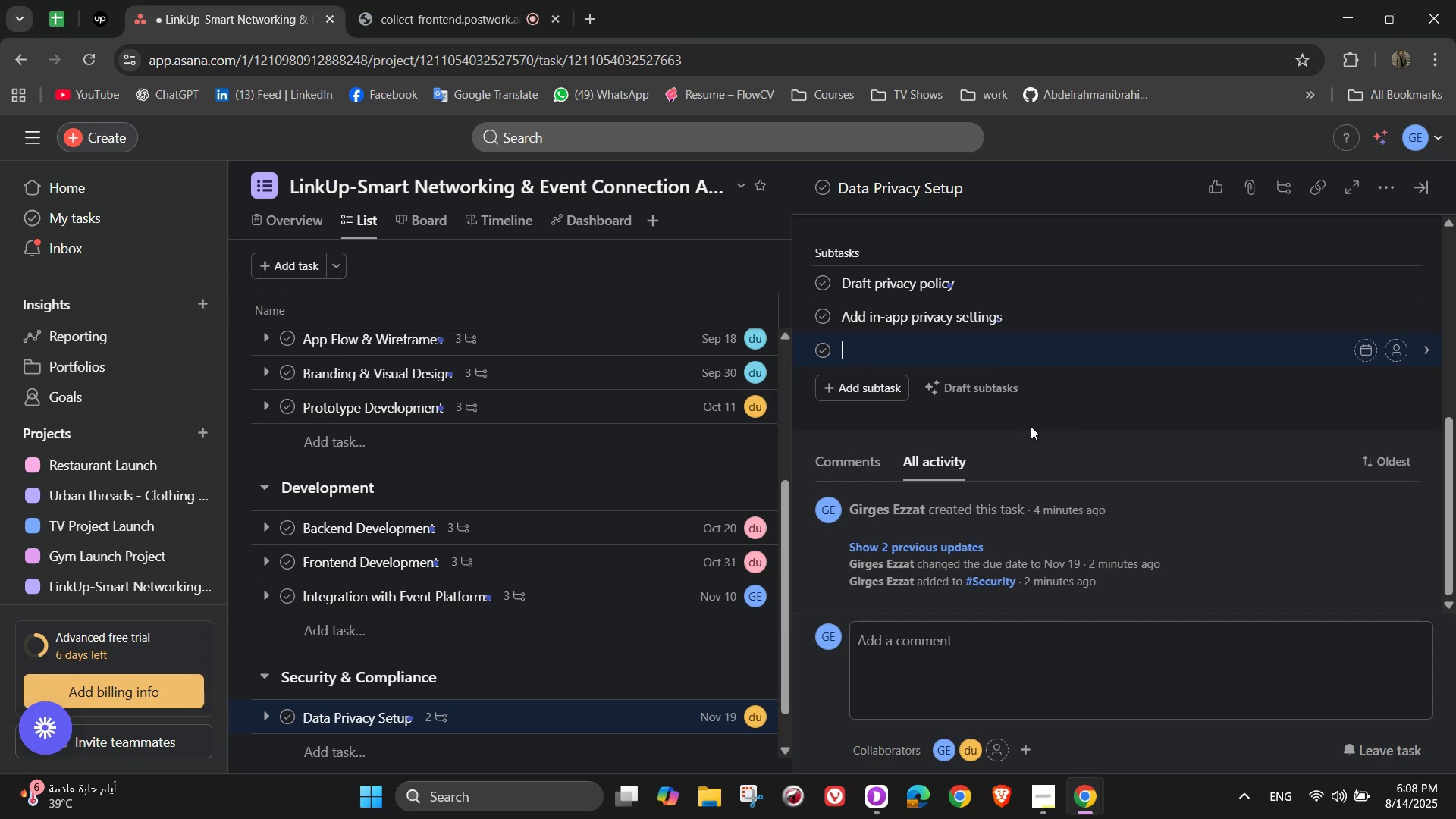 
type(Implement secure data )
 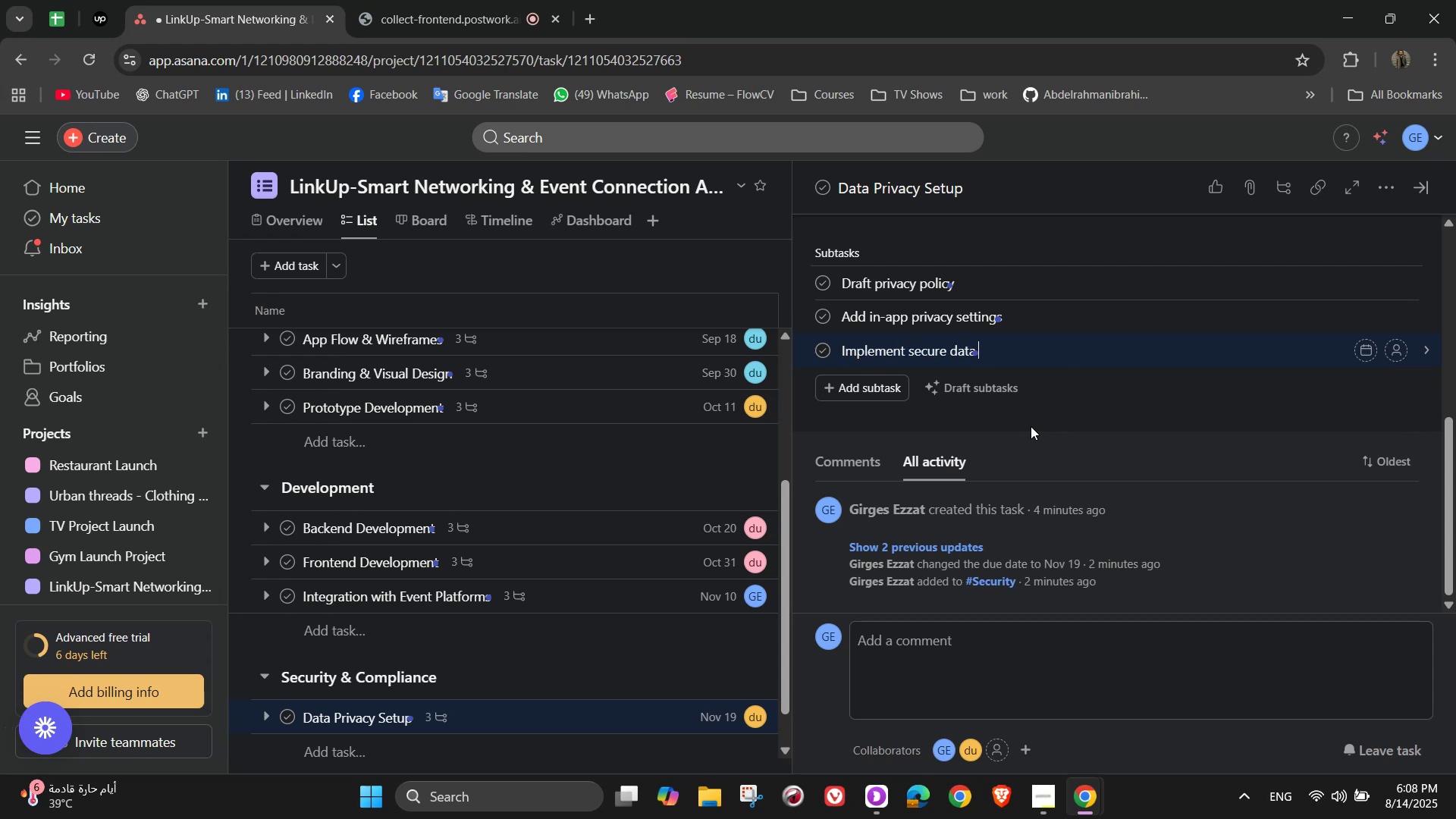 
type(encryption)
 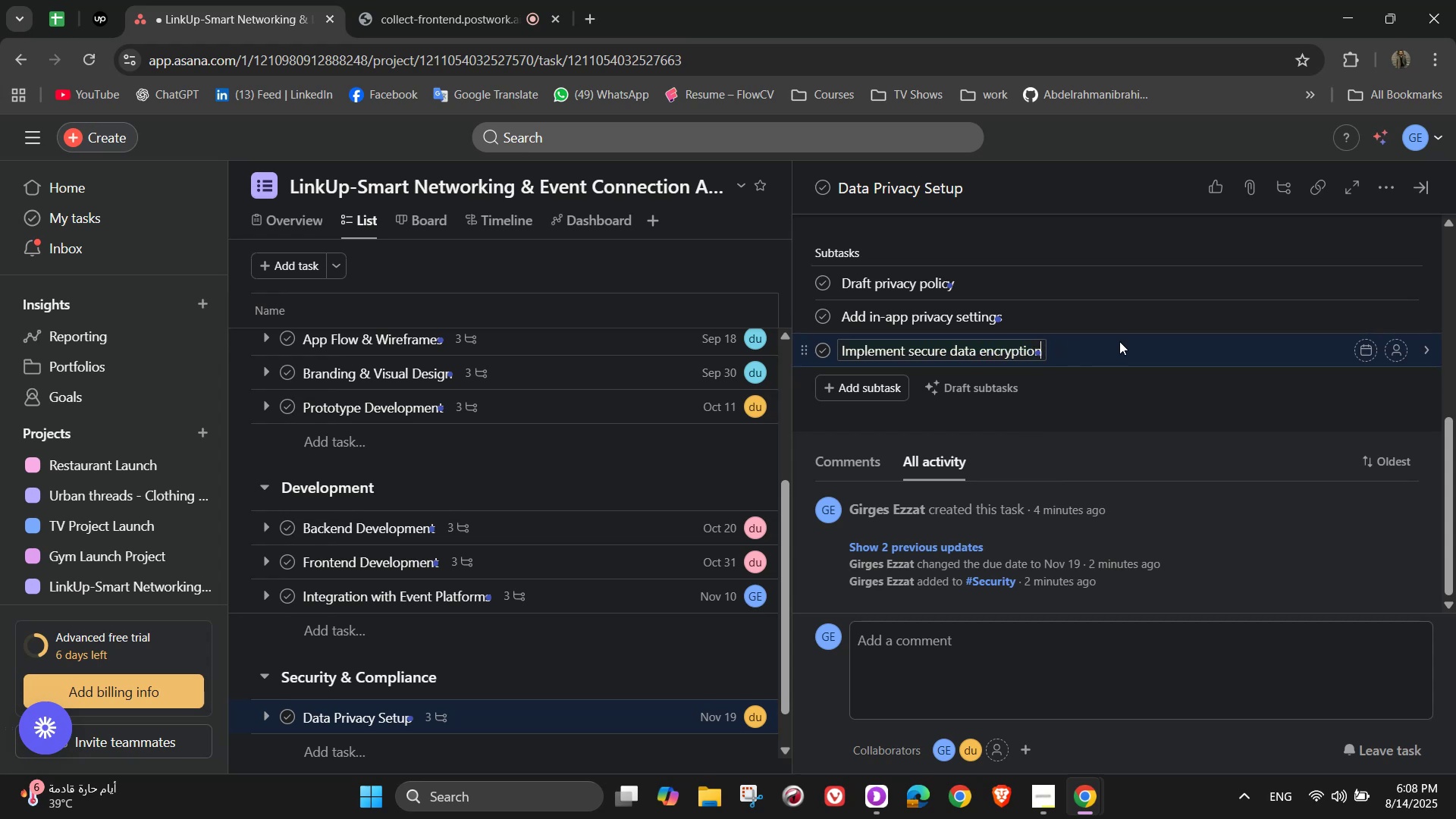 
left_click([1398, 281])
 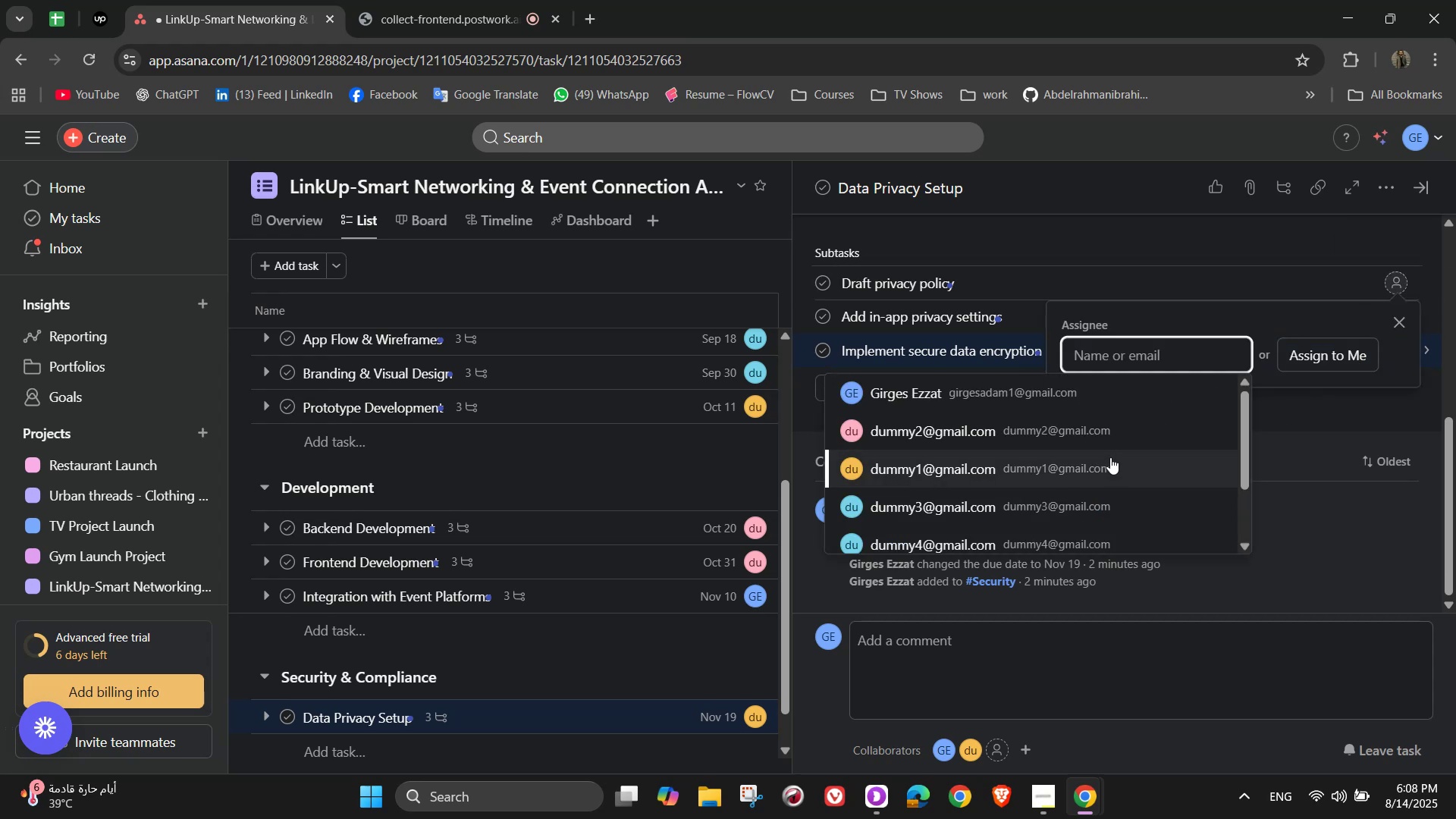 
left_click([1110, 457])
 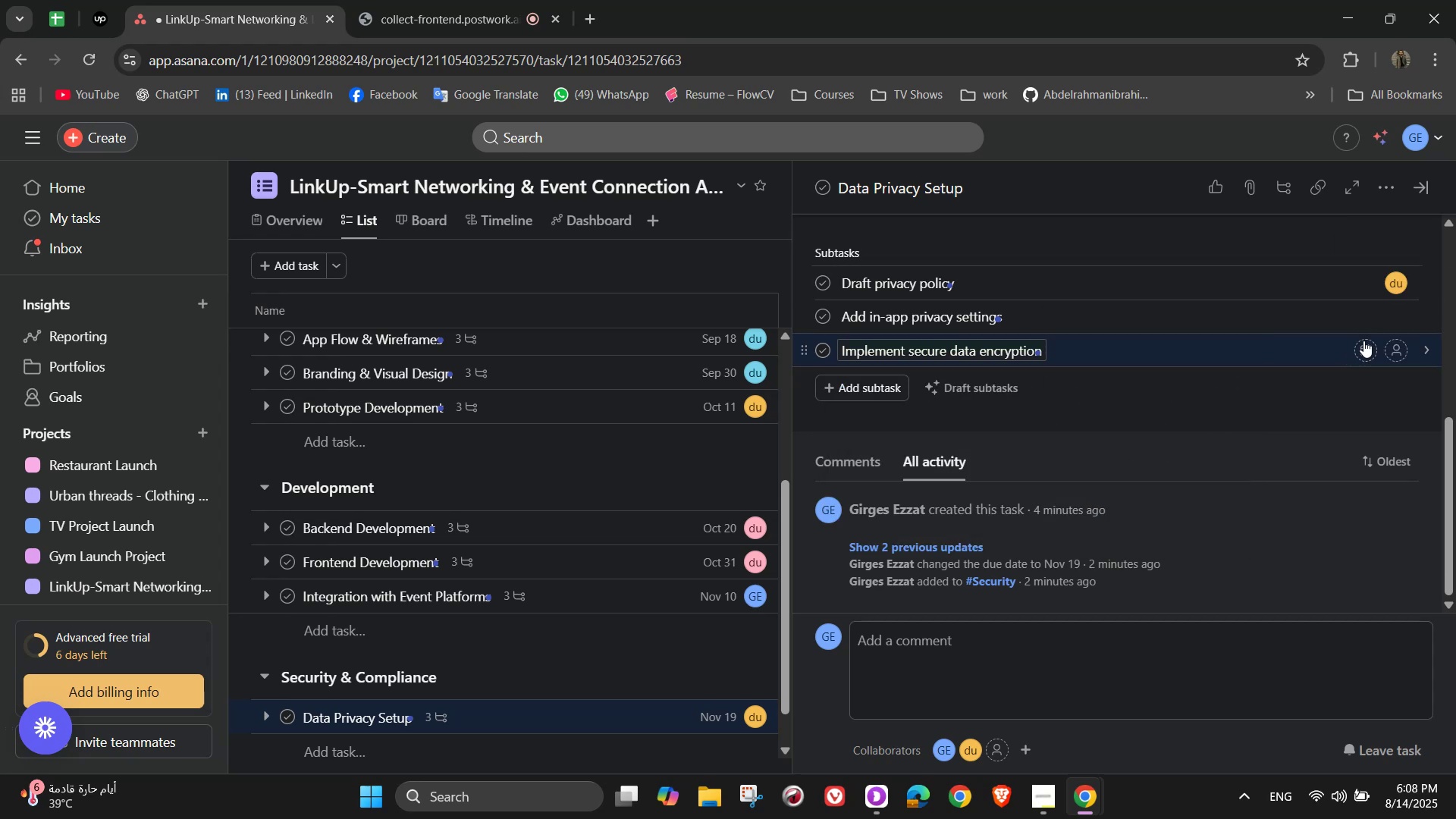 
left_click([1392, 322])
 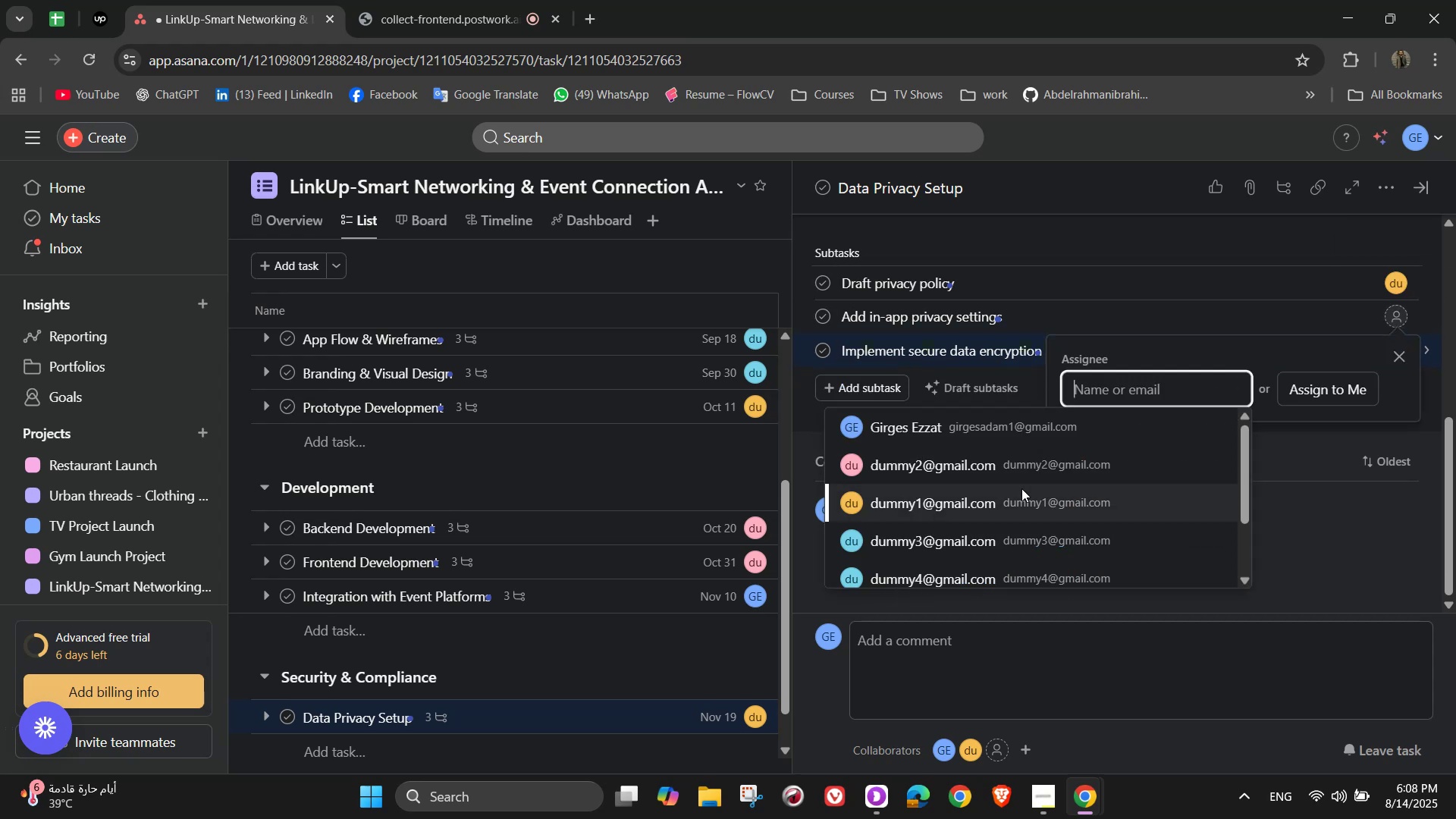 
left_click([1020, 463])
 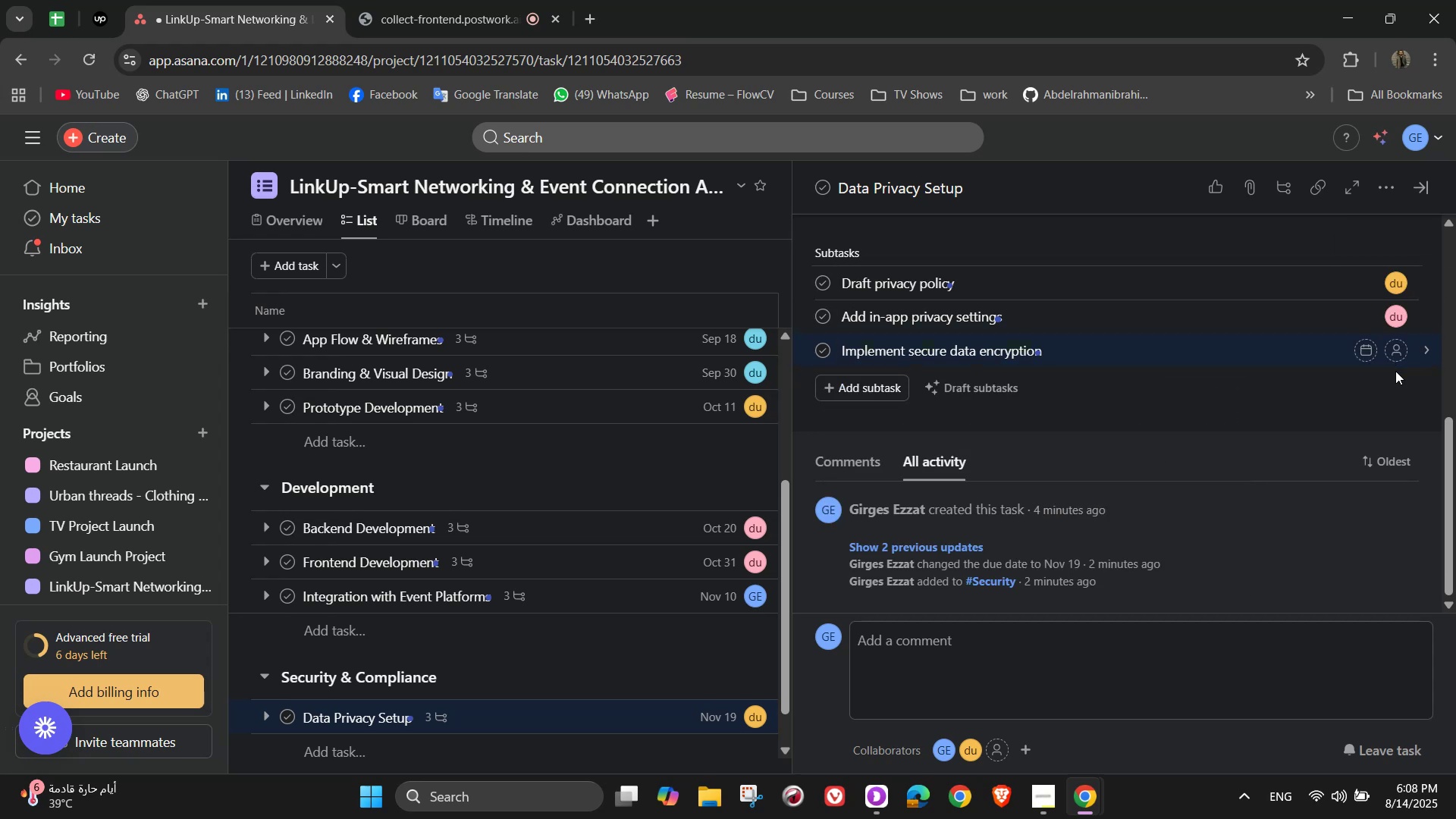 
left_click([1393, 353])
 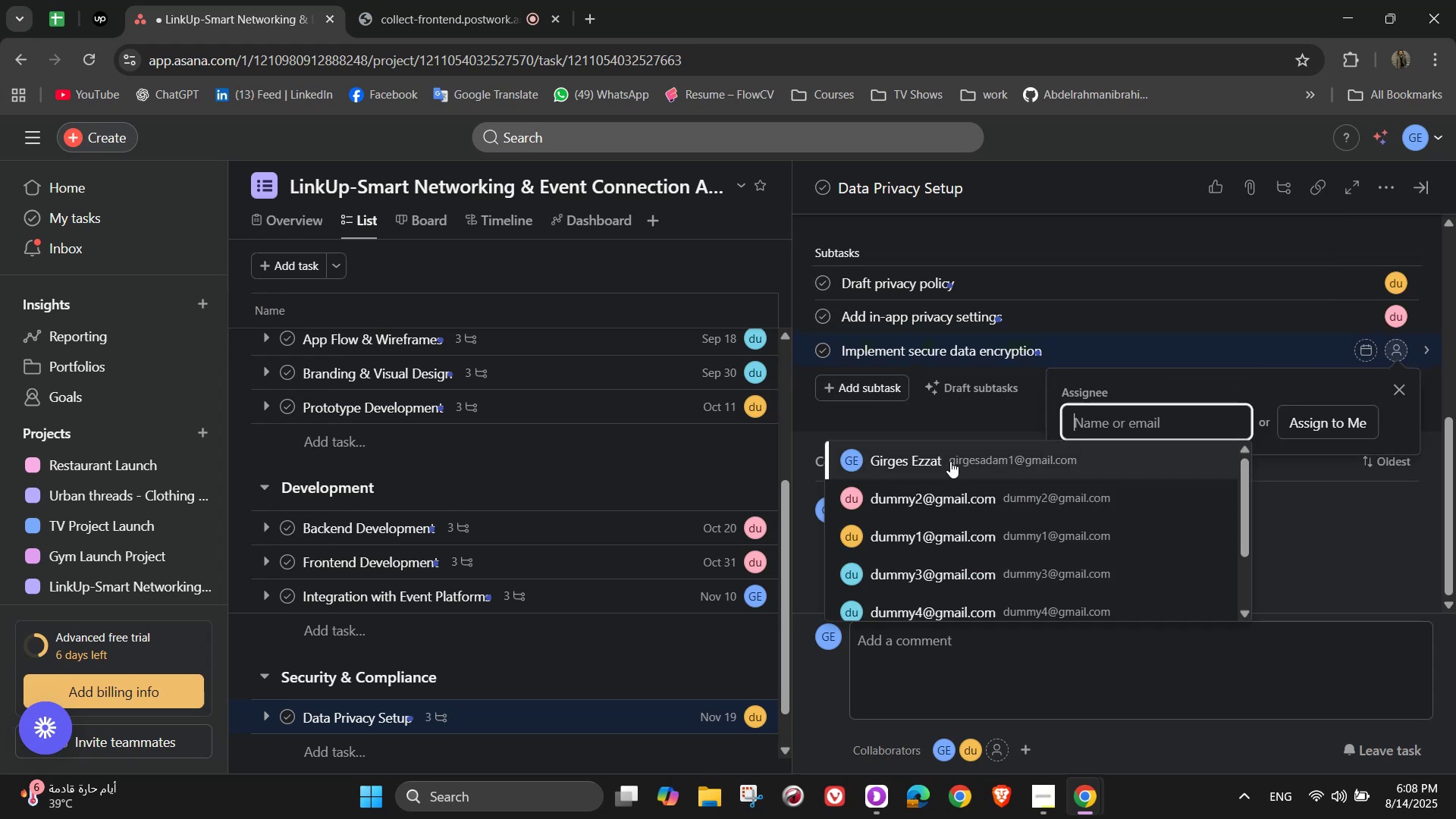 
left_click([950, 459])
 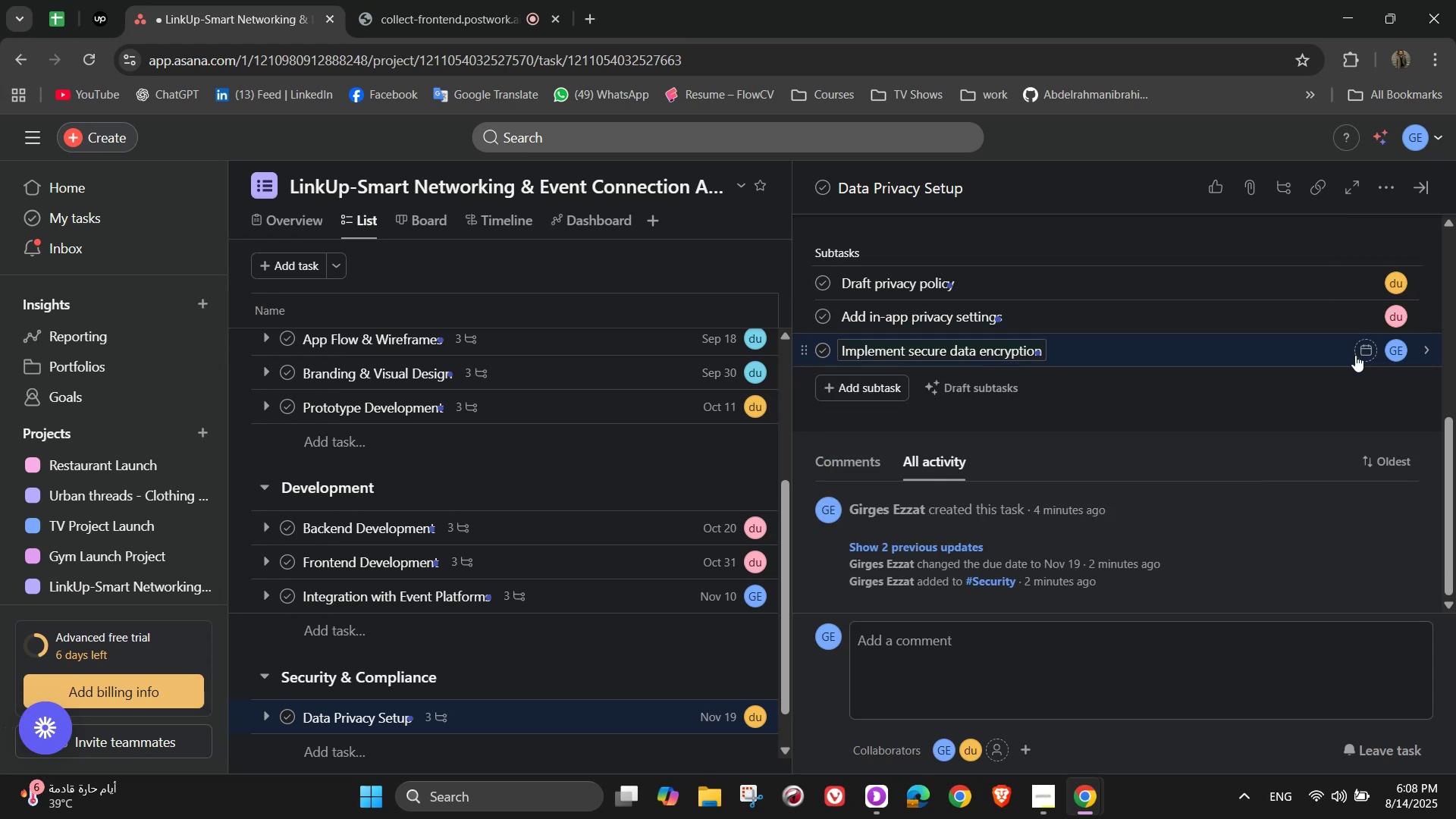 
scroll: coordinate [1346, 364], scroll_direction: up, amount: 4.0
 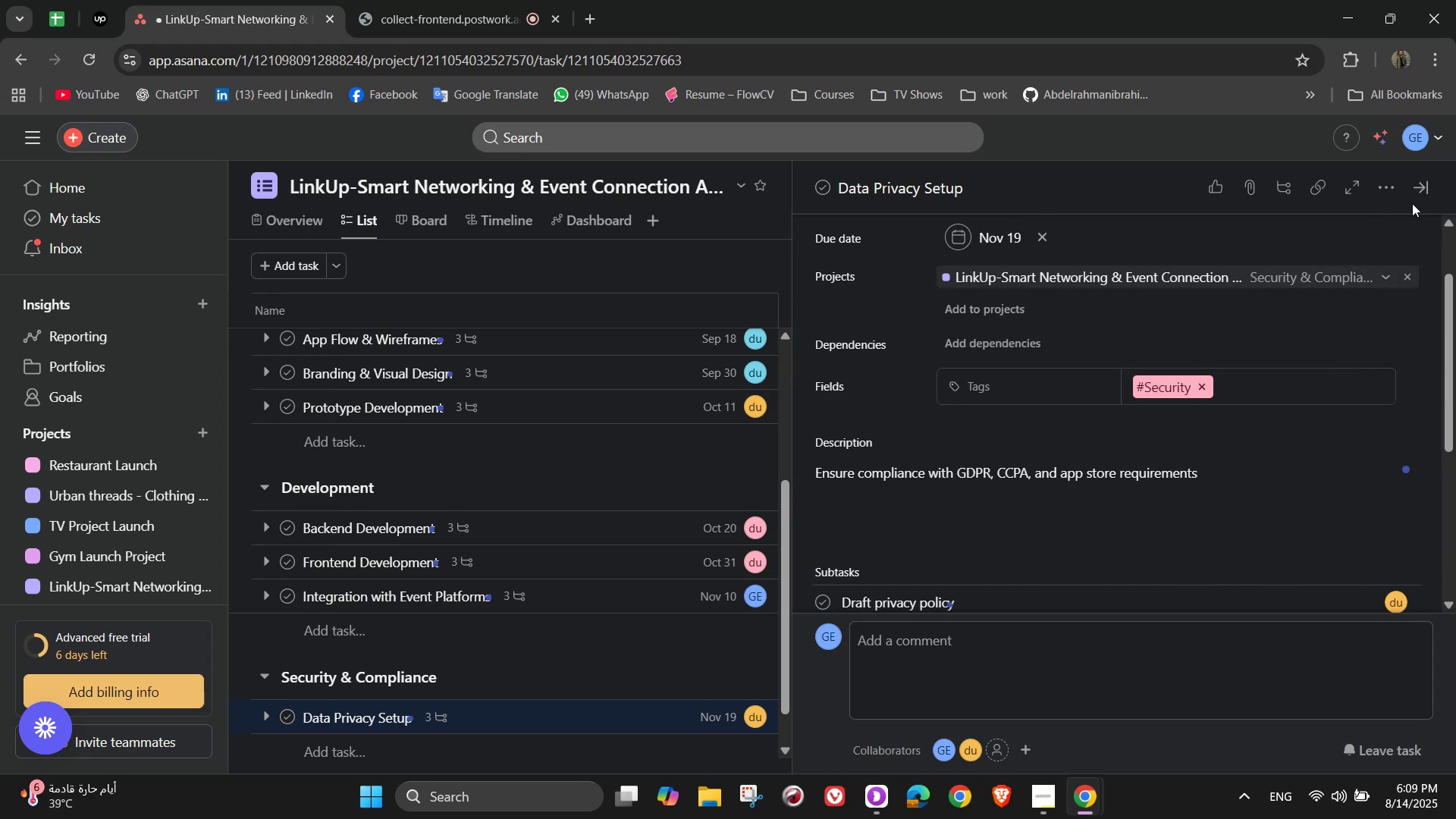 
left_click([1419, 190])
 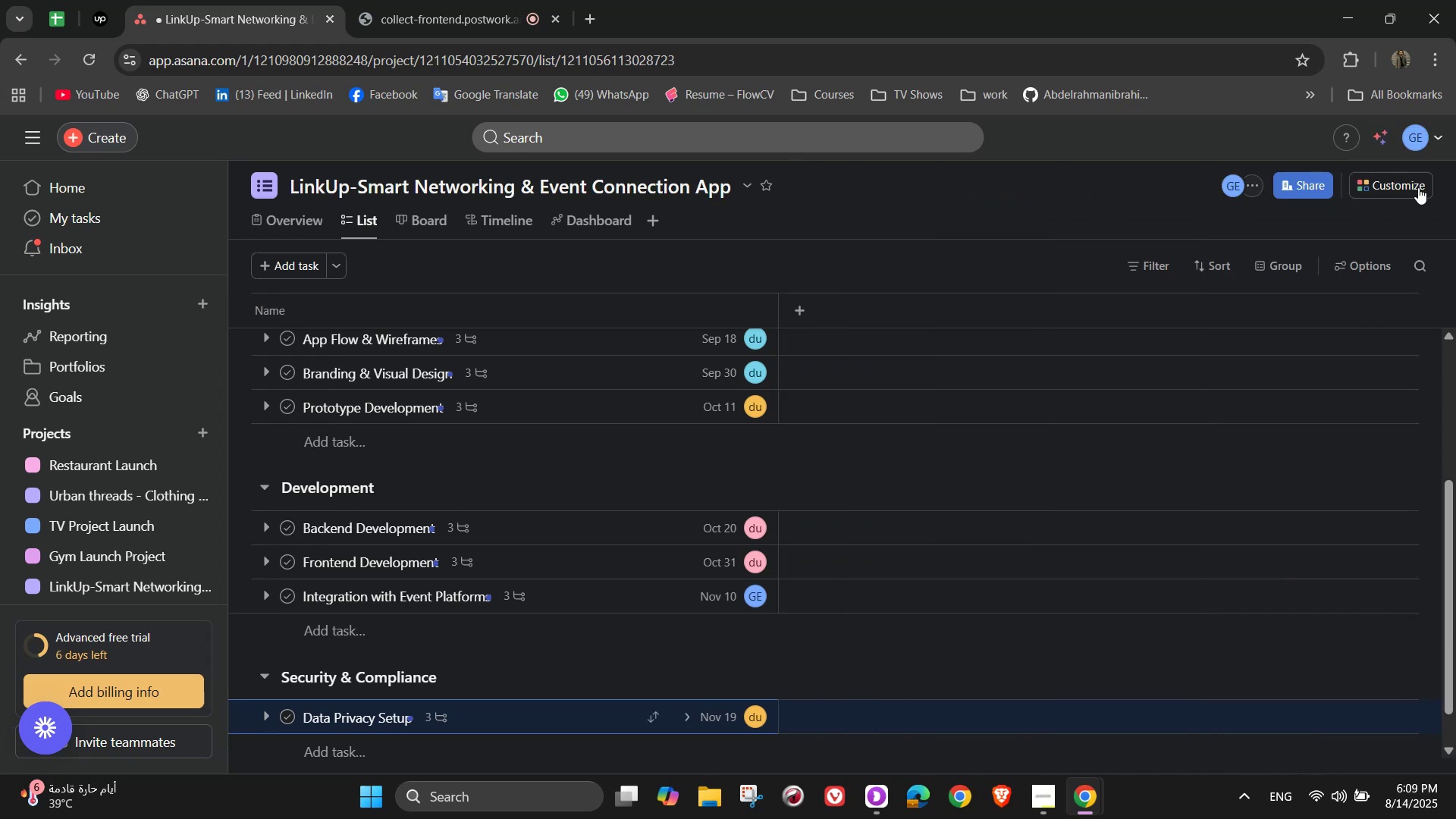 
mouse_move([848, 550])
 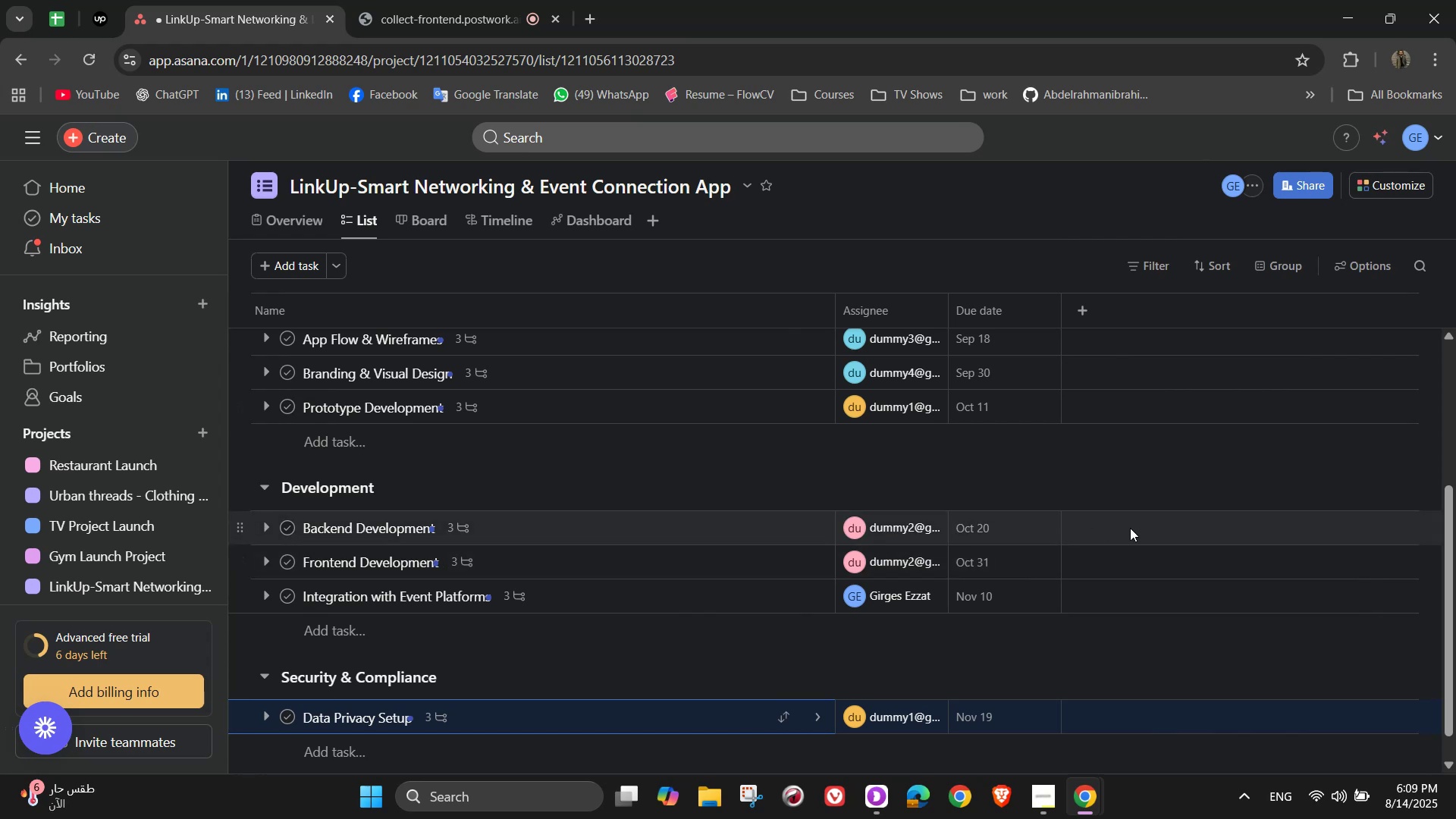 
scroll: coordinate [520, 685], scroll_direction: down, amount: 1.0
 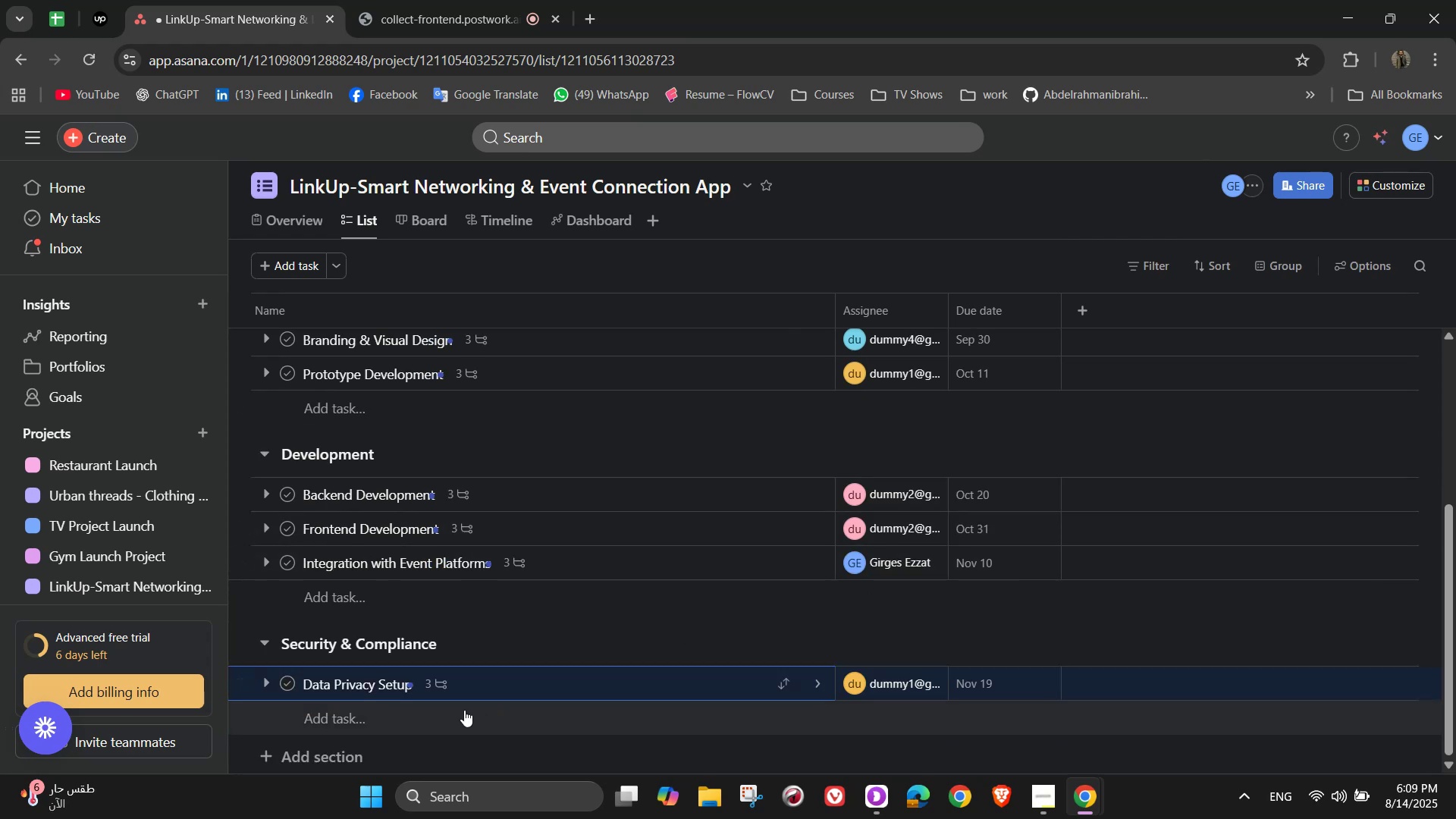 
left_click([464, 715])
 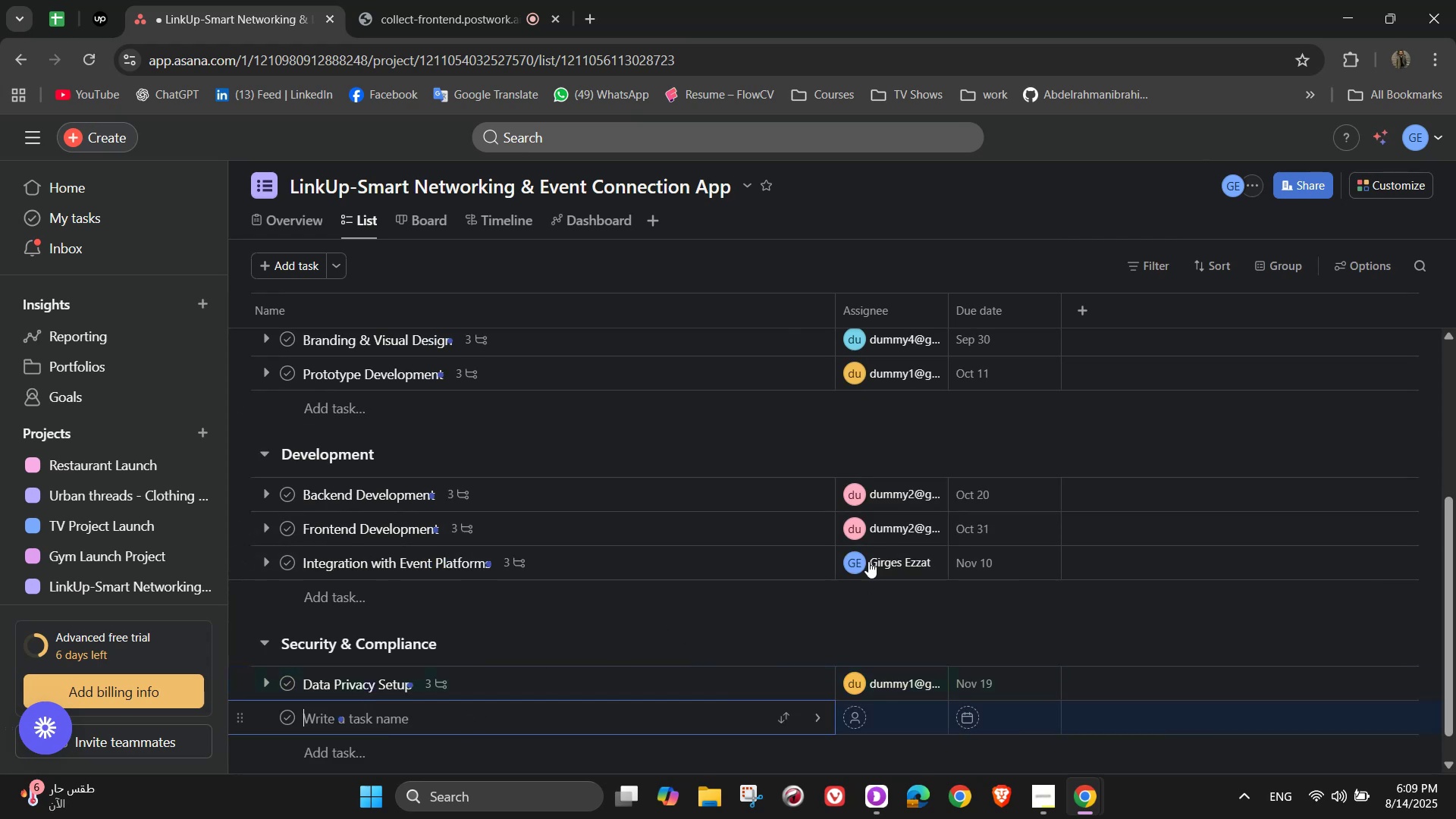 
scroll: coordinate [1128, 511], scroll_direction: down, amount: 2.0
 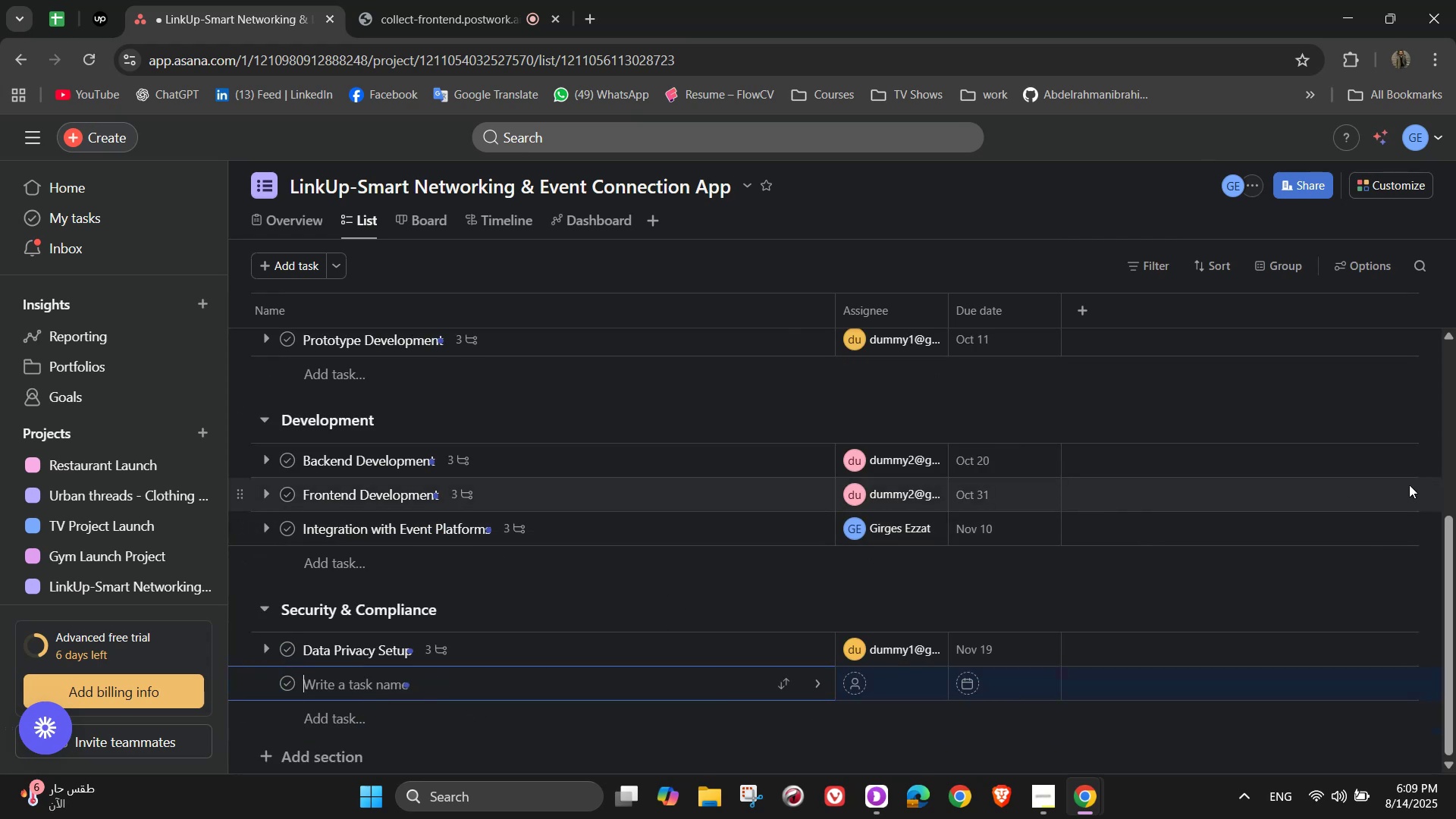 
type(User Safety & Moderation)
 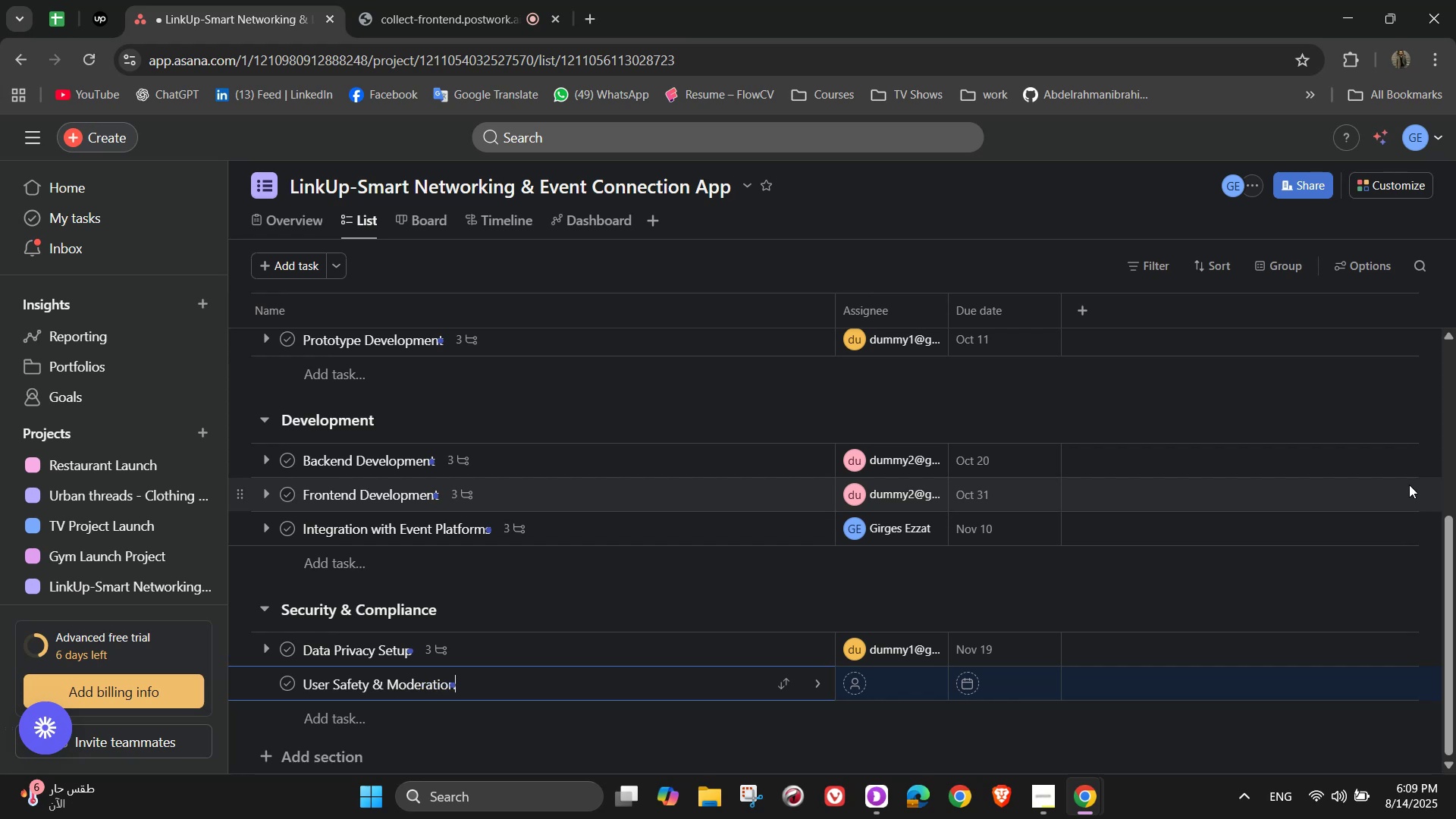 
wait(10.74)
 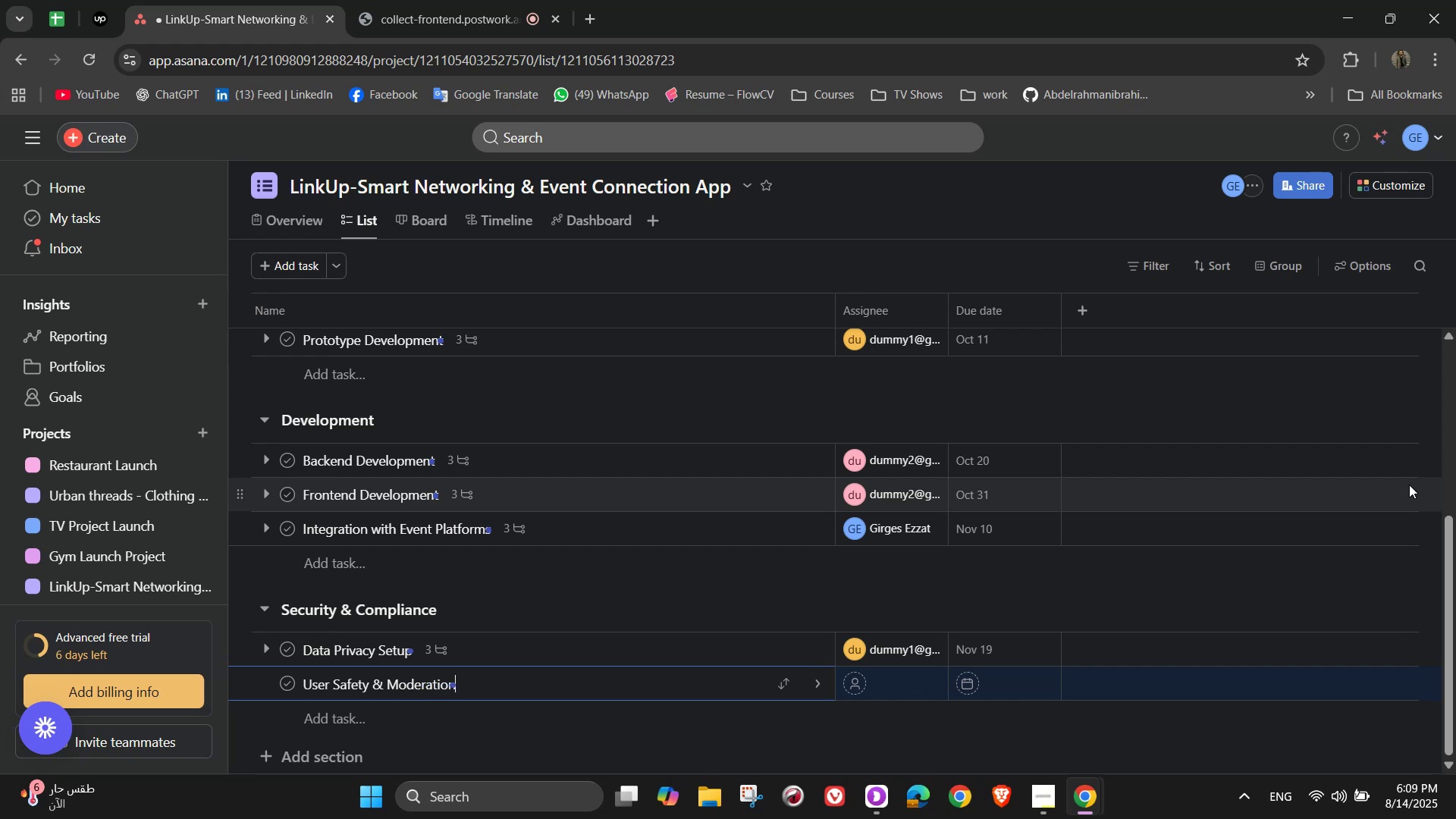 
left_click([815, 699])
 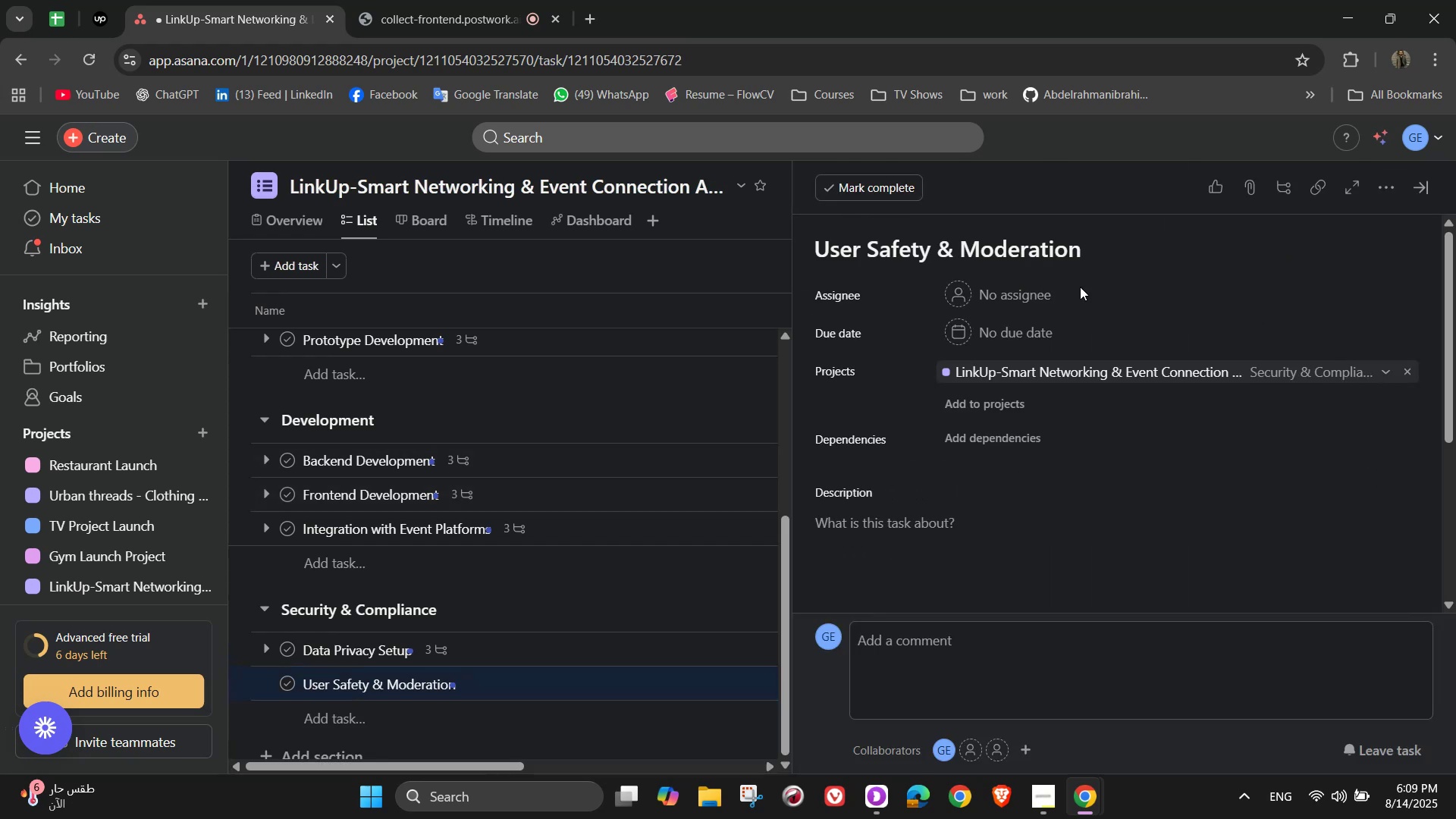 
left_click([1038, 295])
 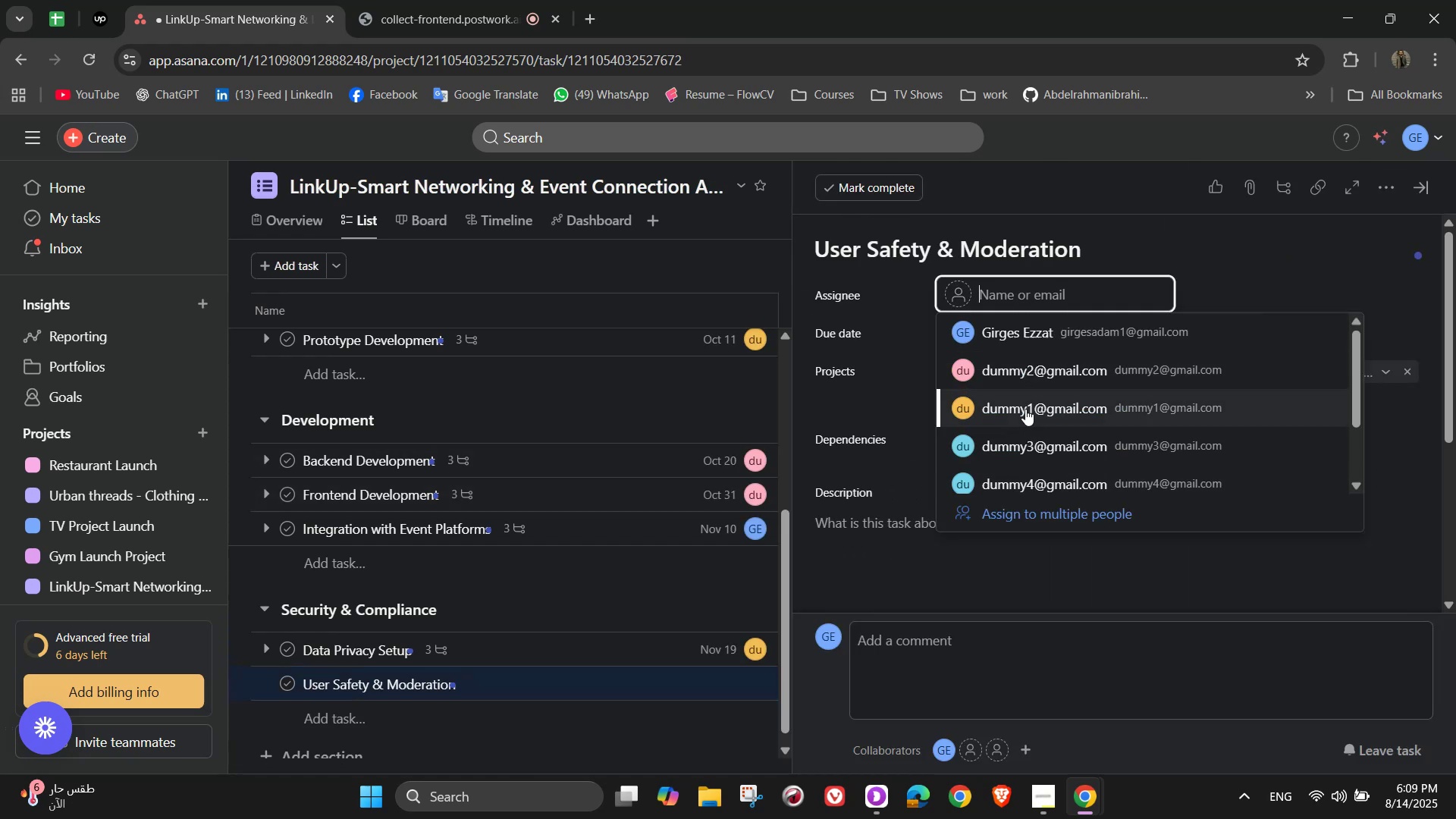 
left_click([1028, 452])
 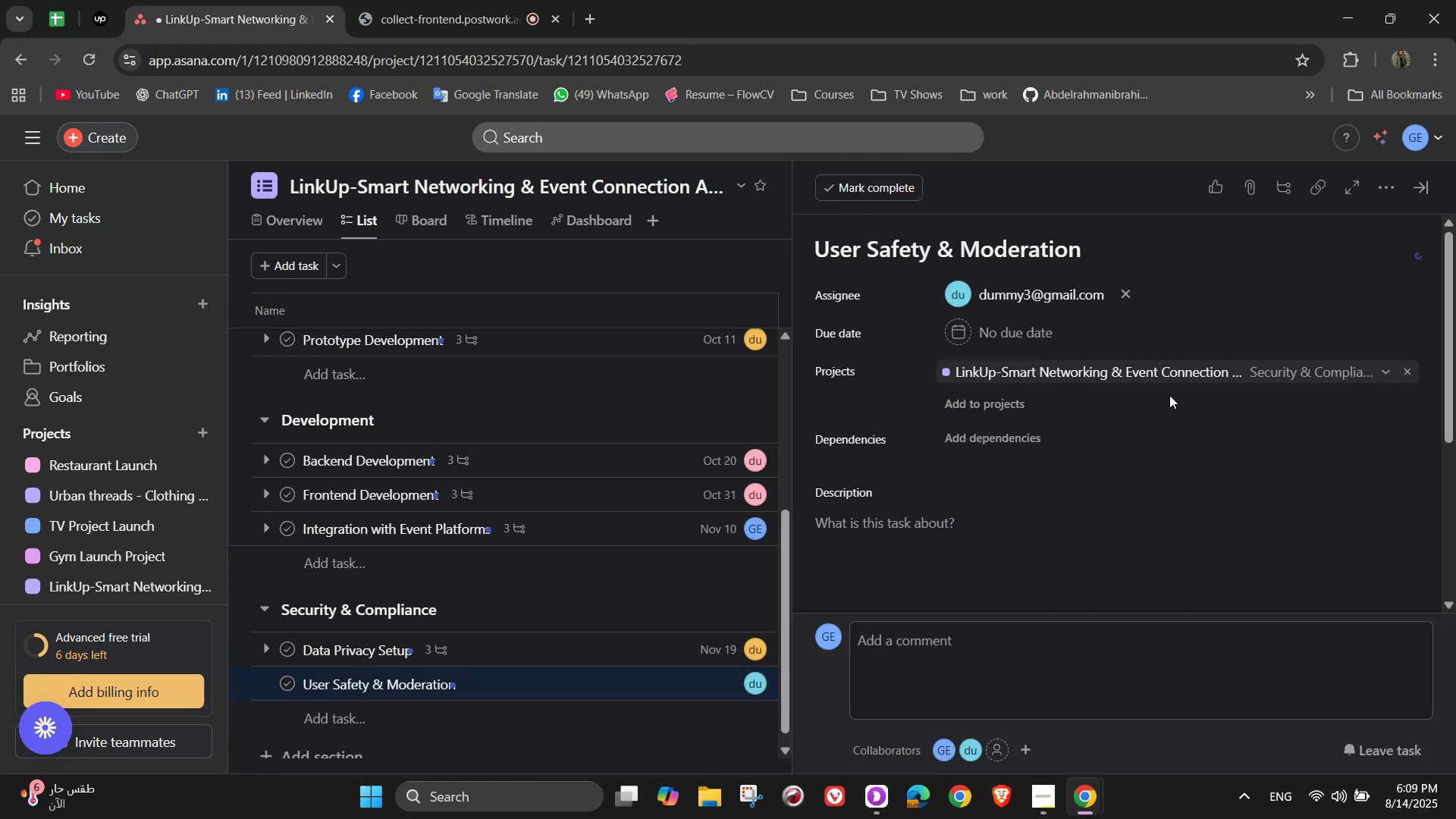 
left_click([998, 342])
 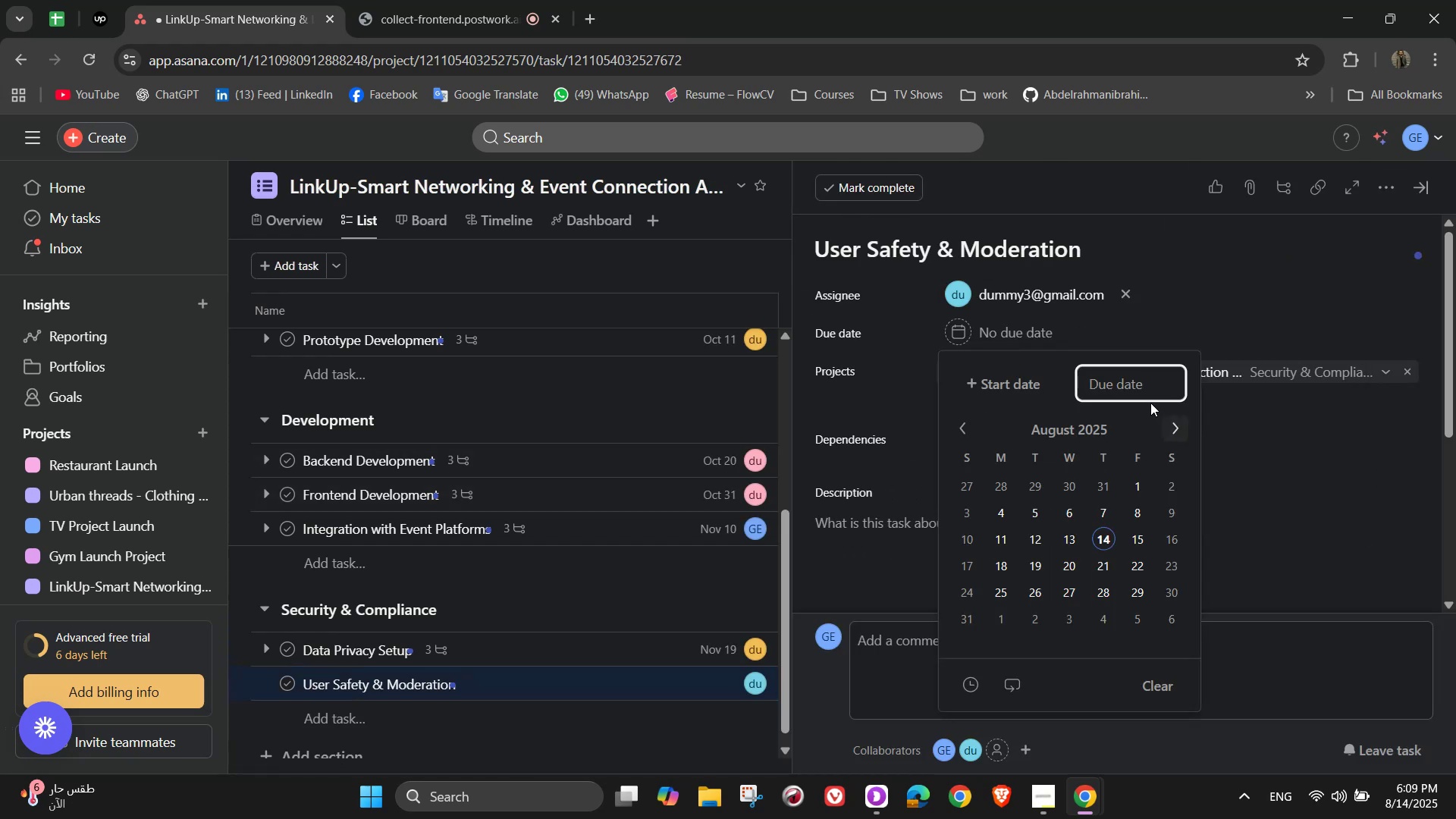 
left_click([1175, 425])
 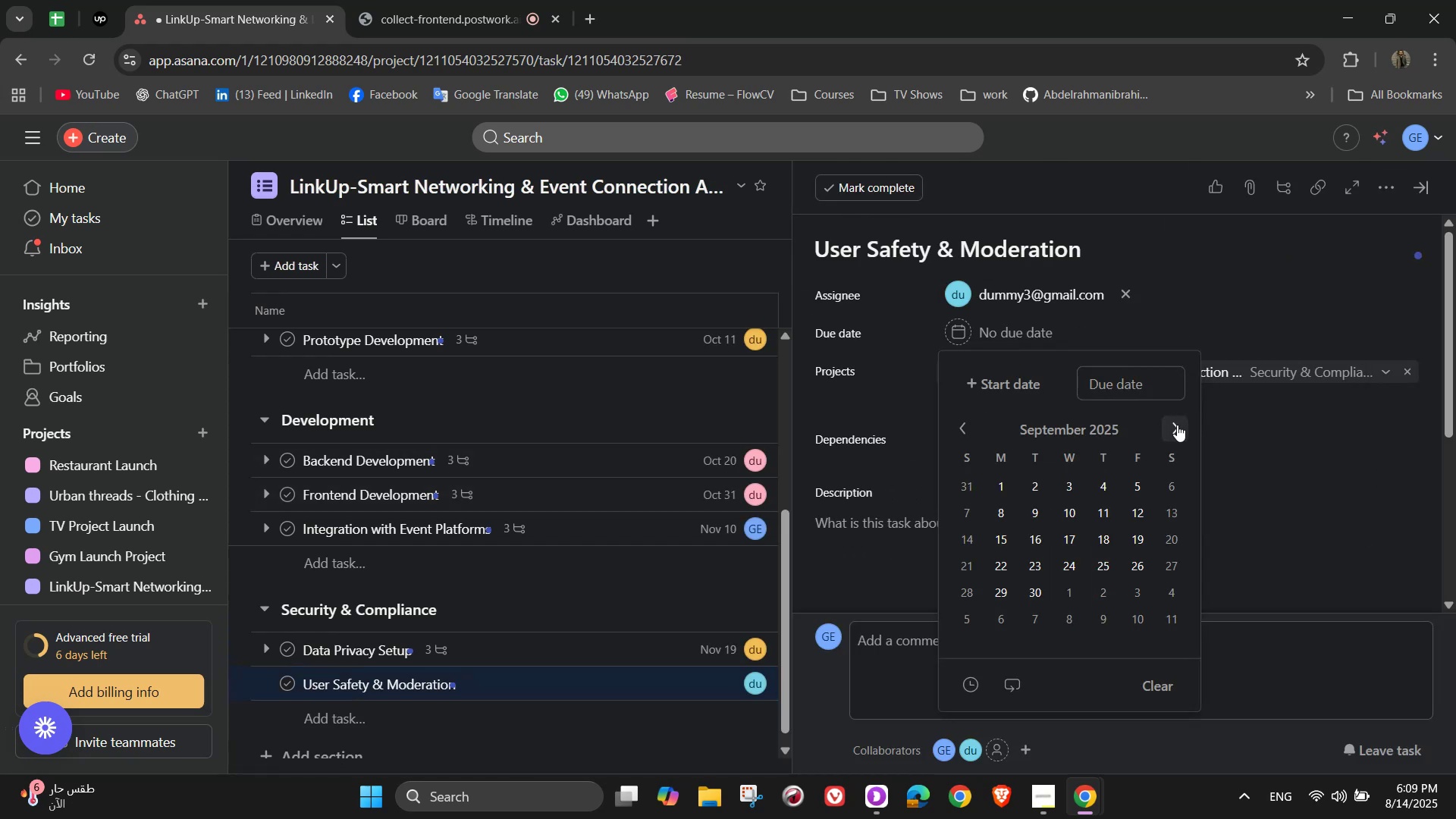 
left_click([1178, 425])
 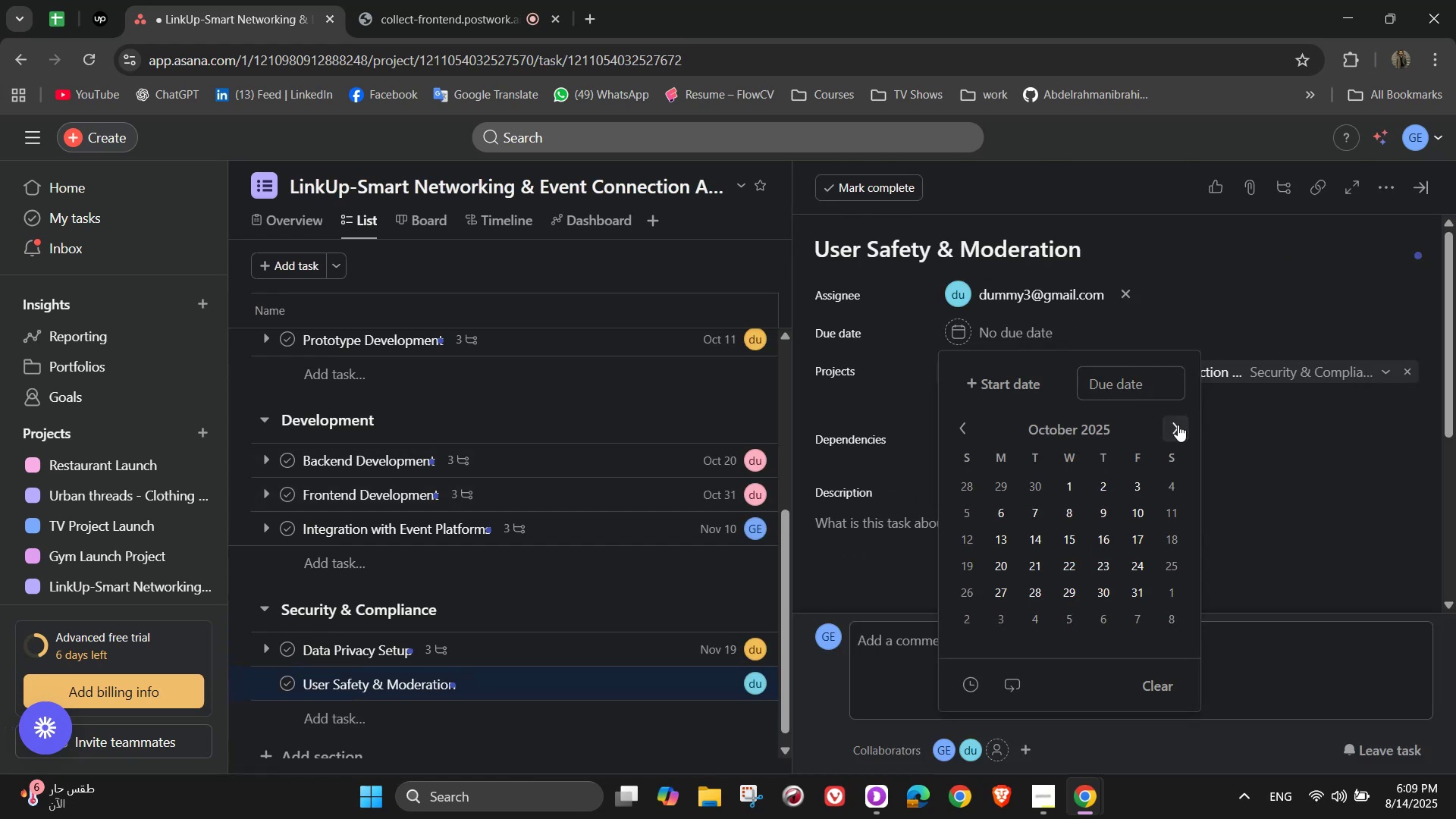 
left_click([1178, 425])
 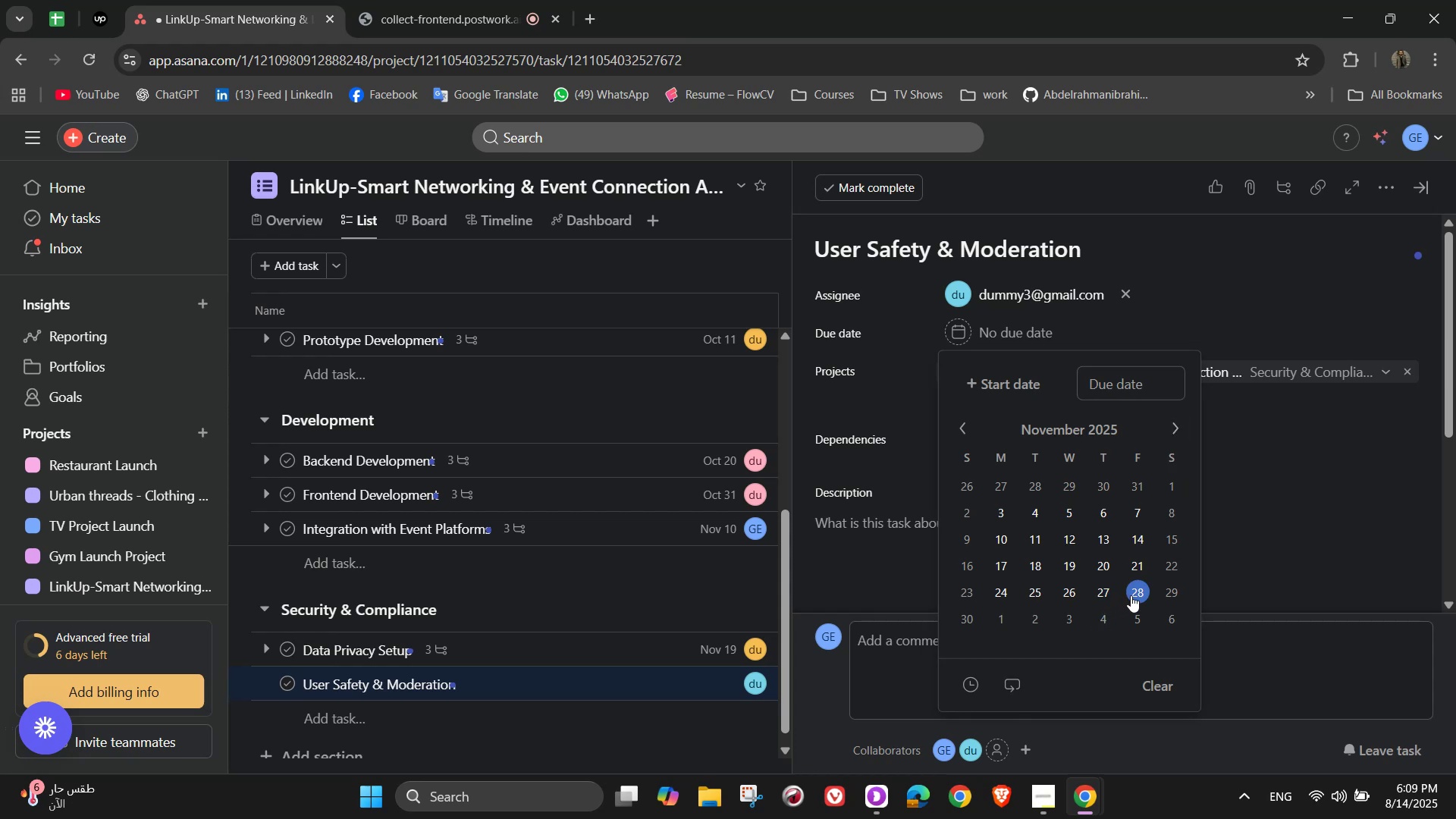 
double_click([1323, 492])
 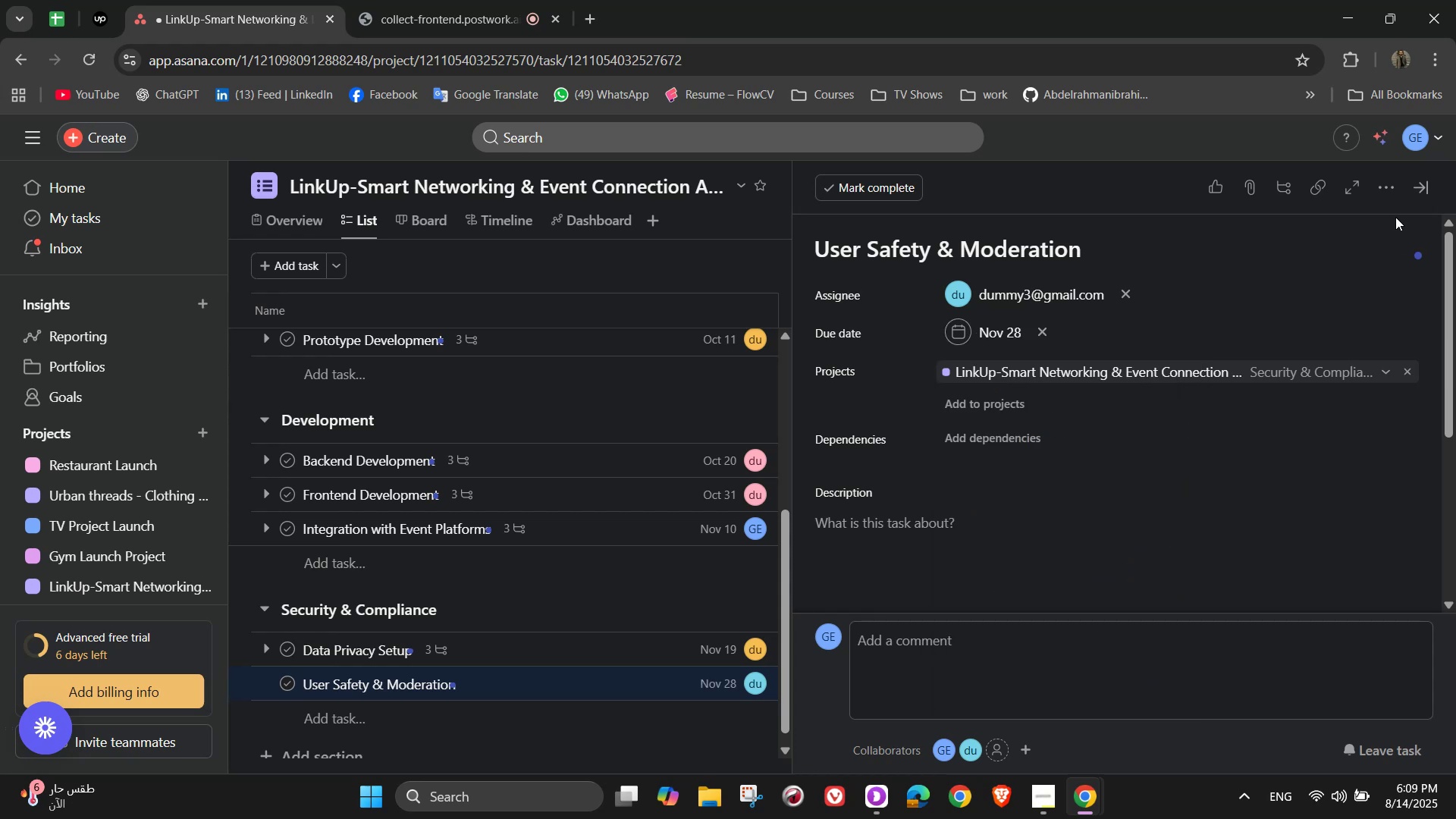 
left_click([1392, 199])
 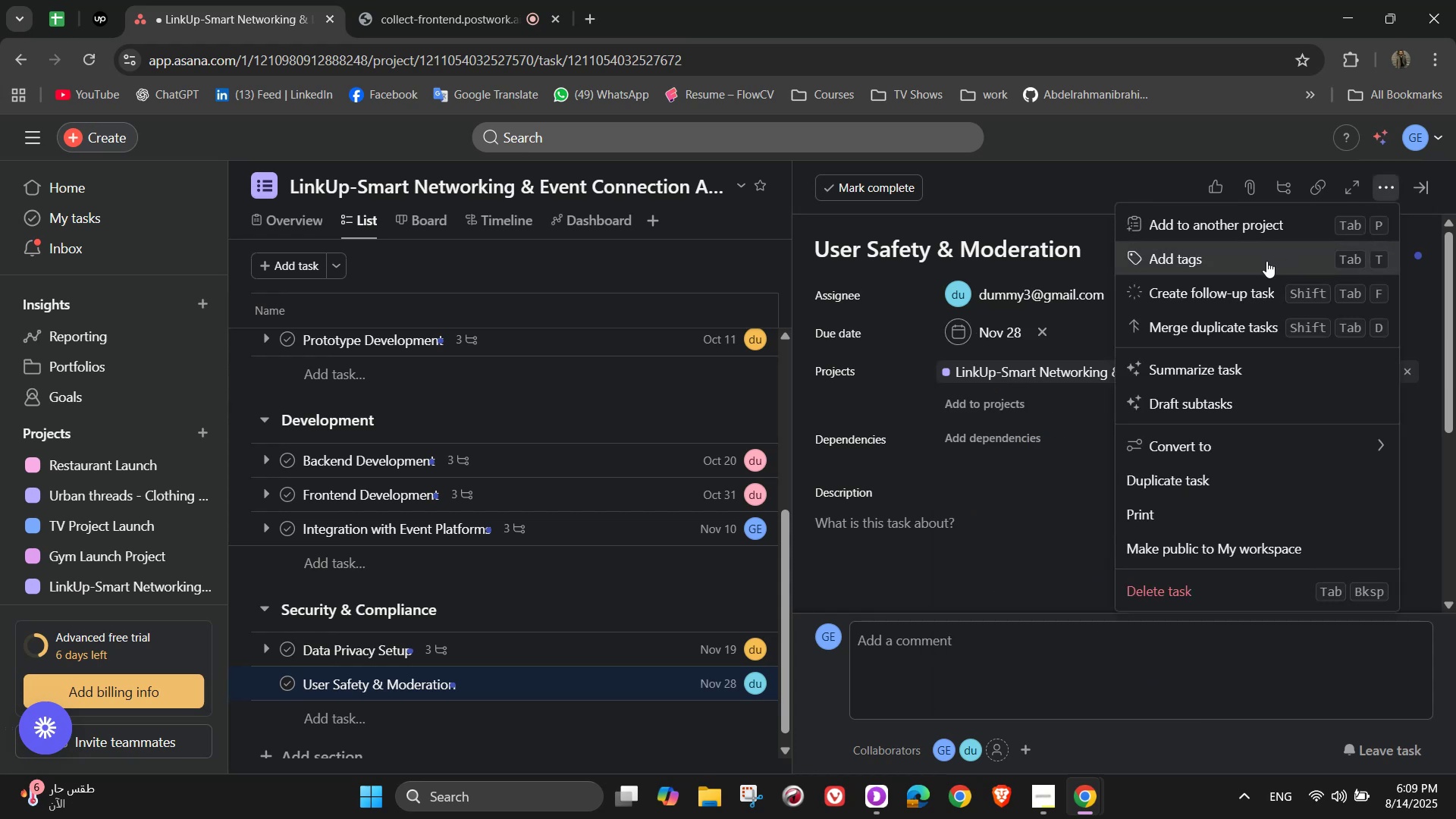 
double_click([1266, 261])
 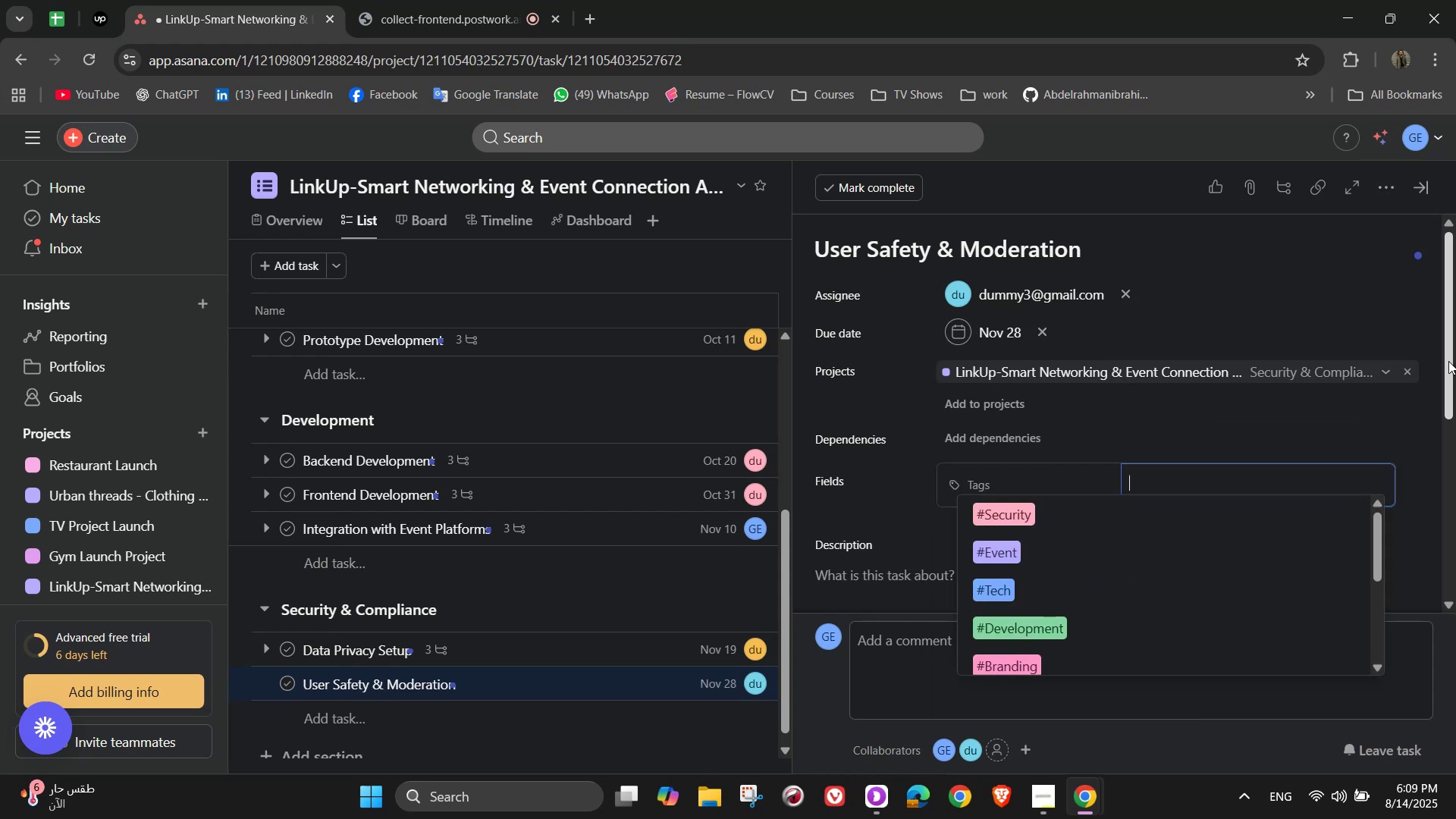 
wait(6.26)
 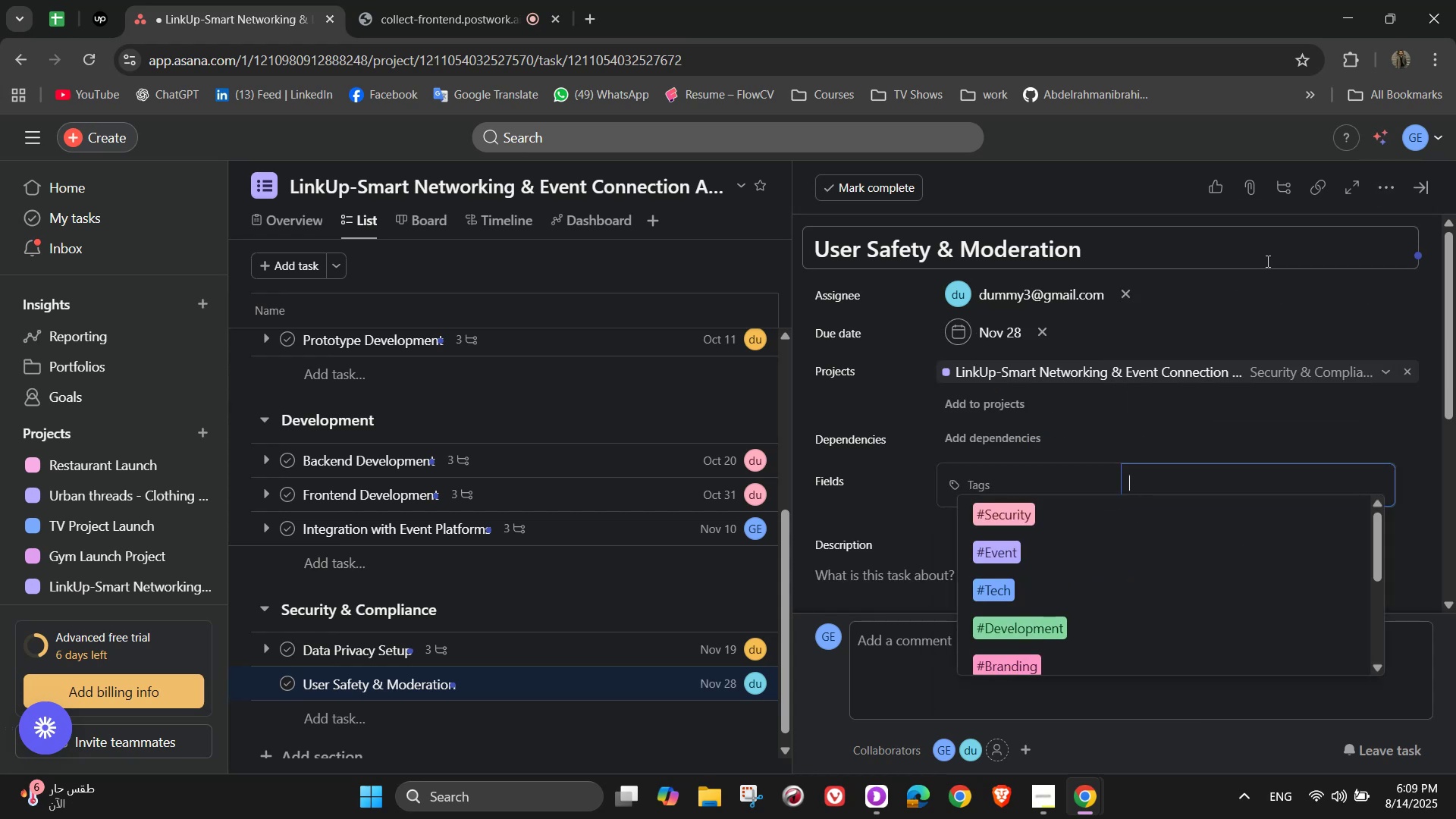 
key(S)
 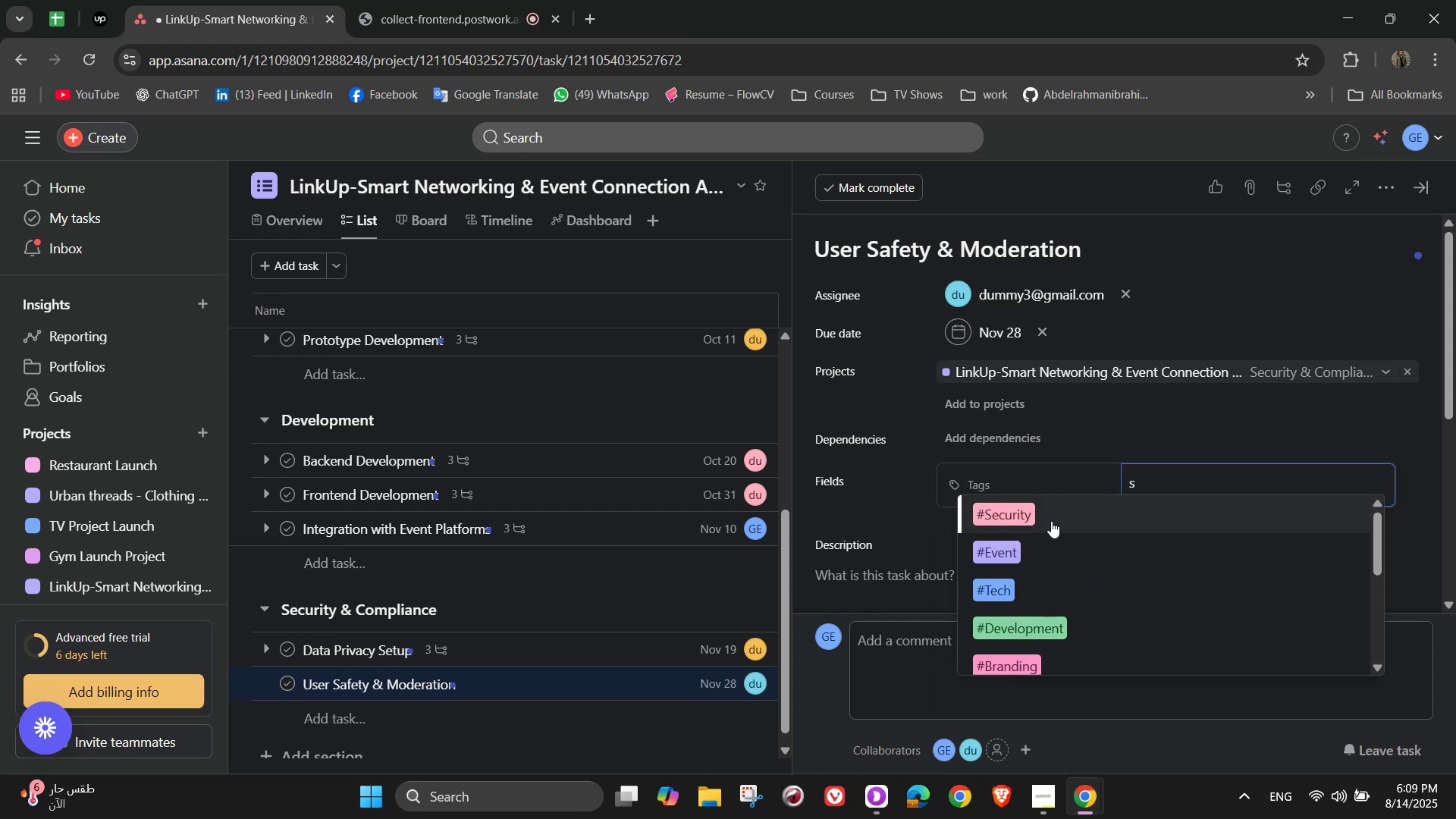 
scroll: coordinate [1084, 451], scroll_direction: down, amount: 2.0
 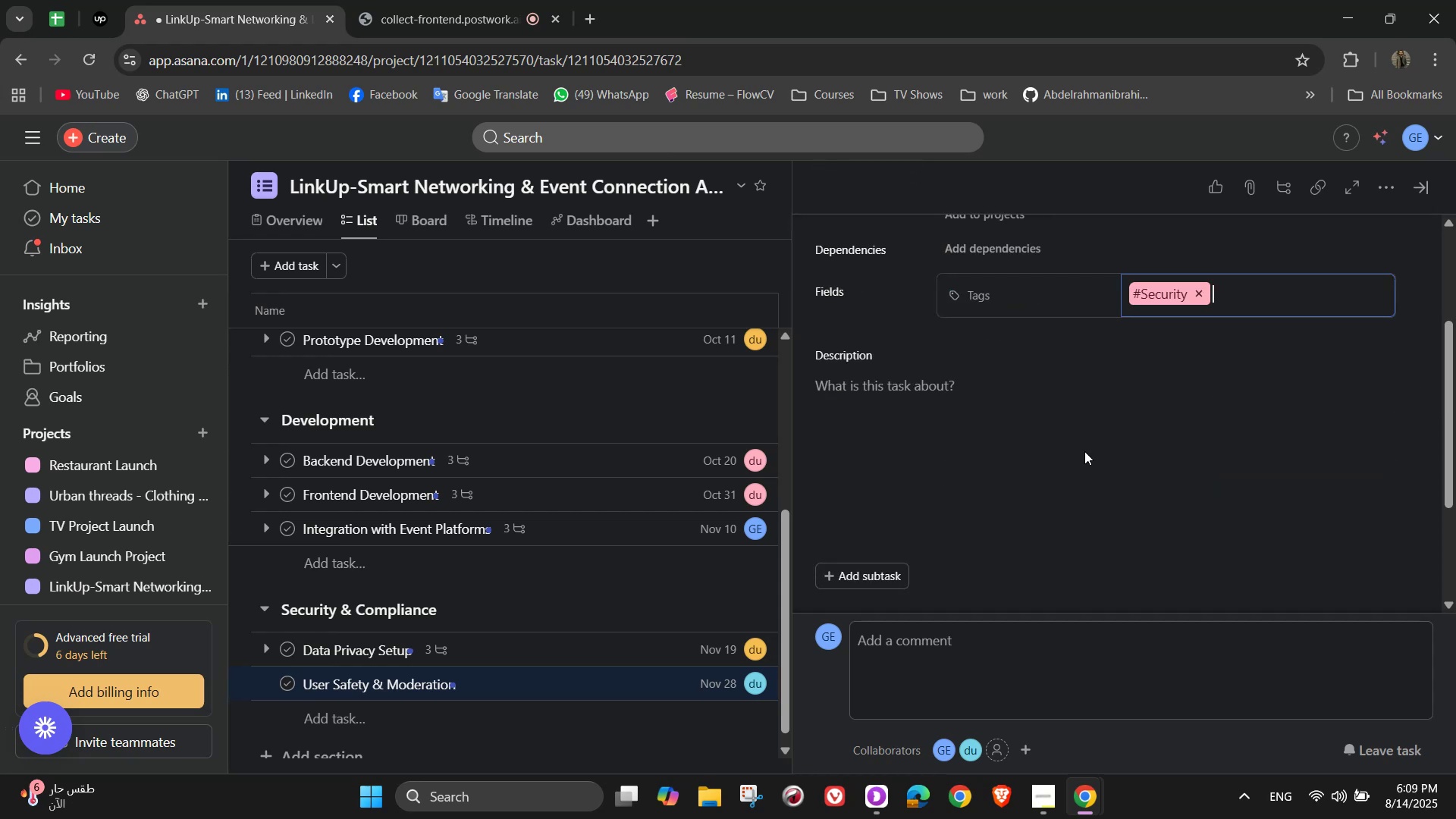 
left_click([1068, 449])
 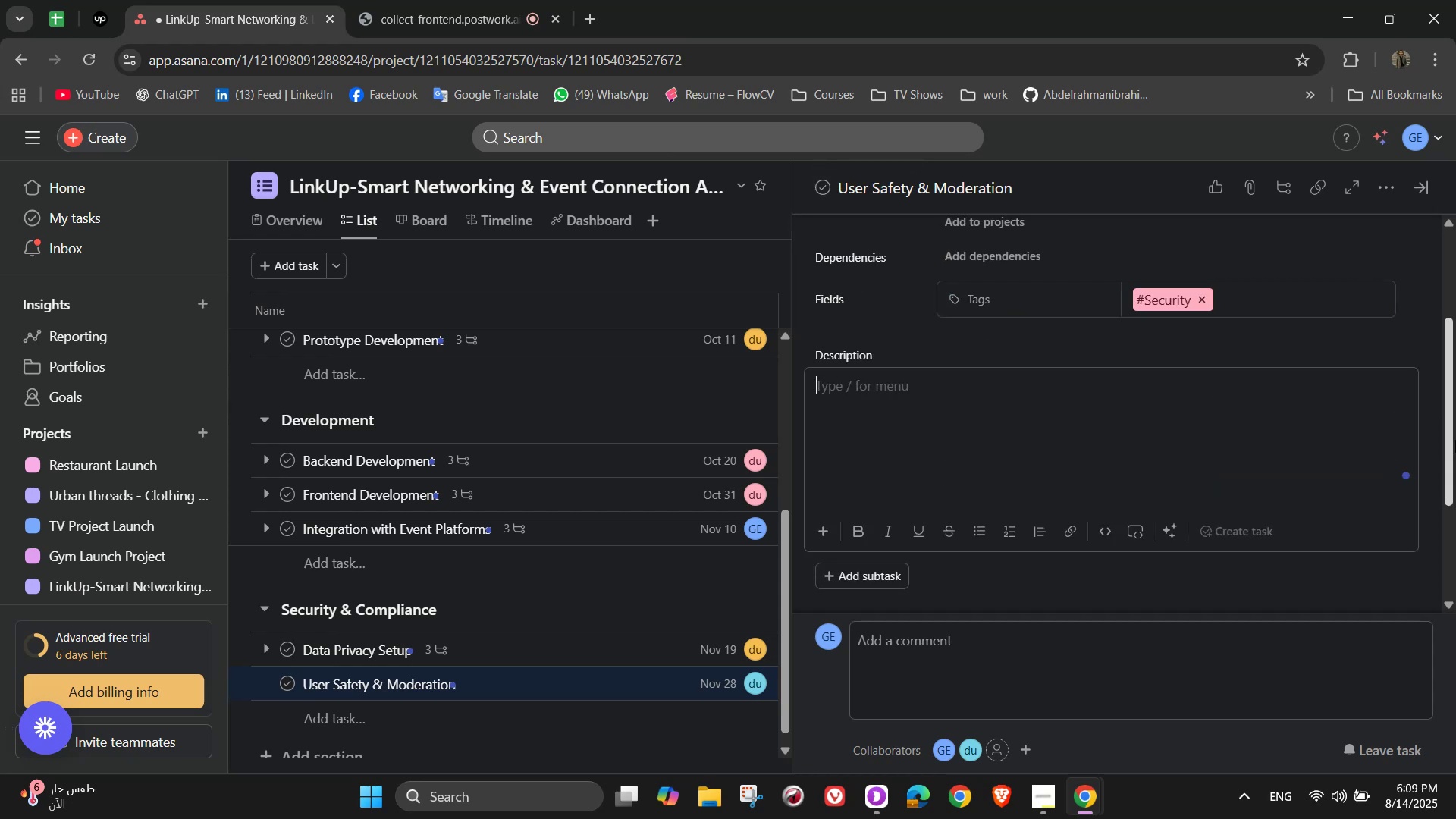 
type(Prevent )
 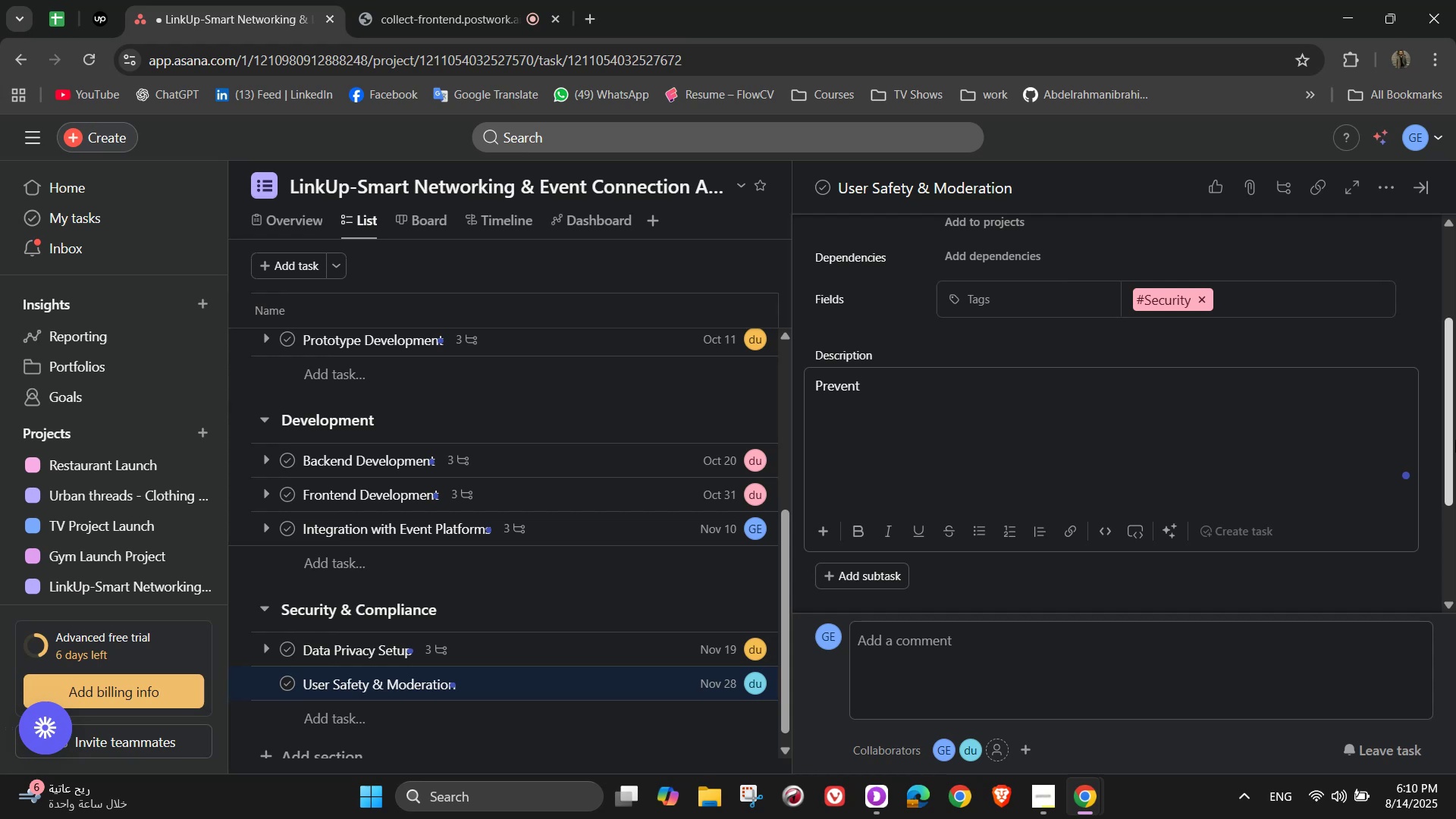 
wait(5.16)
 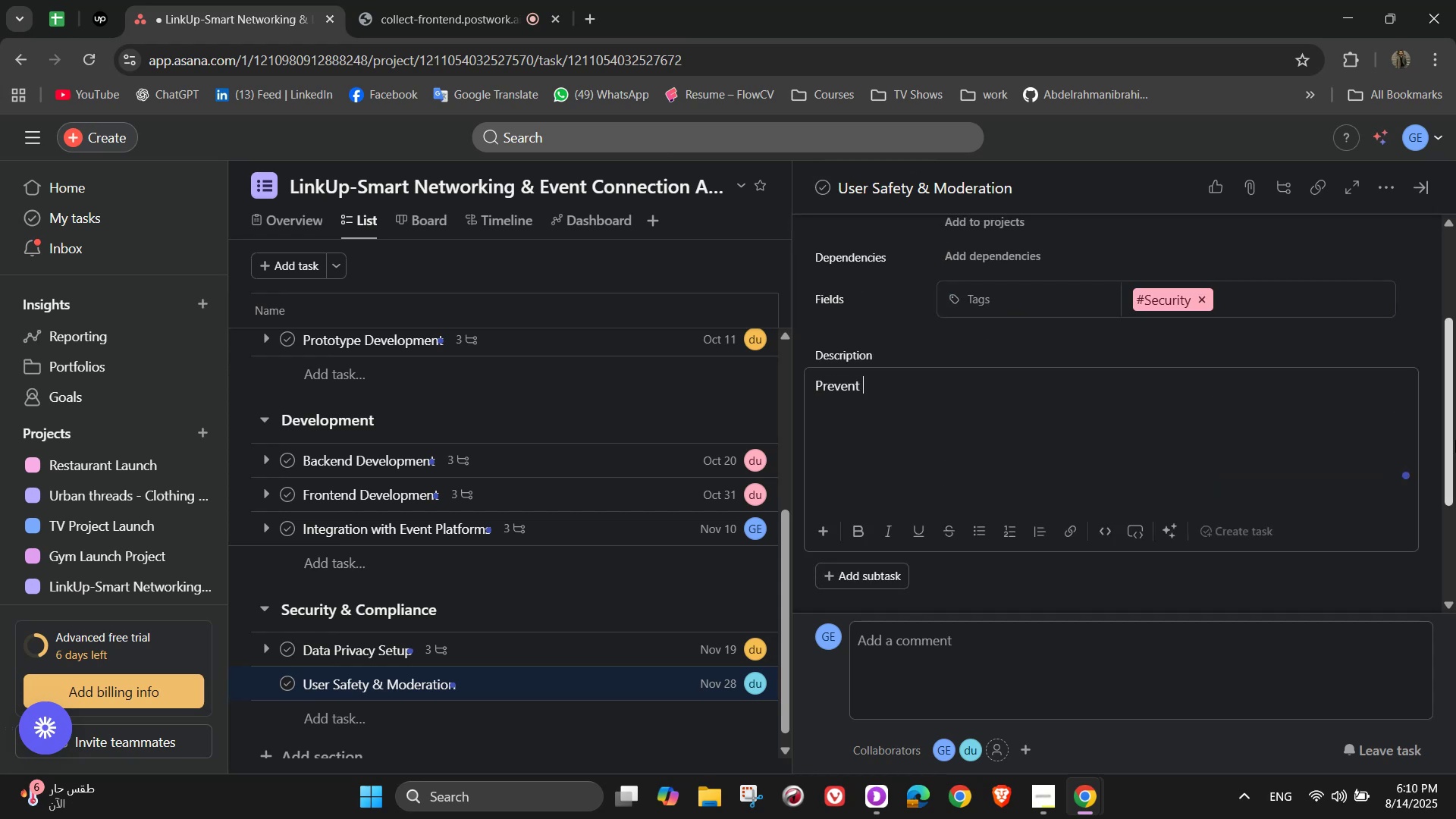 
type(harassment)
 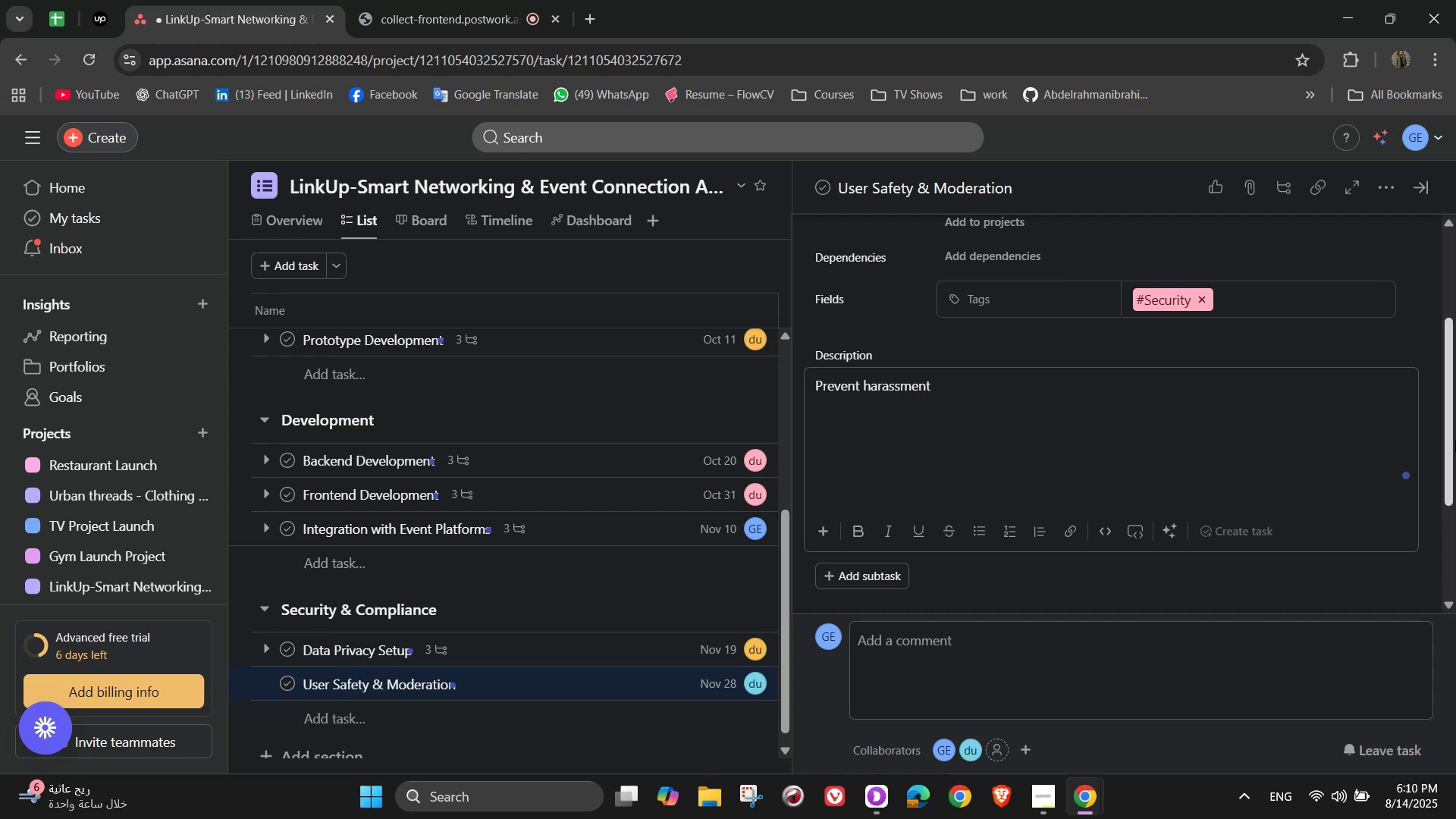 
wait(8.05)
 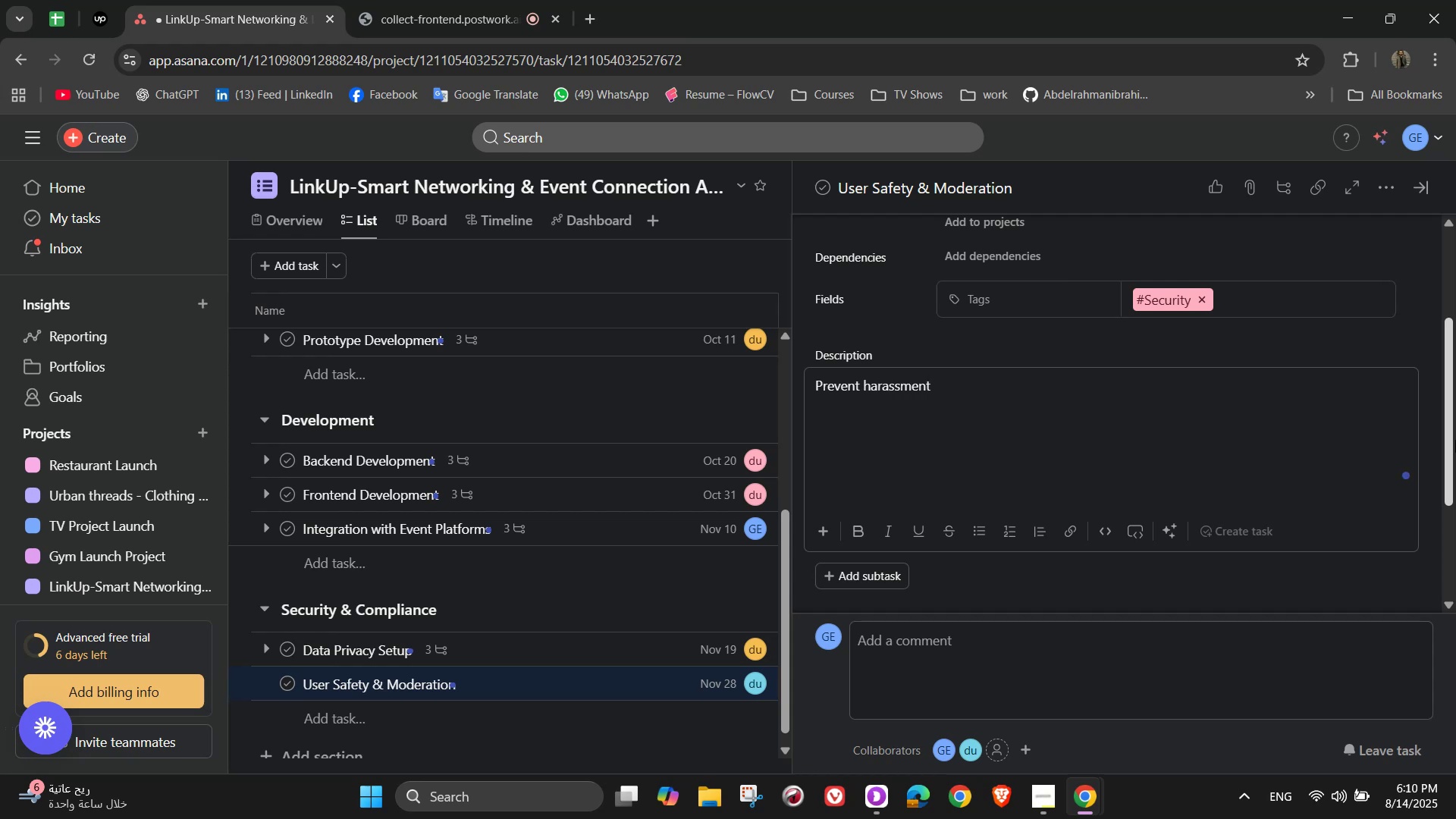 
type( and maintain a professional )
 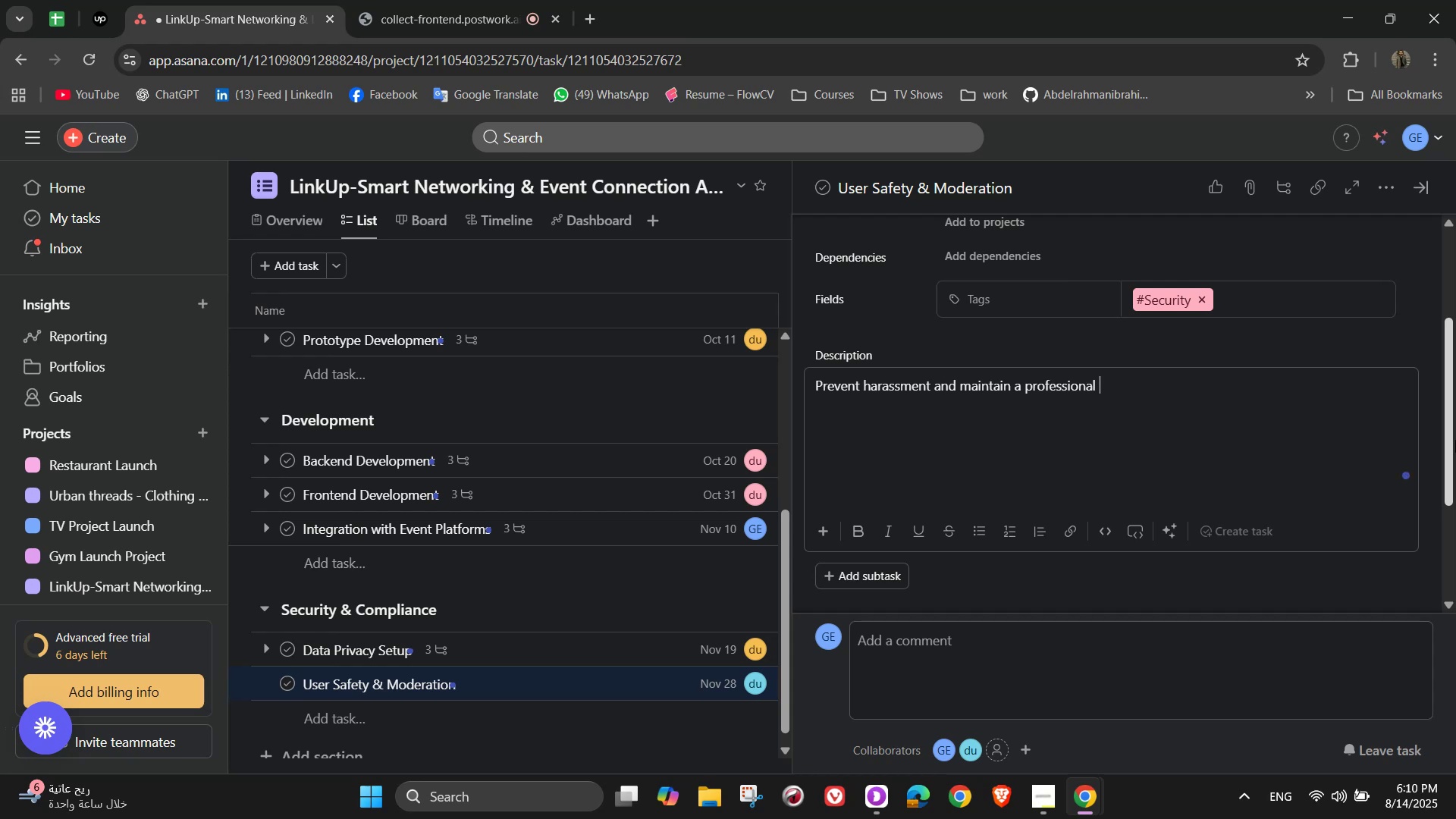 
type(networking )
 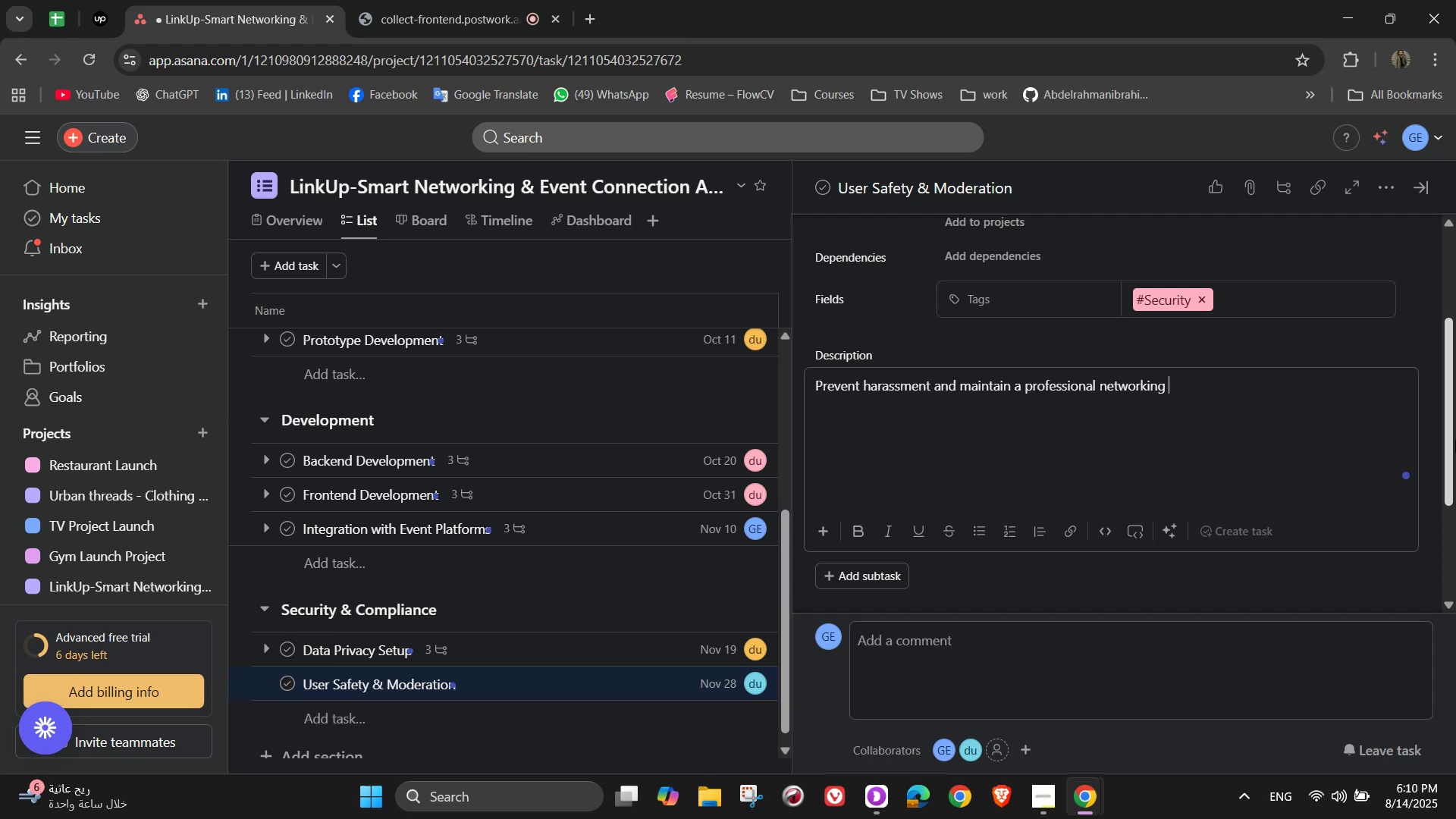 
wait(12.78)
 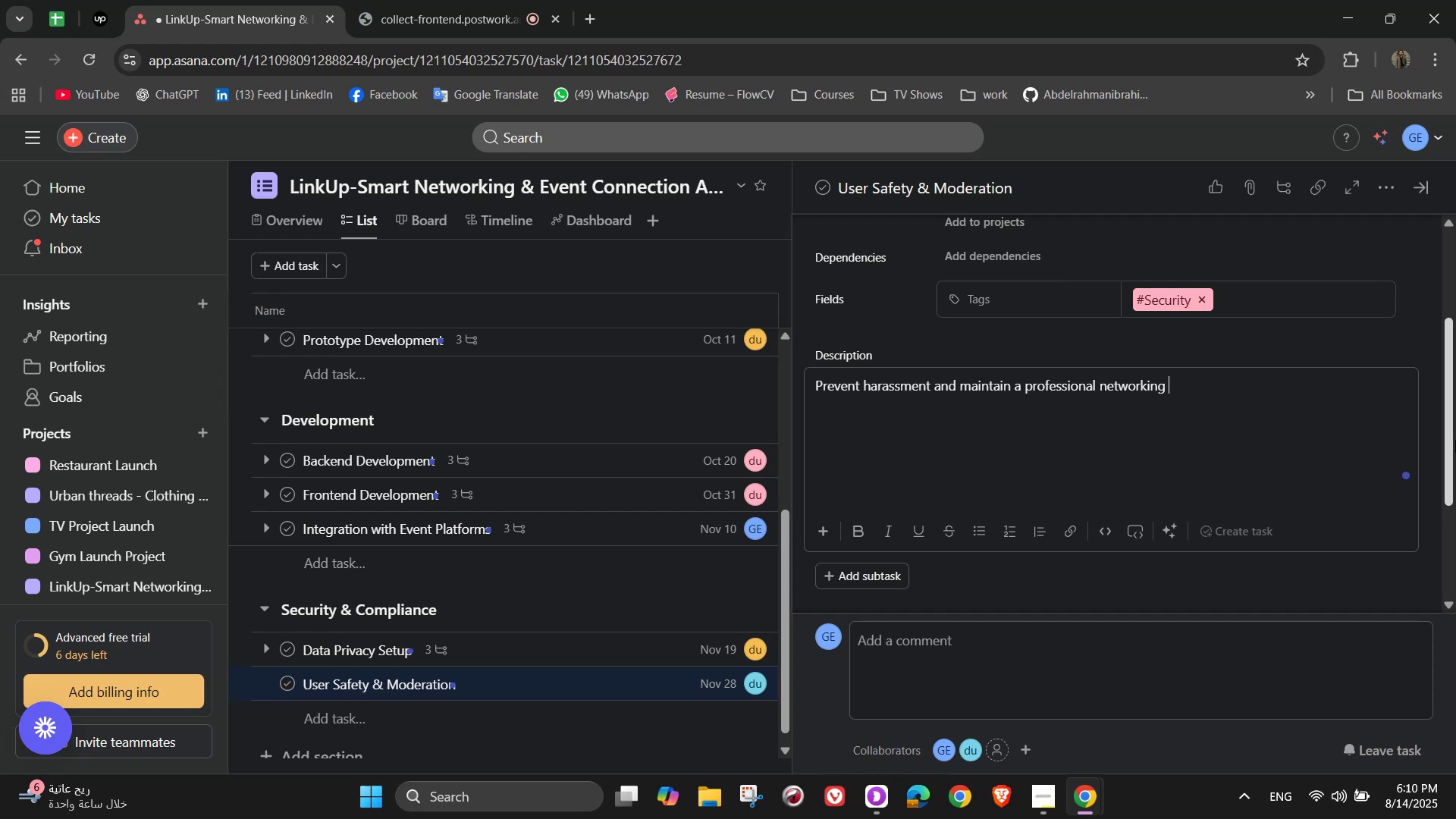 
type(environment)
 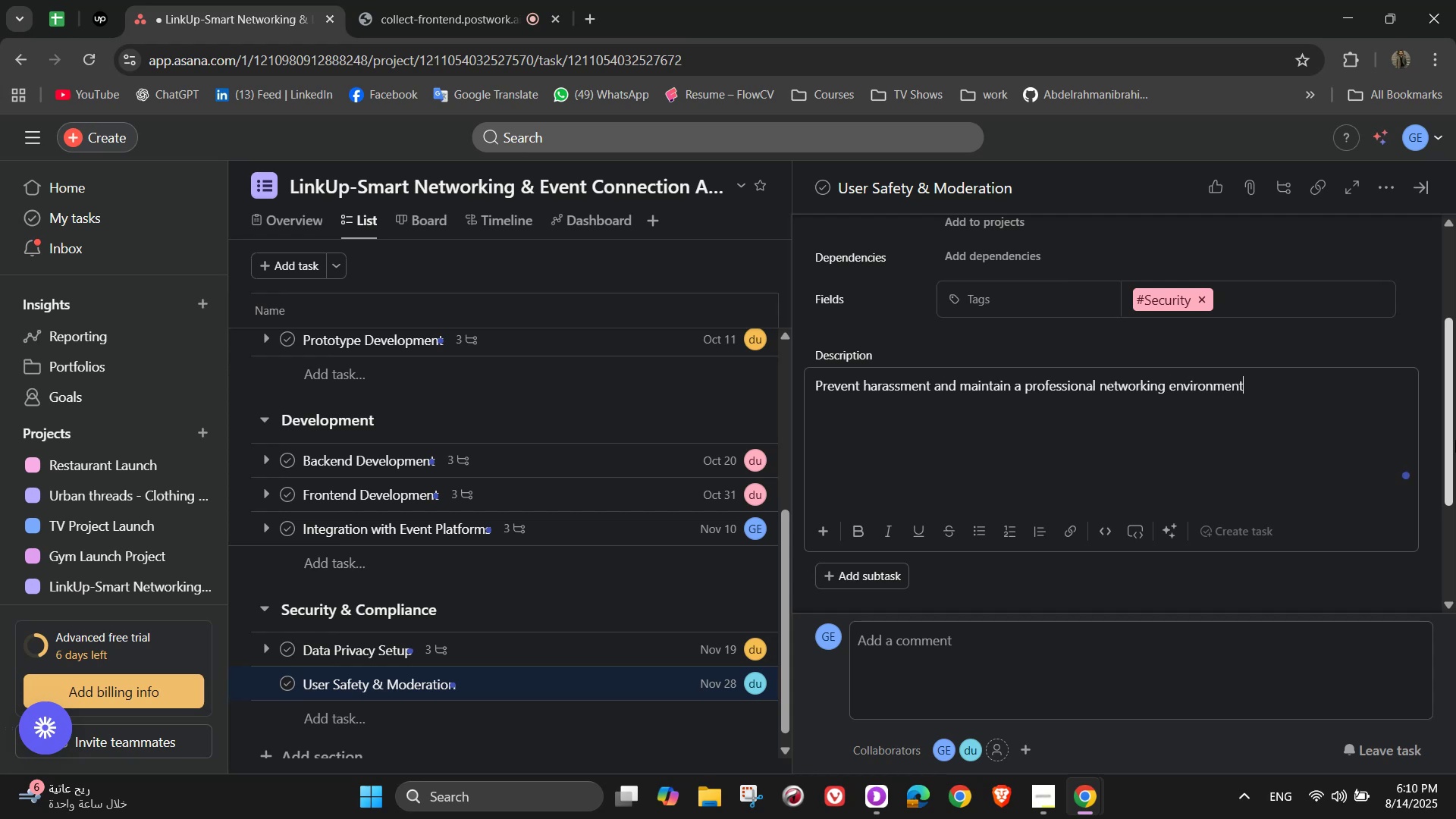 
scroll: coordinate [1304, 331], scroll_direction: down, amount: 4.0
 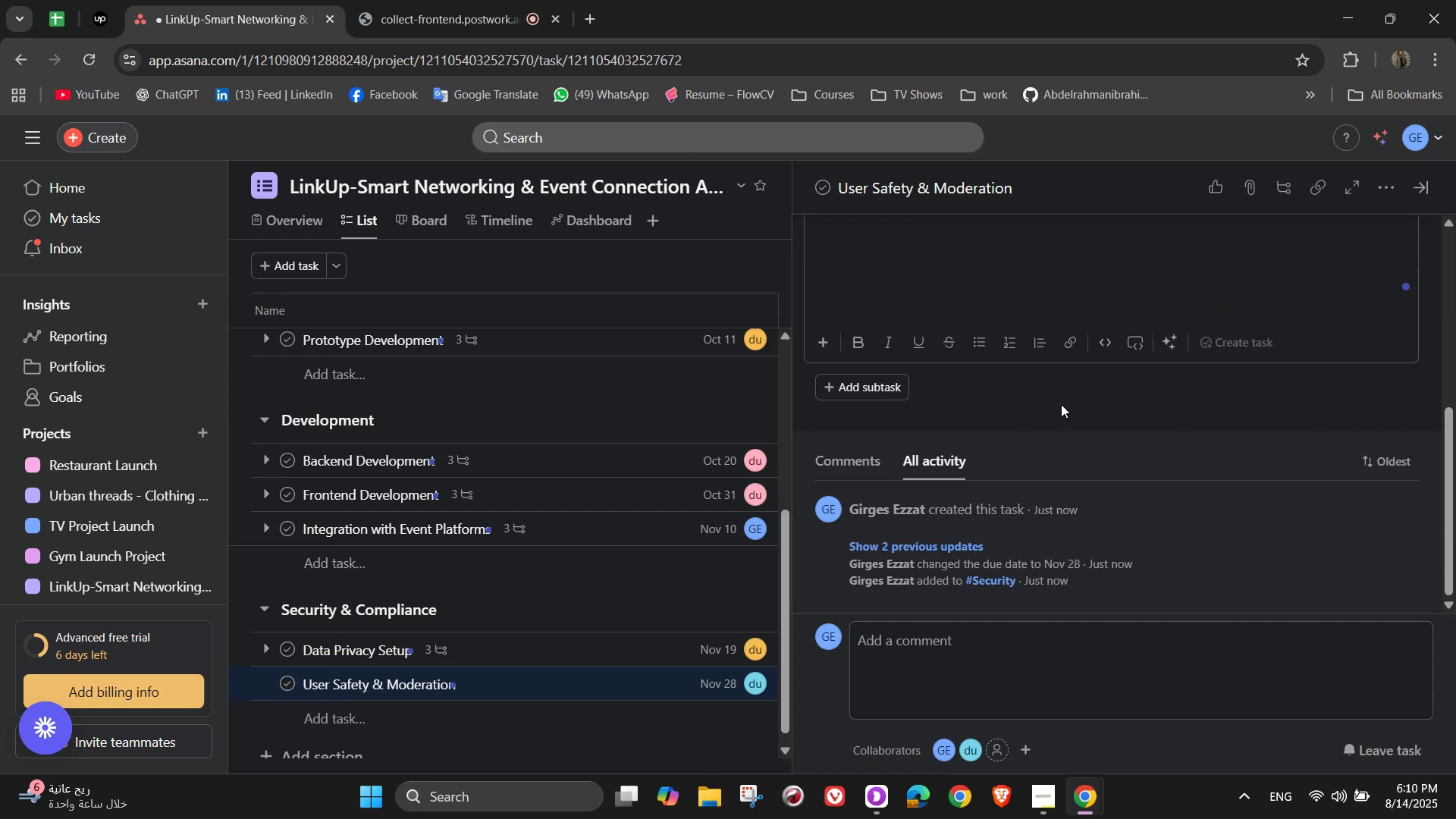 
mouse_move([939, 386])
 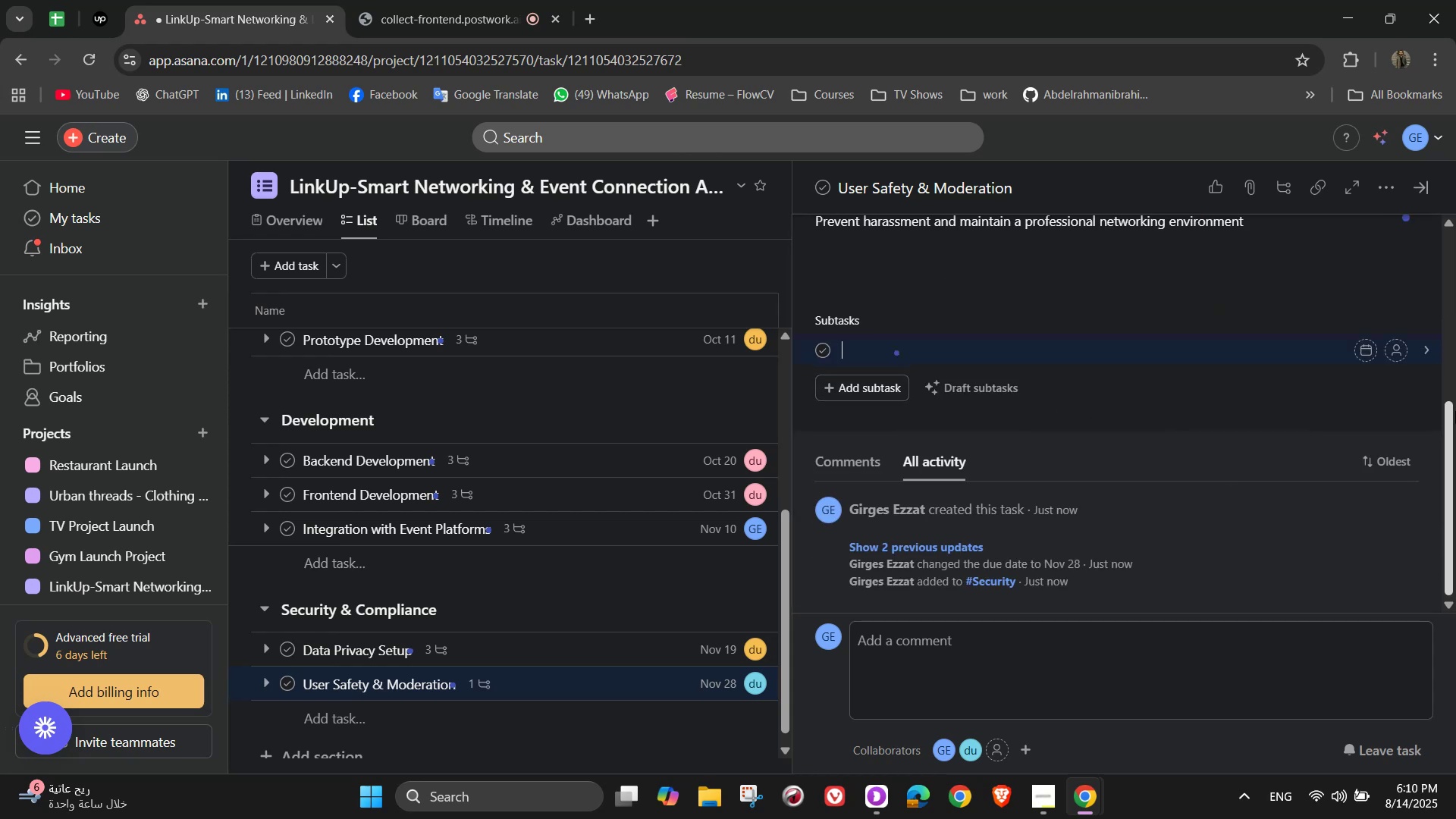 
type(Set up AI )
key(Backspace)
type(-)
 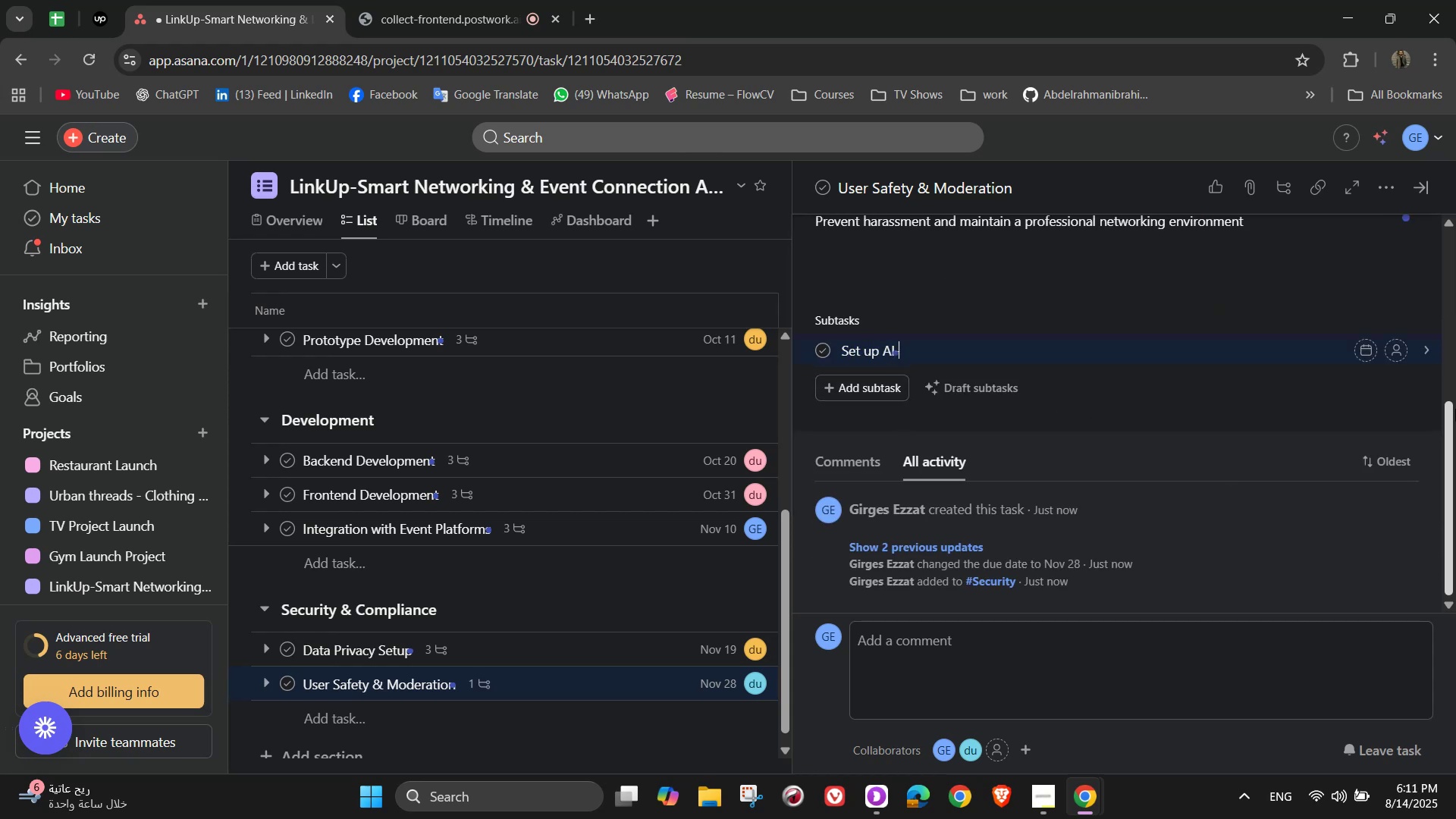 
wait(5.67)
 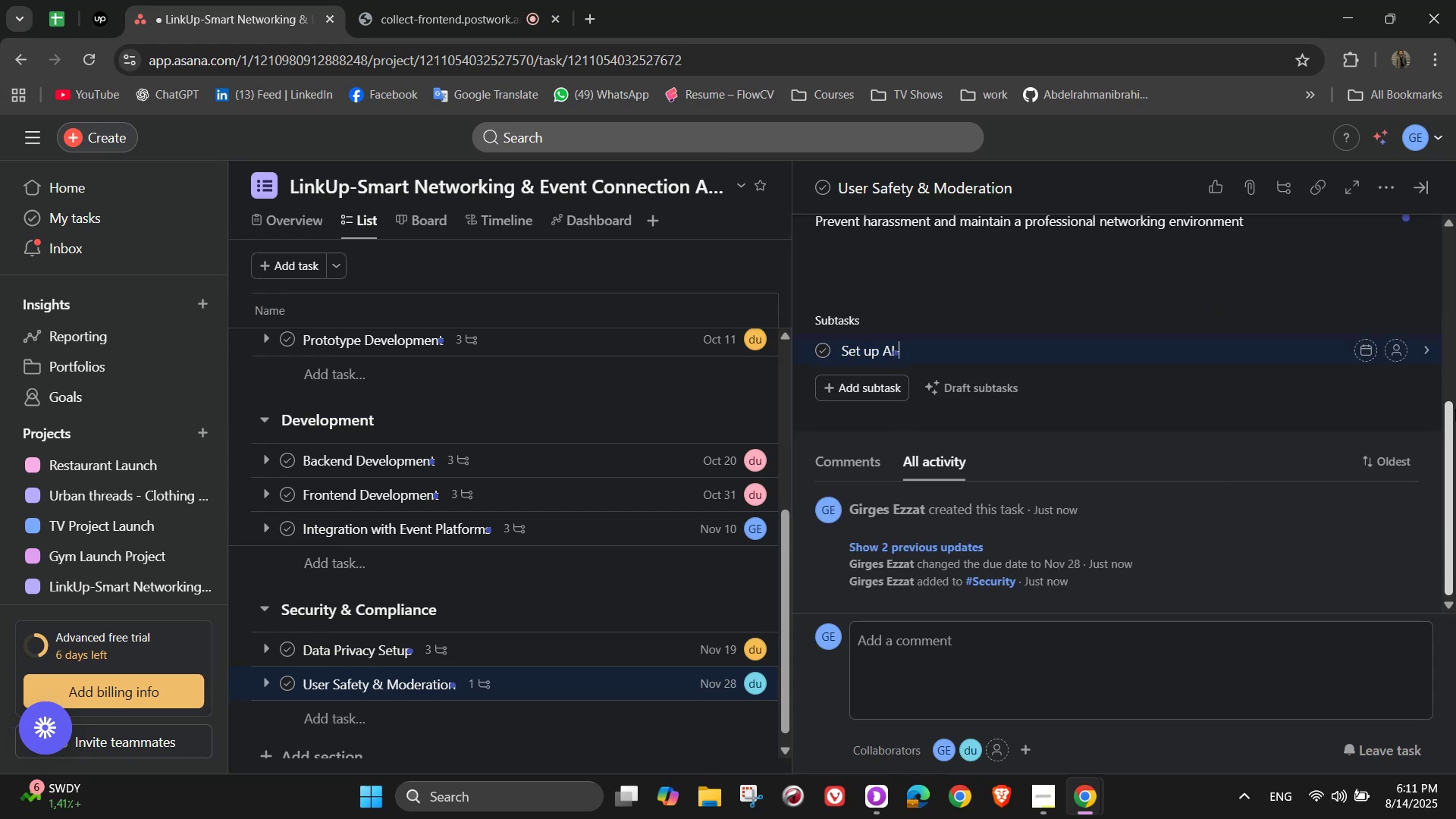 
type(based)
 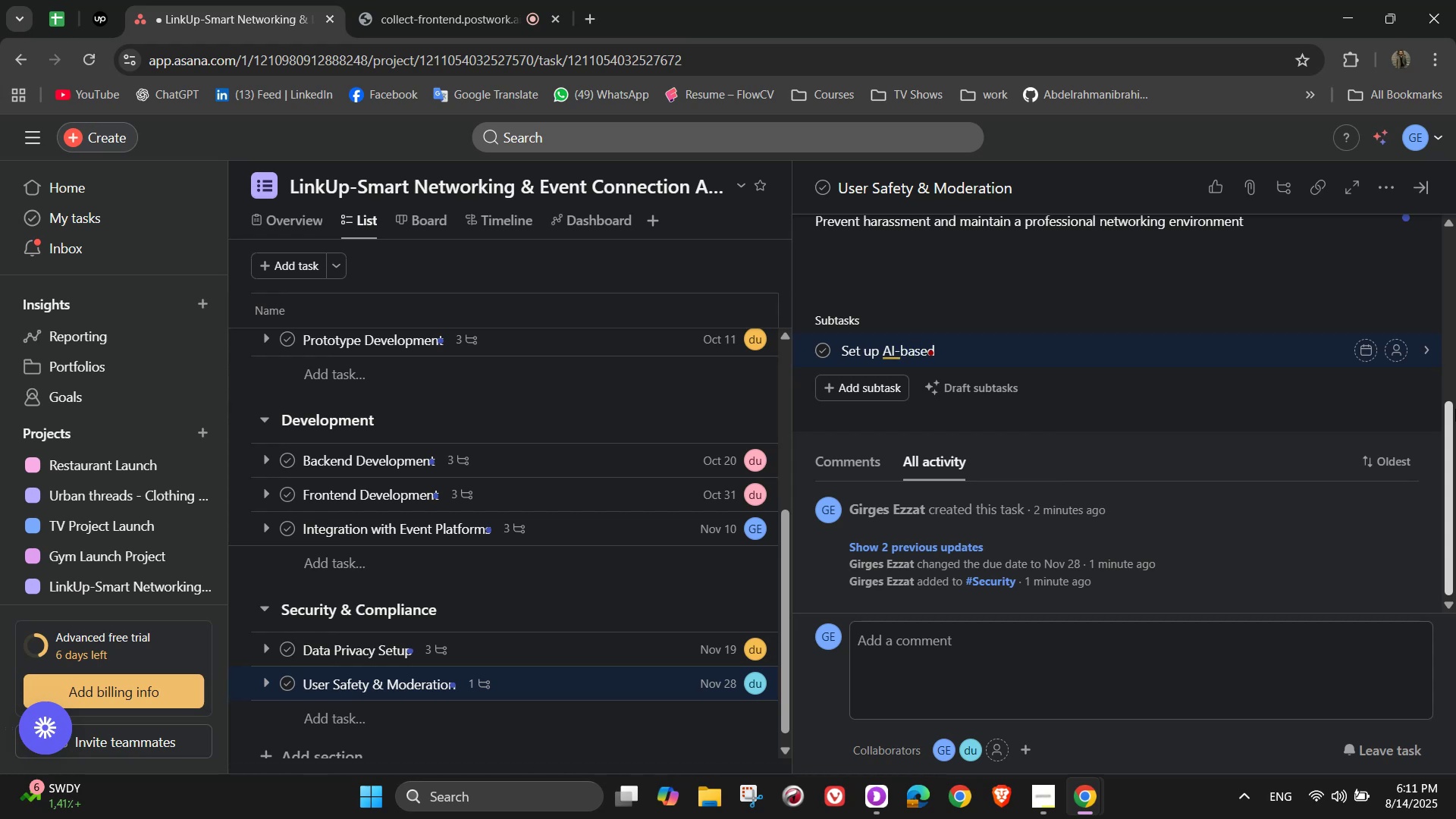 
wait(9.14)
 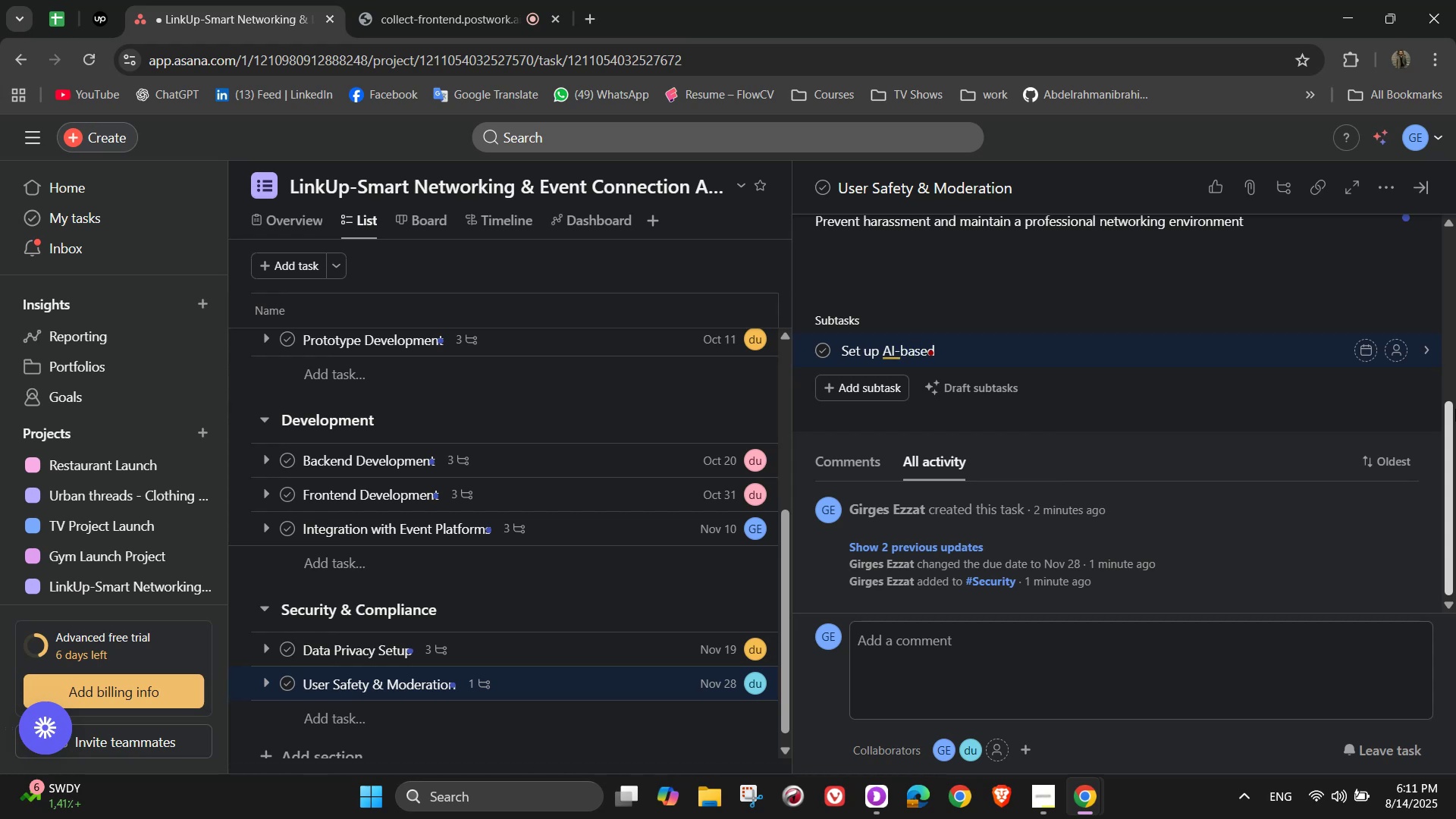 
type( content moderation)
 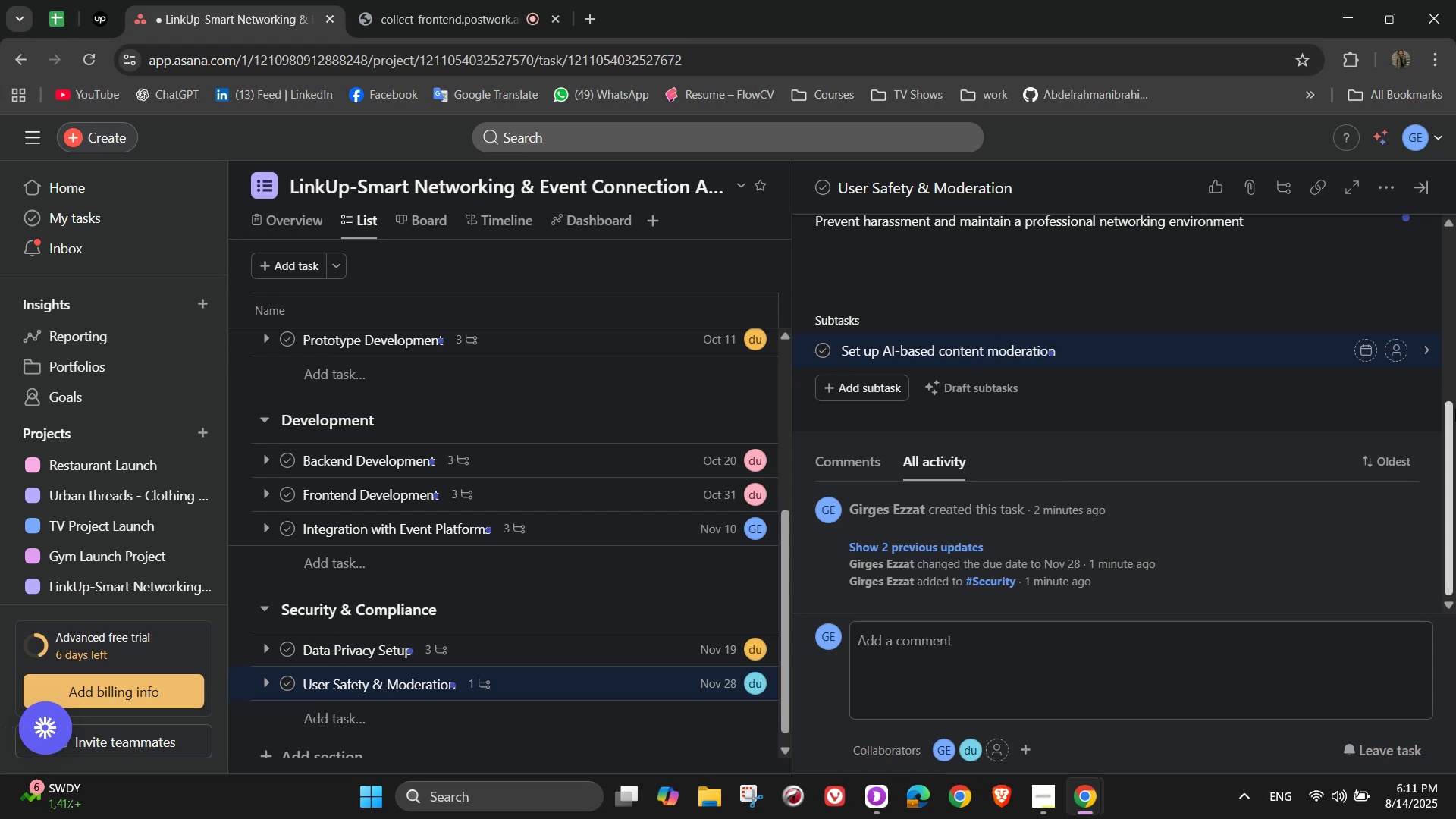 
wait(5.6)
 